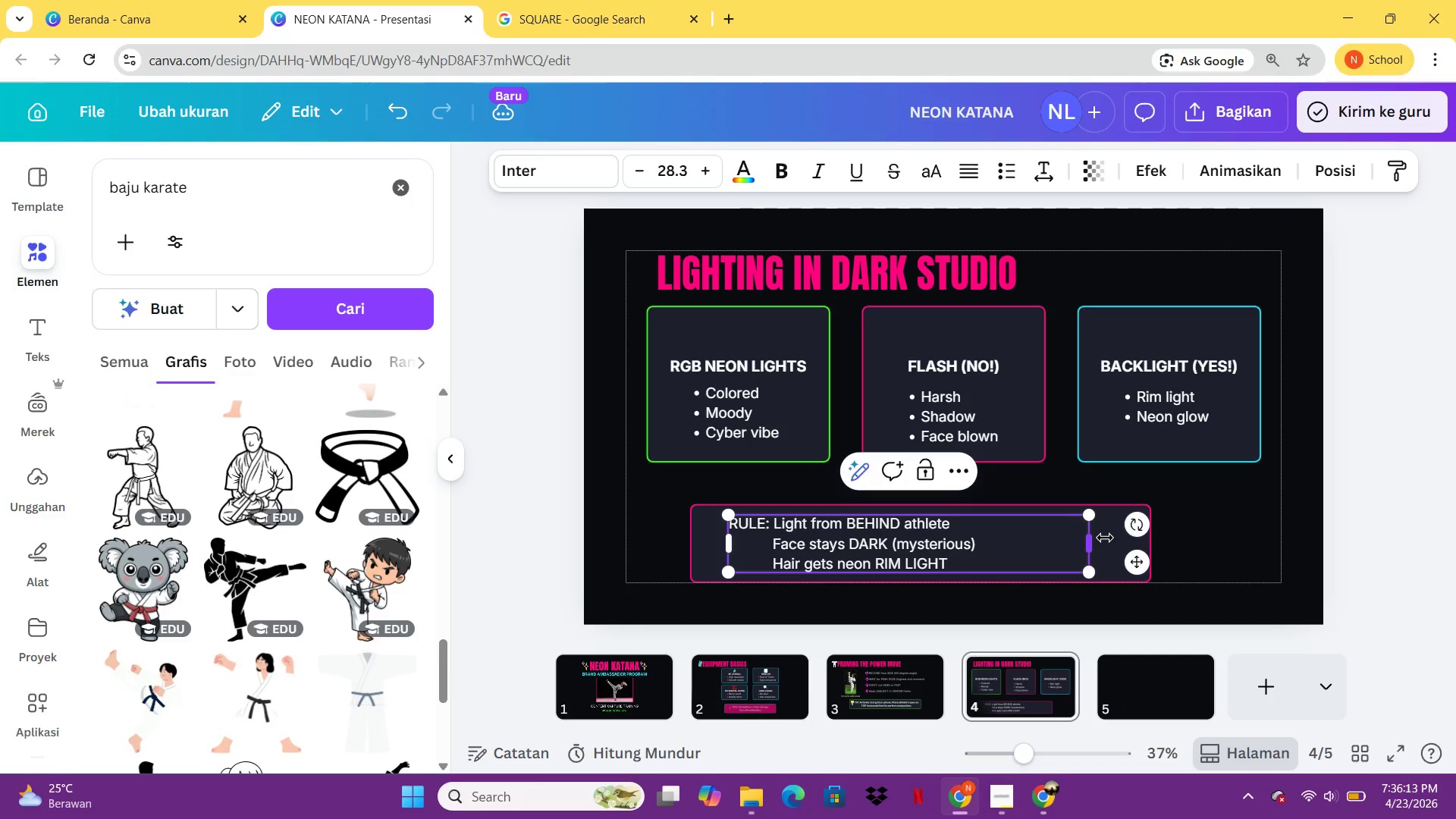 
left_click_drag(start_coordinate=[768, 522], to_coordinate=[720, 524])
 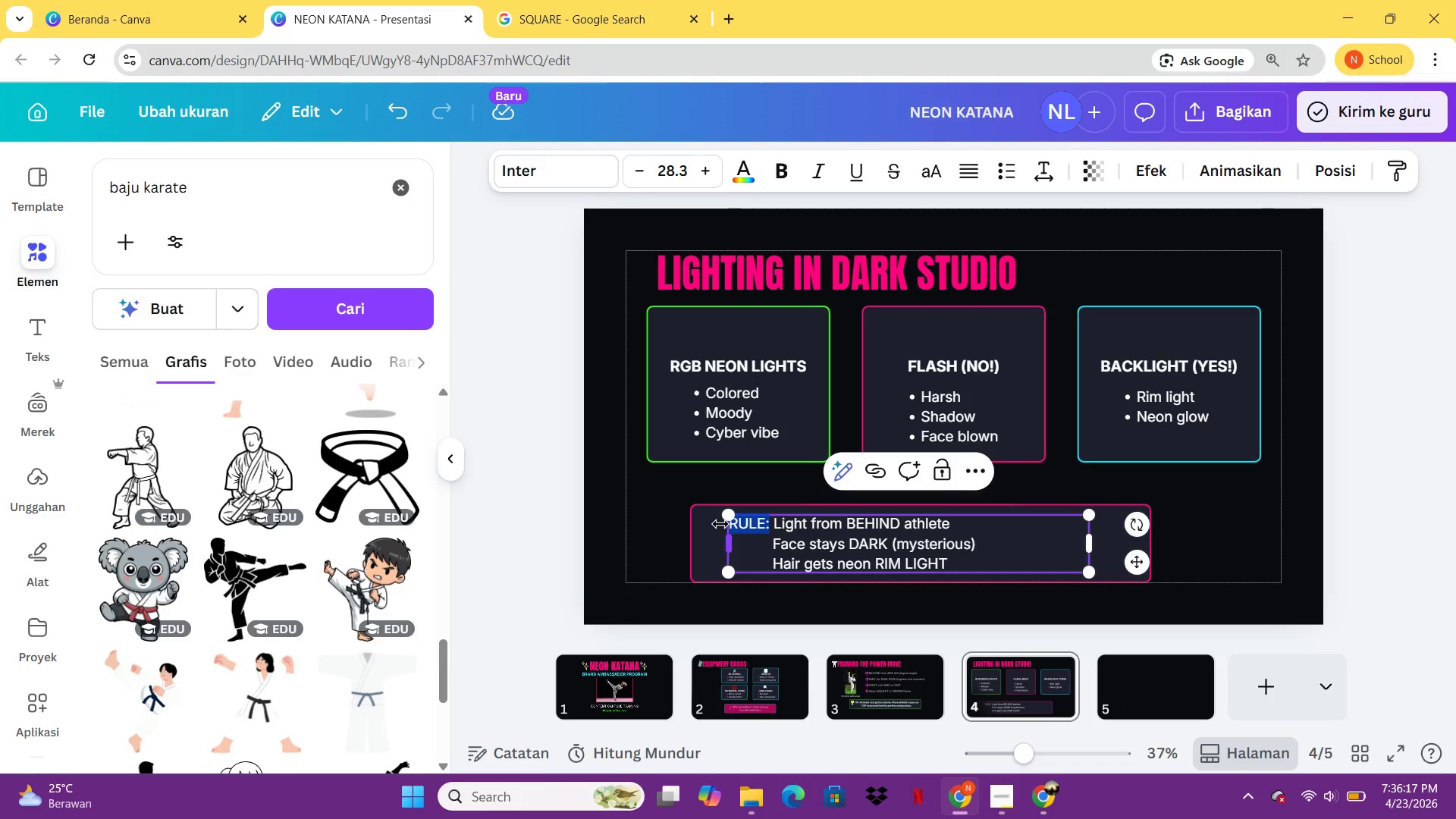 
key(Control+ControlLeft)
 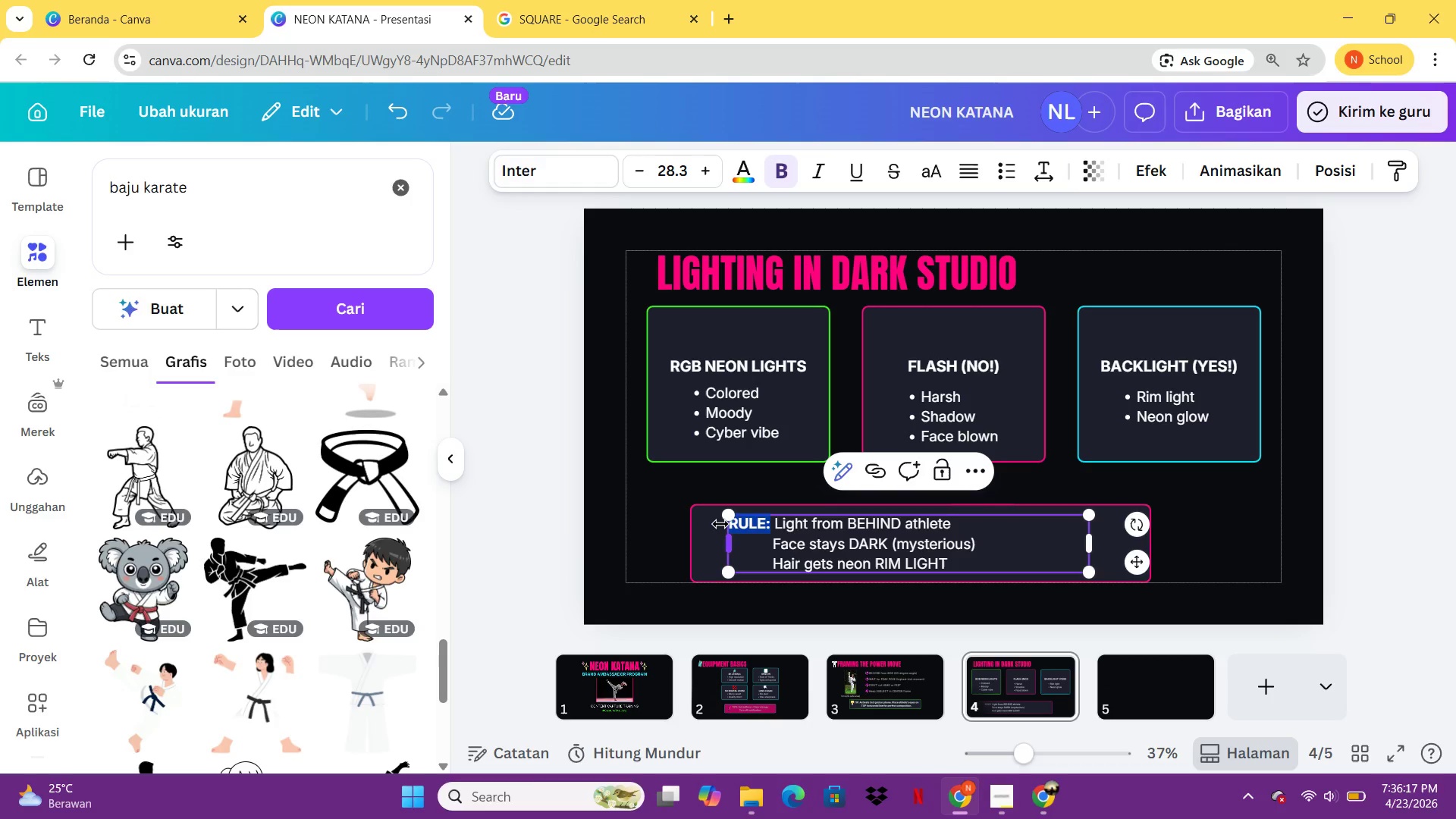 
key(Control+B)
 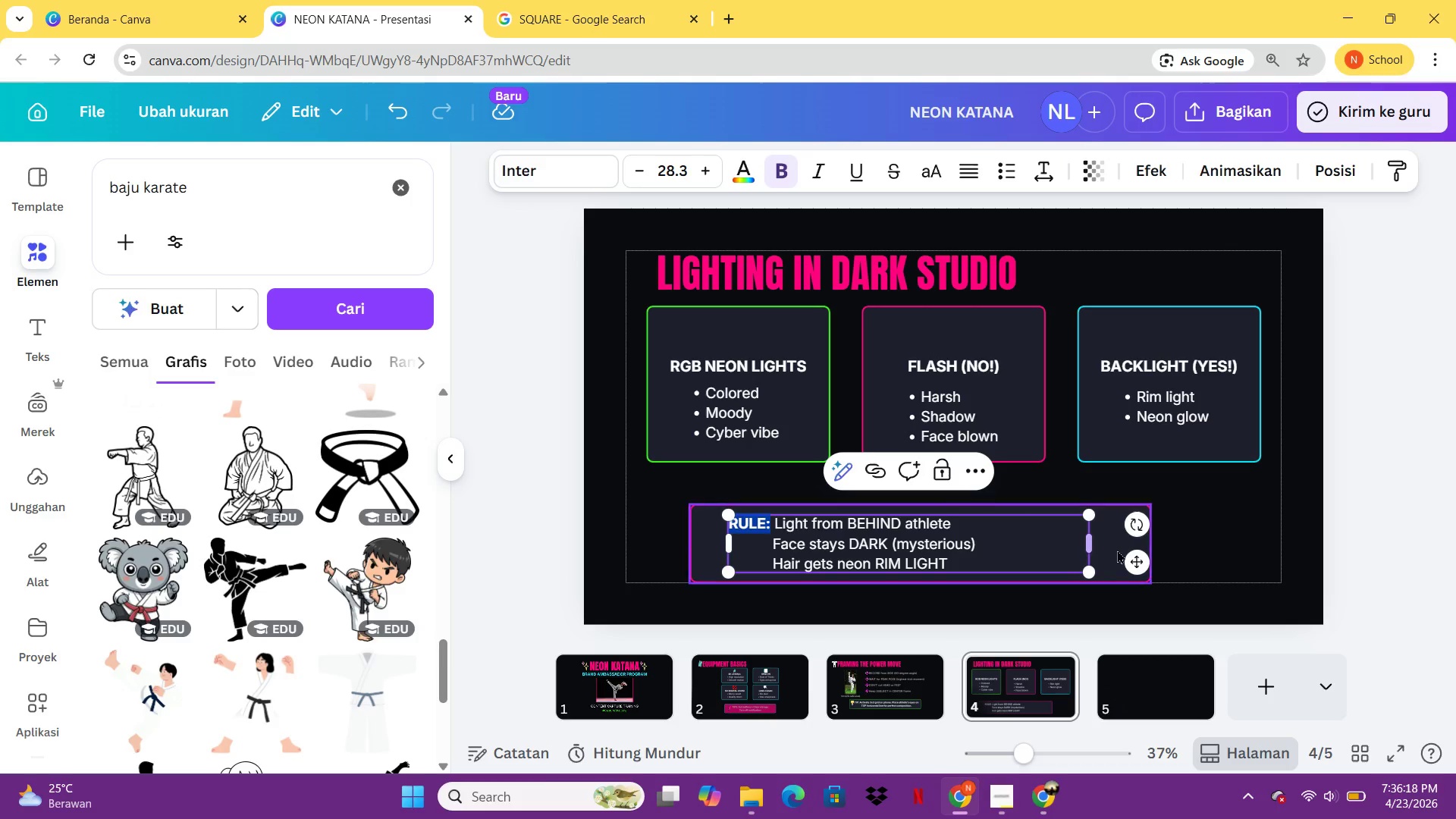 
left_click([1117, 550])
 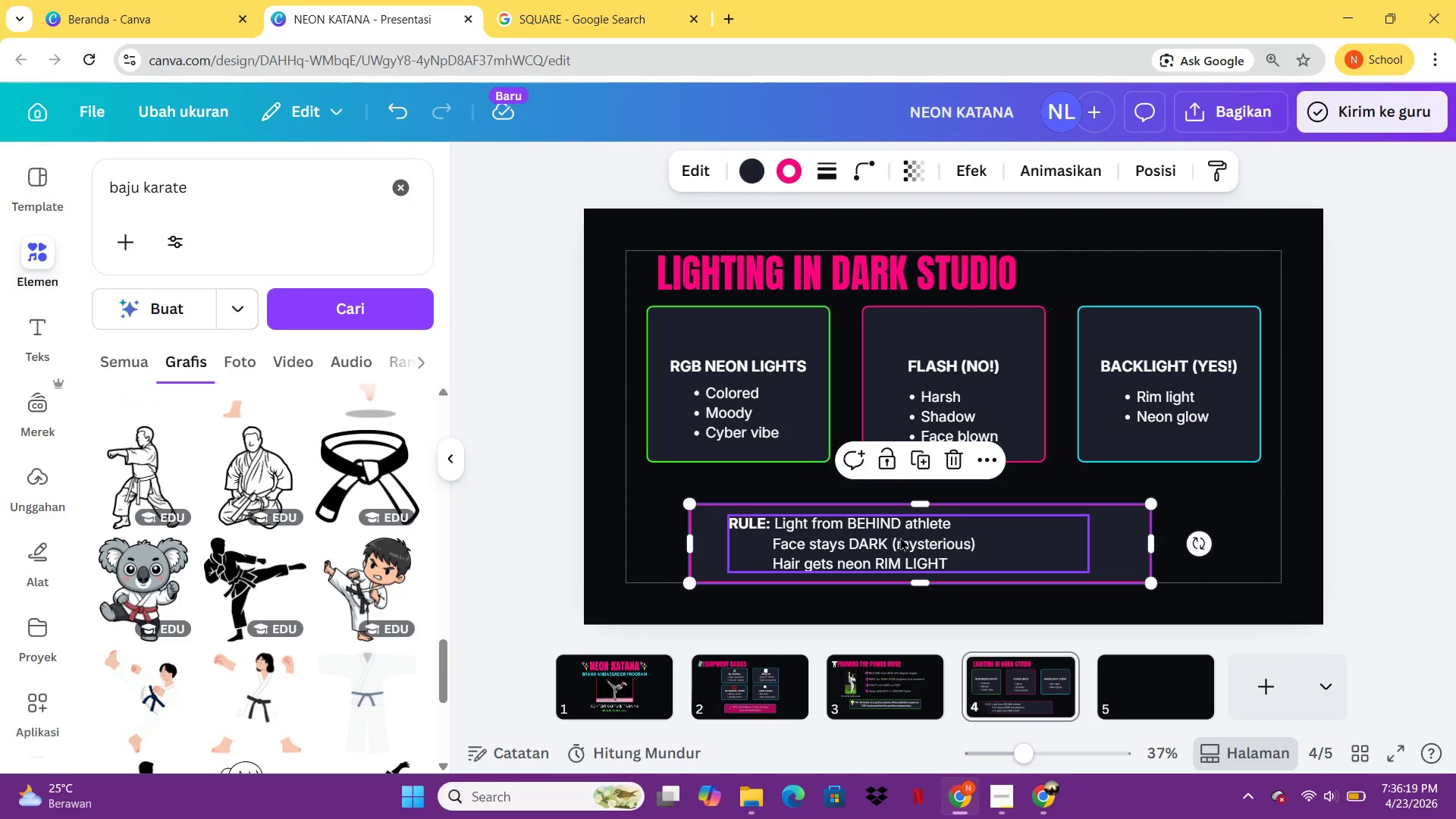 
left_click_drag(start_coordinate=[900, 537], to_coordinate=[904, 537])
 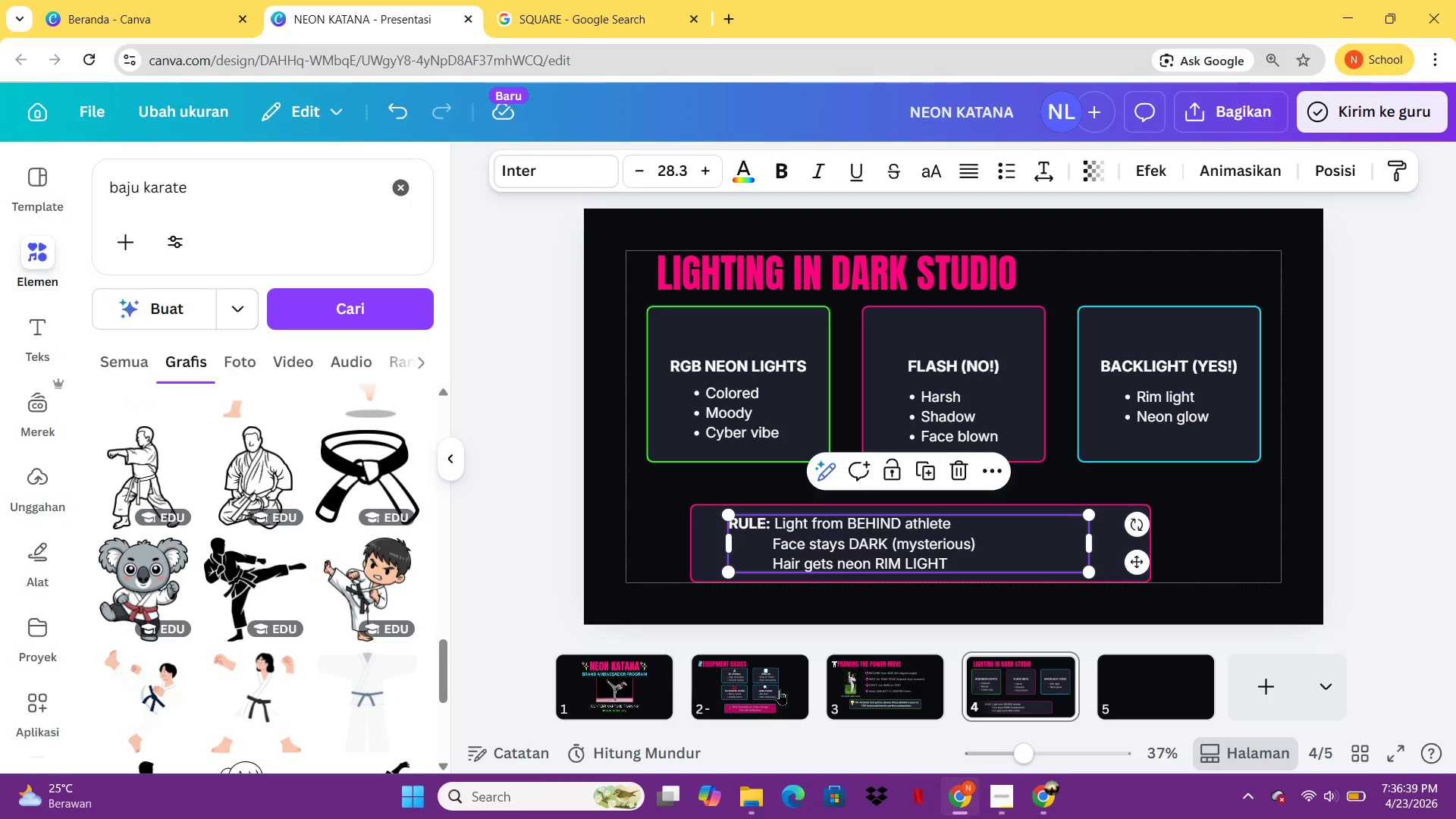 
wait(23.88)
 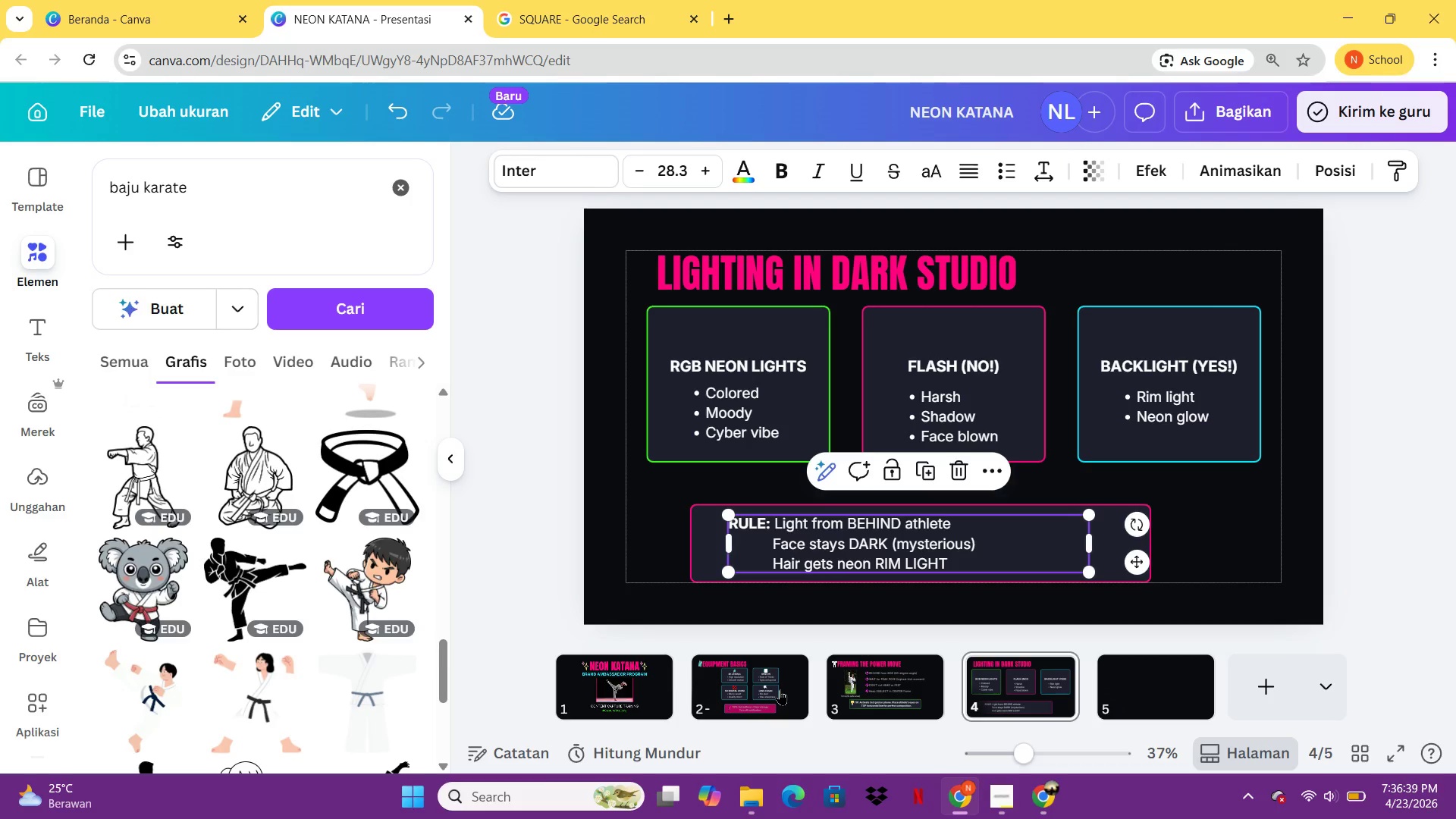 
left_click([888, 551])
 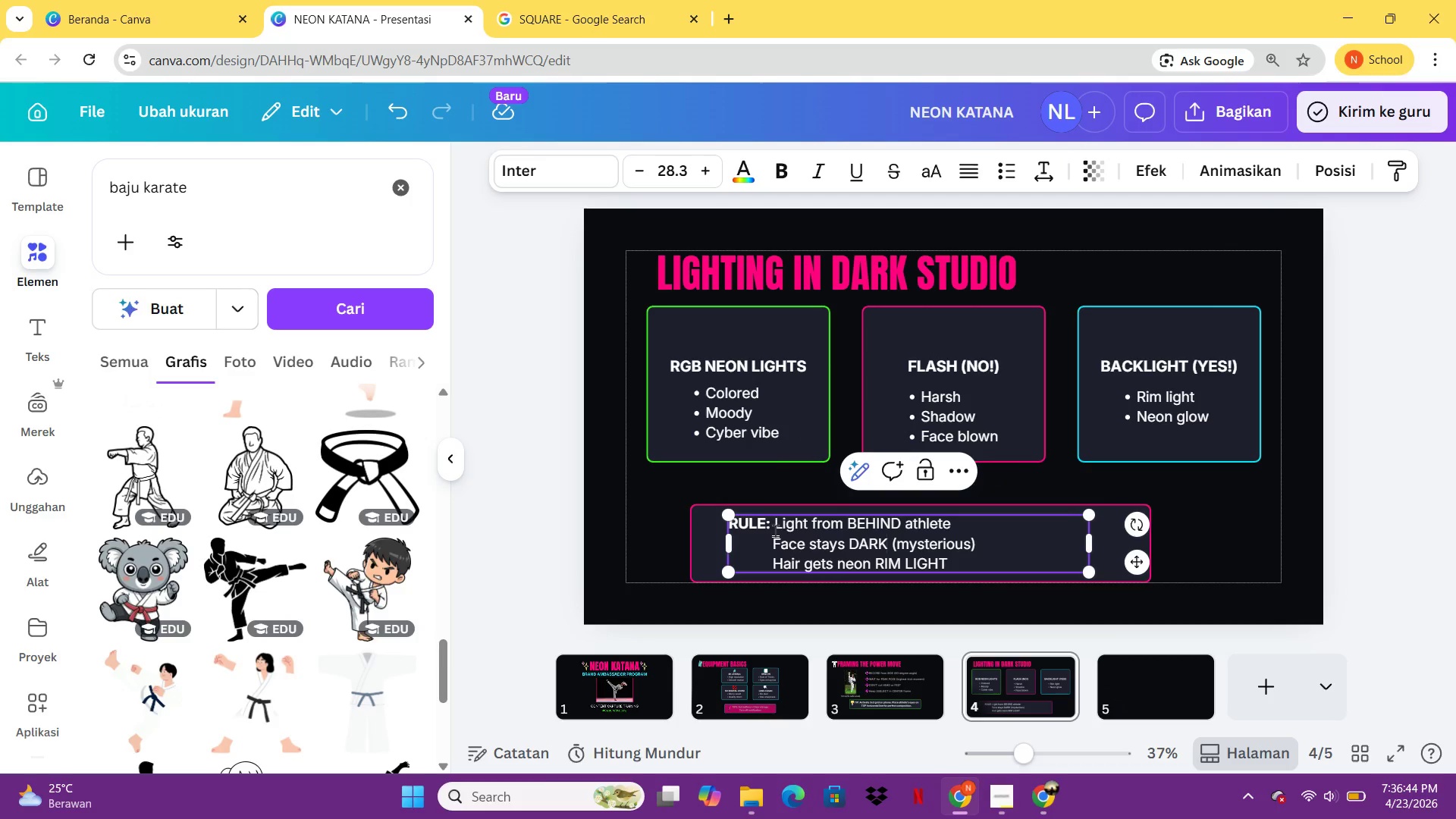 
left_click([775, 530])
 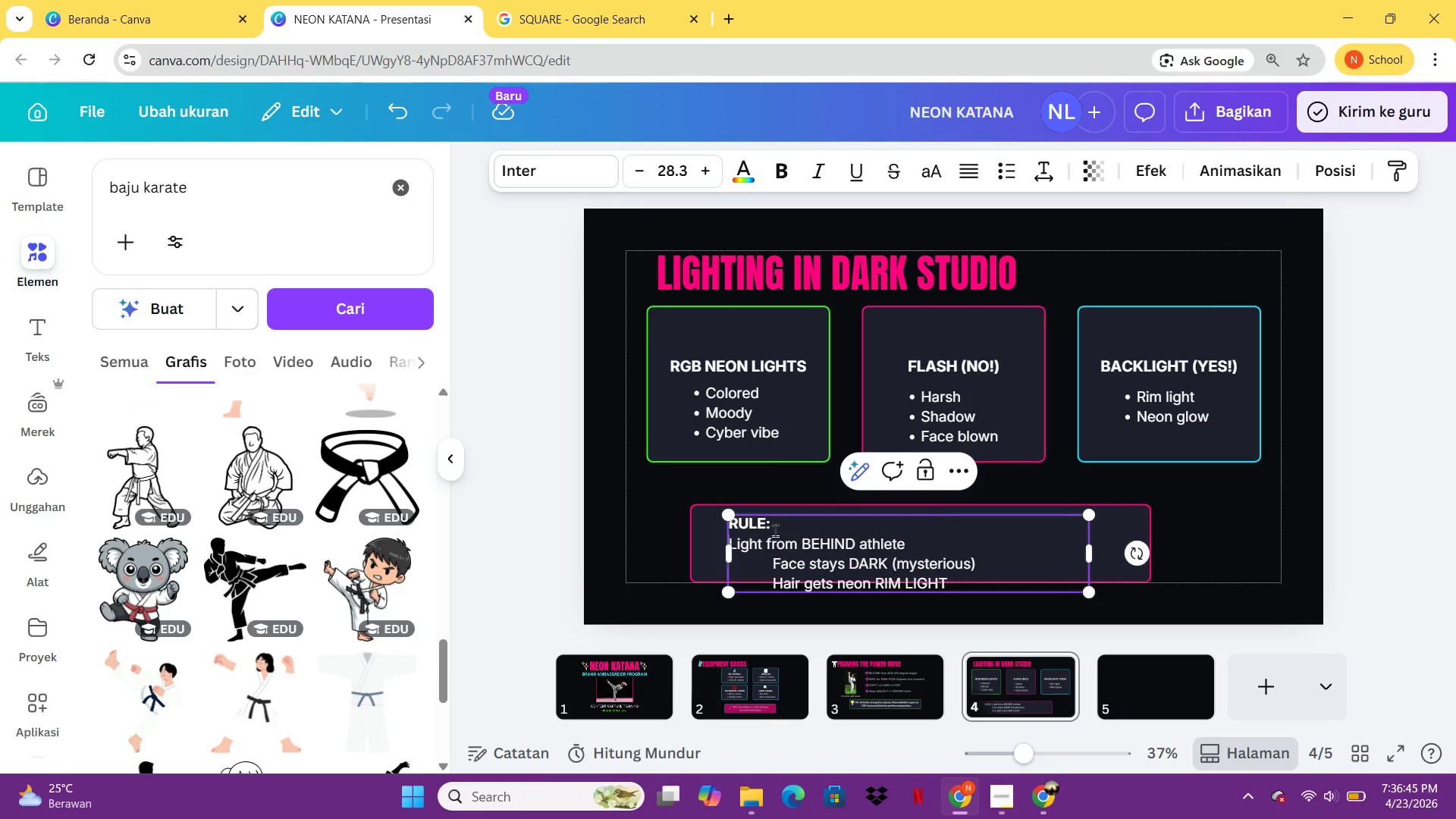 
key(Enter)
 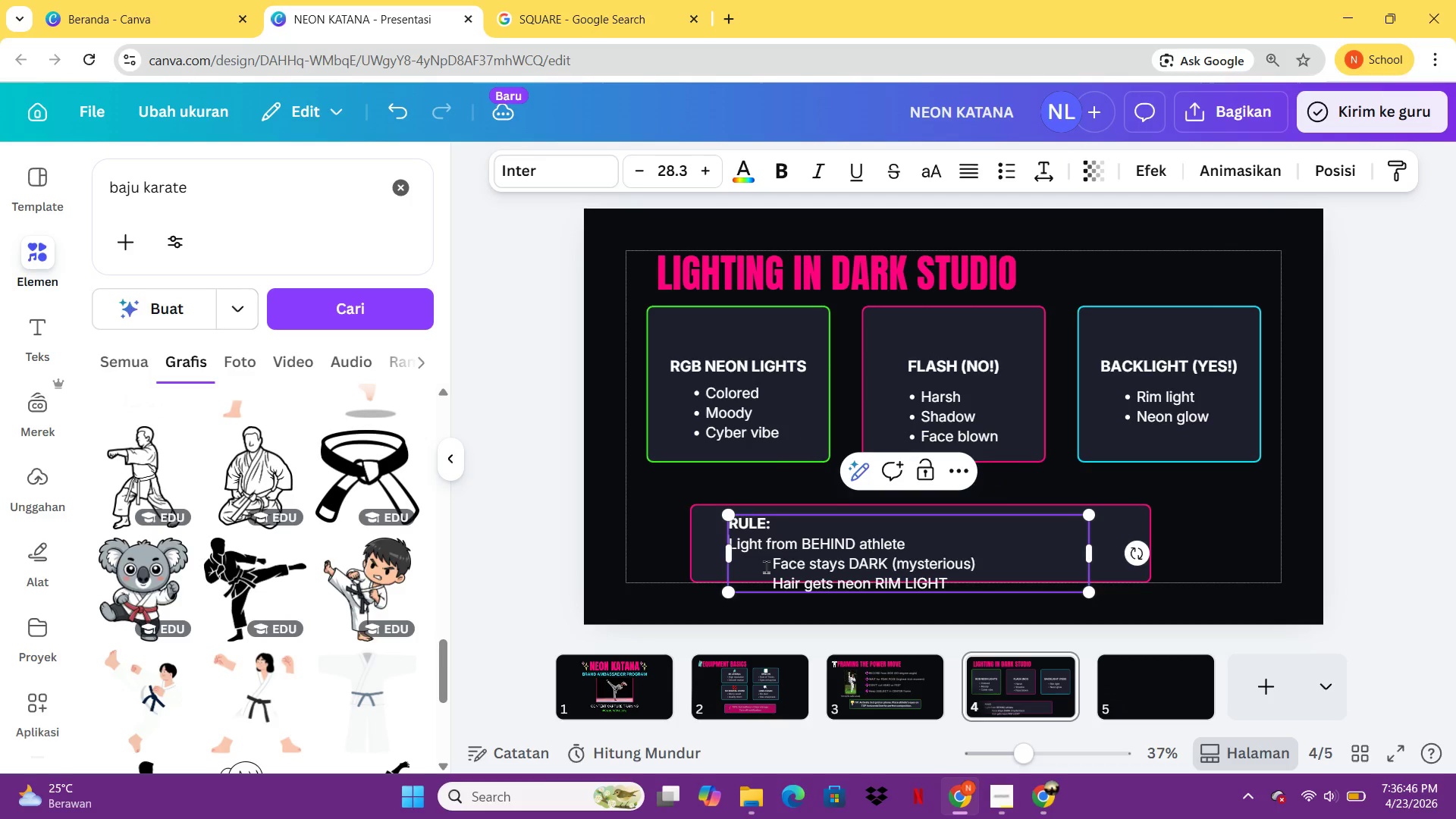 
left_click([766, 568])
 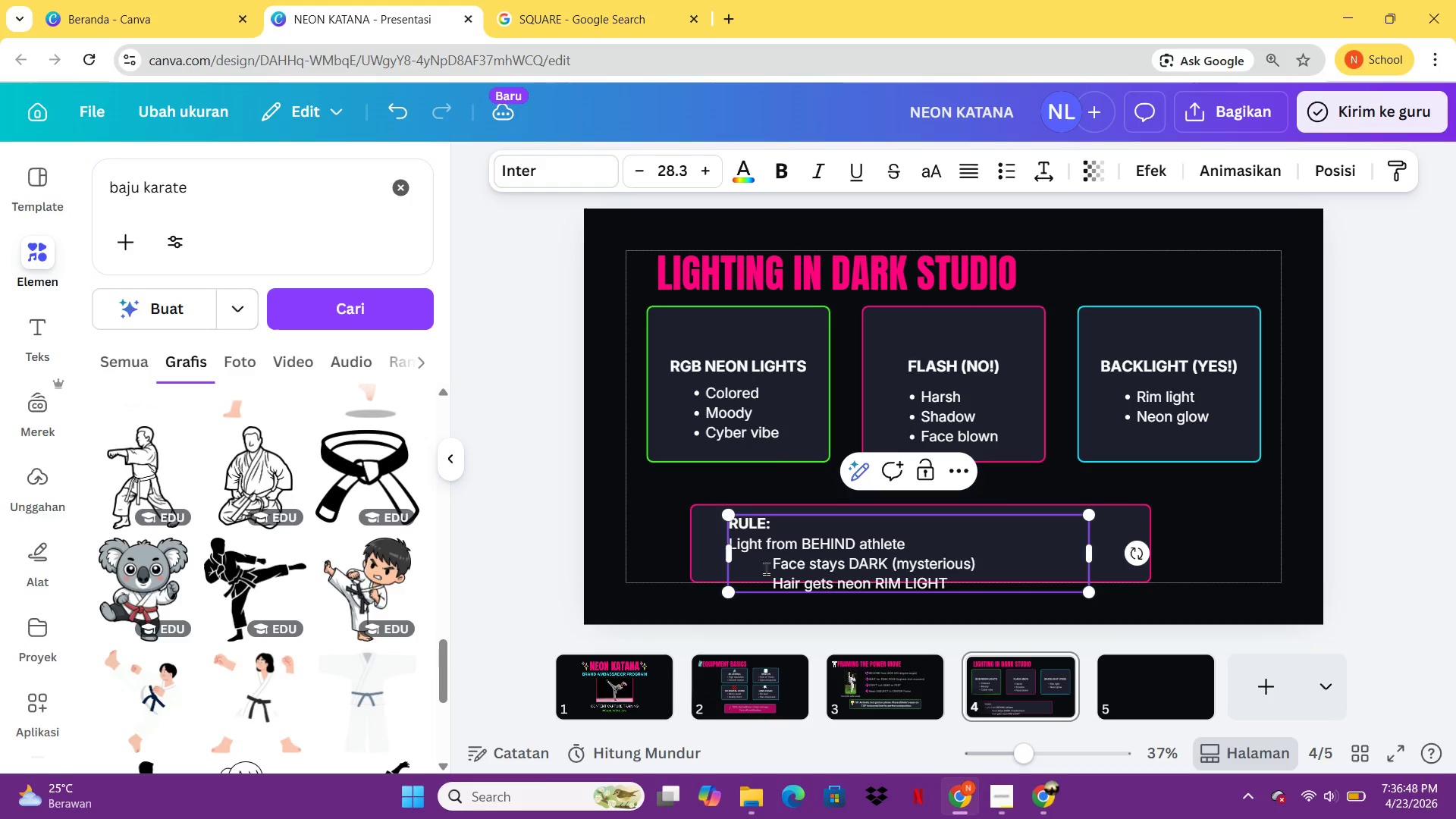 
key(ArrowRight)
 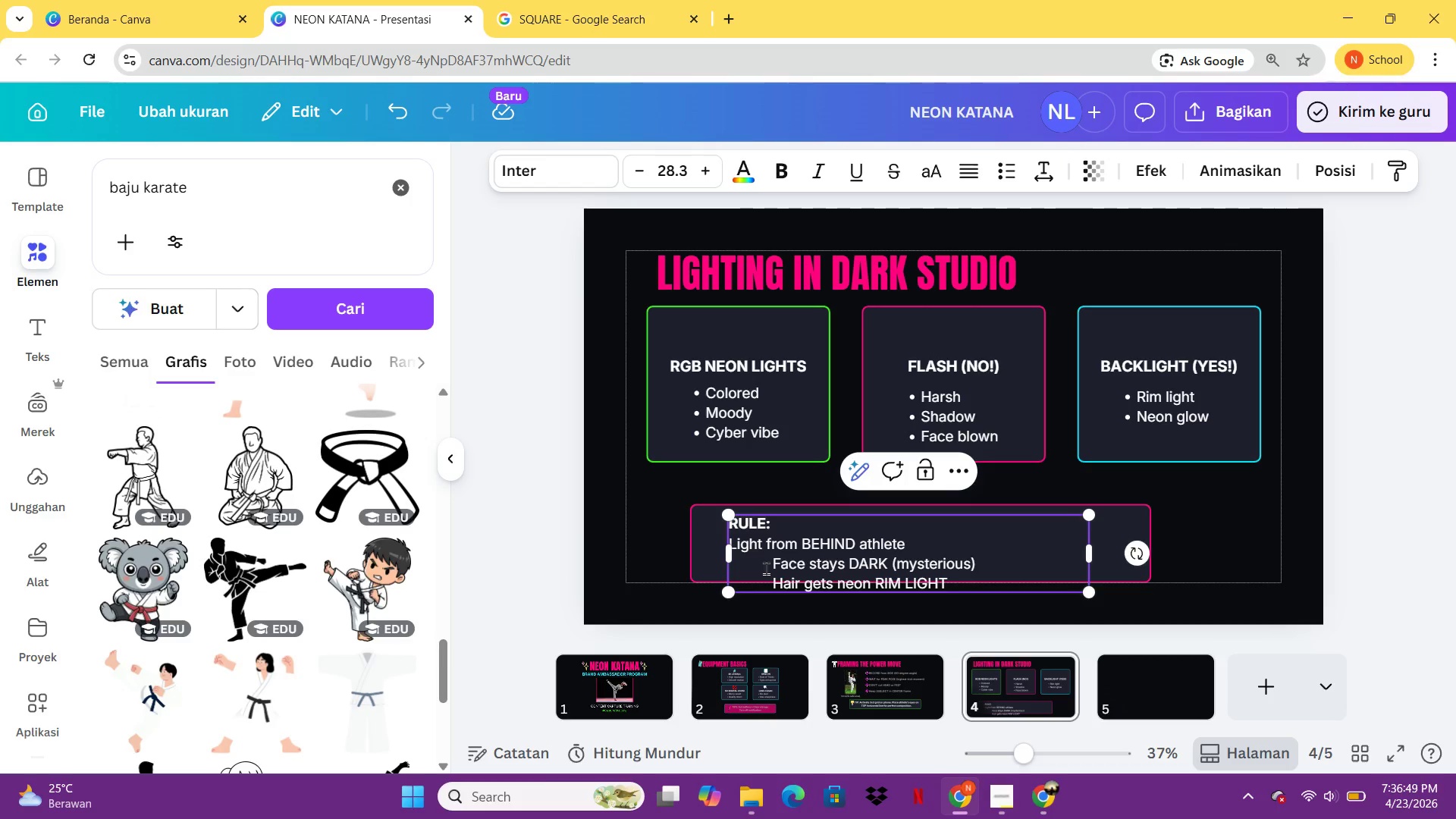 
key(ArrowRight)
 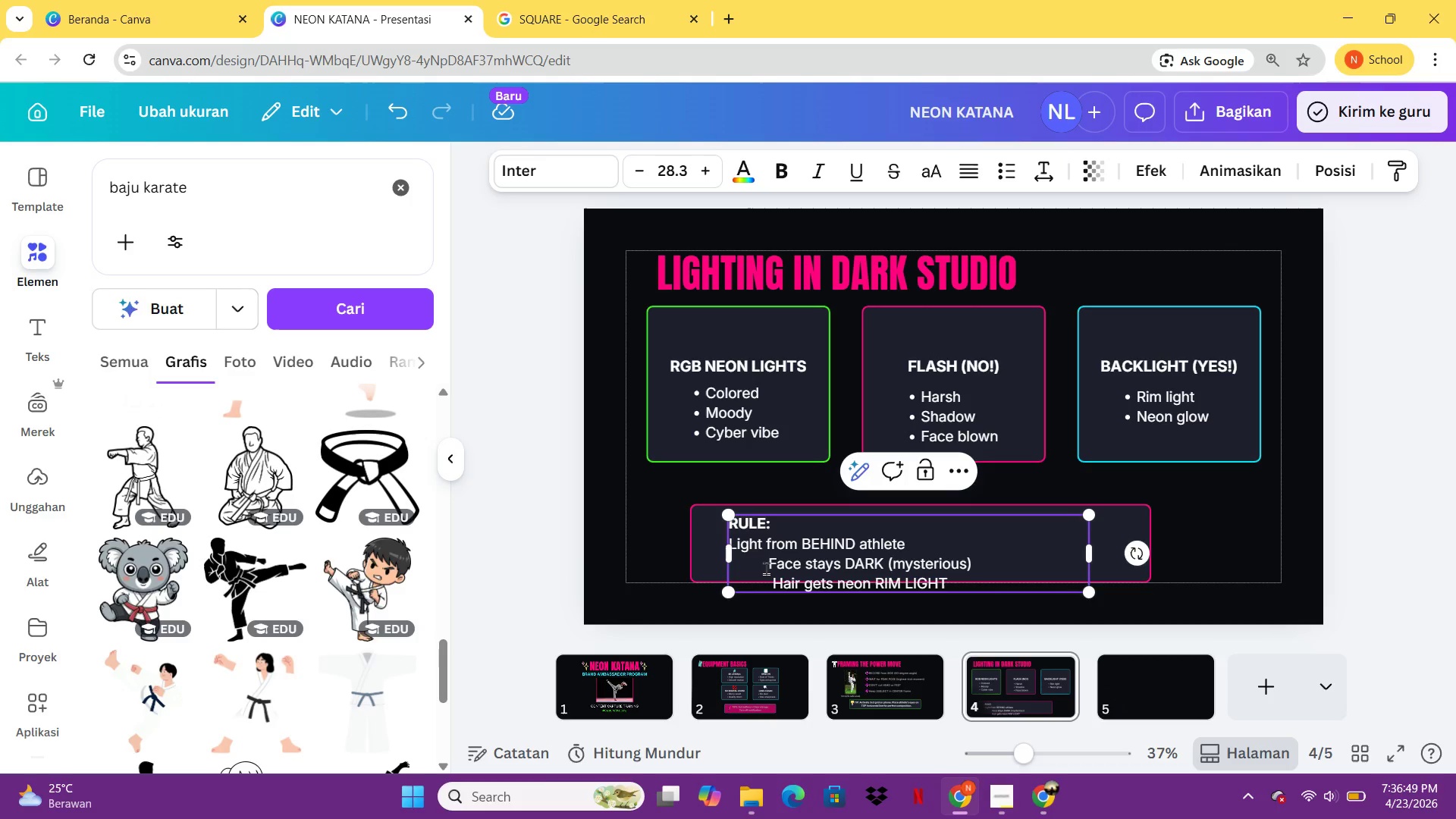 
key(Backspace)
 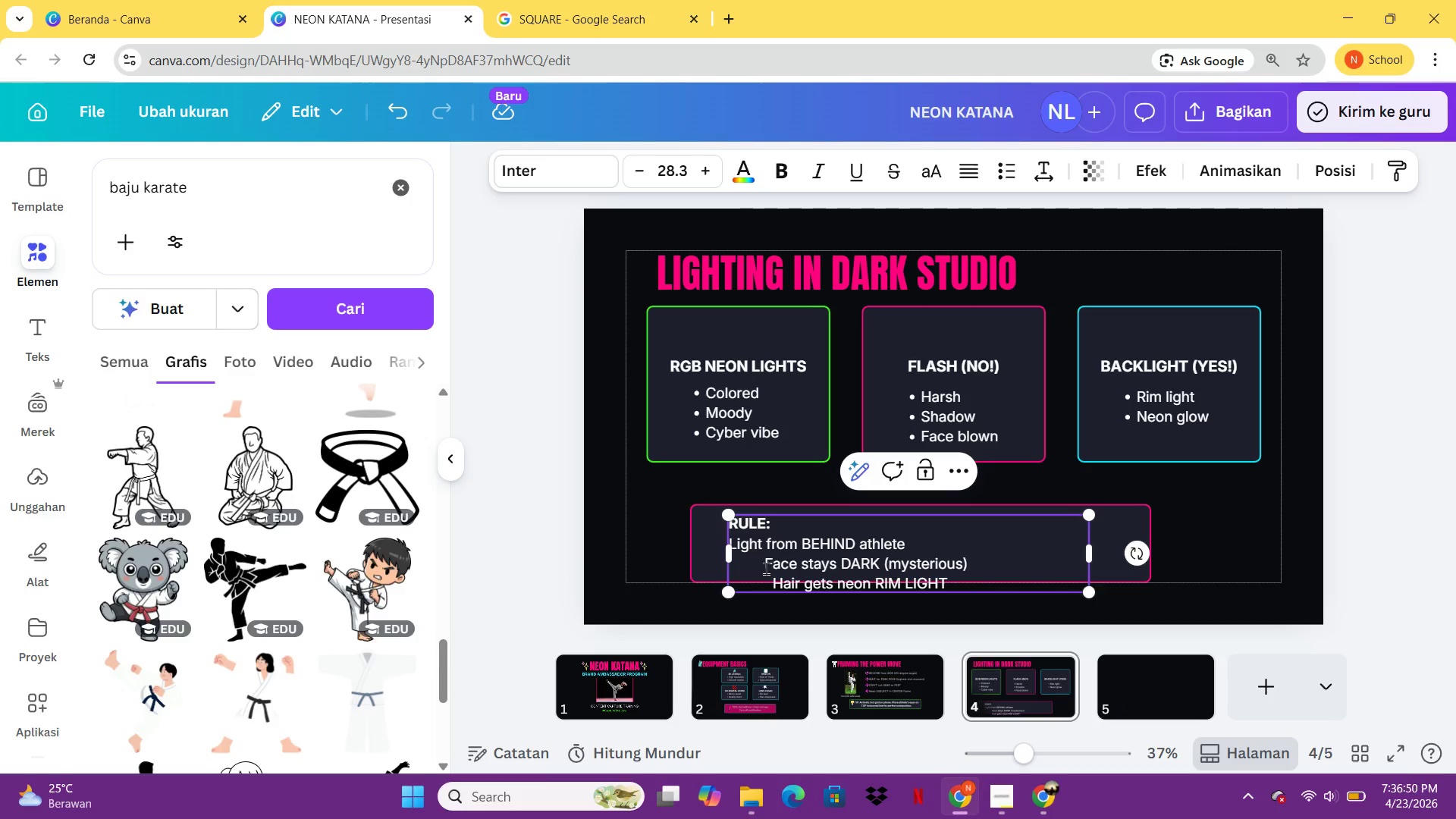 
key(Backspace)
 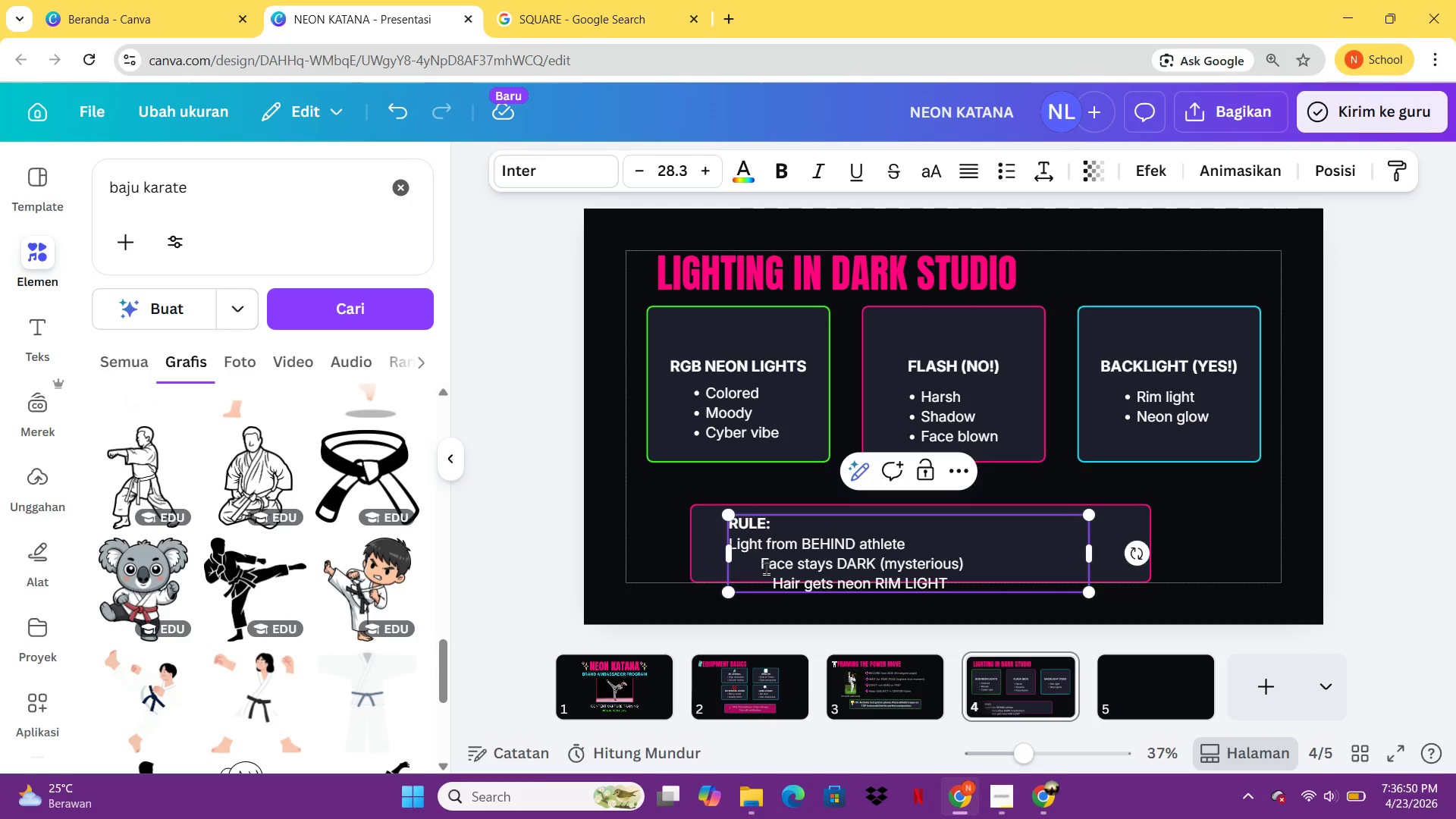 
key(Backspace)
 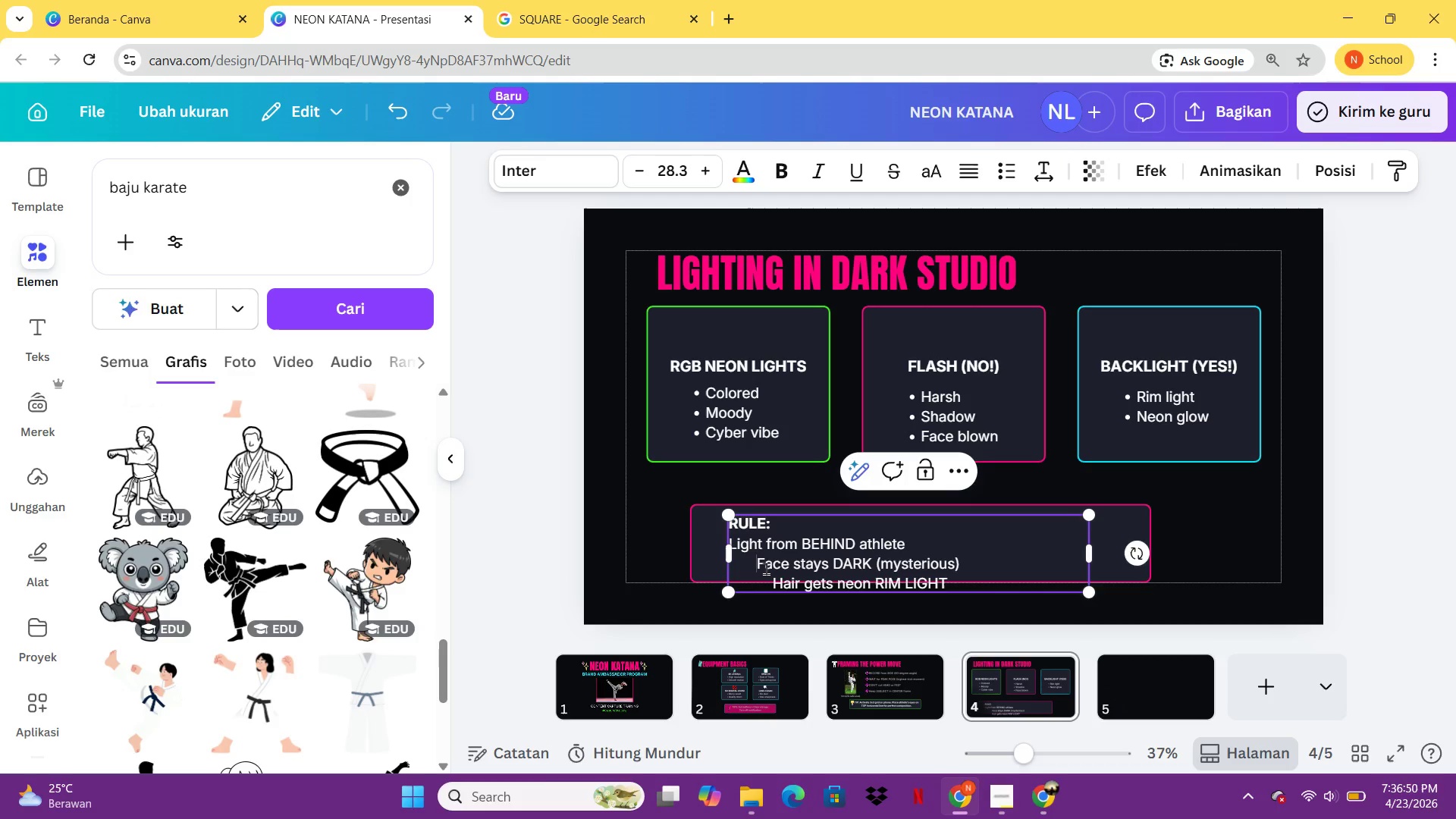 
key(Backspace)
 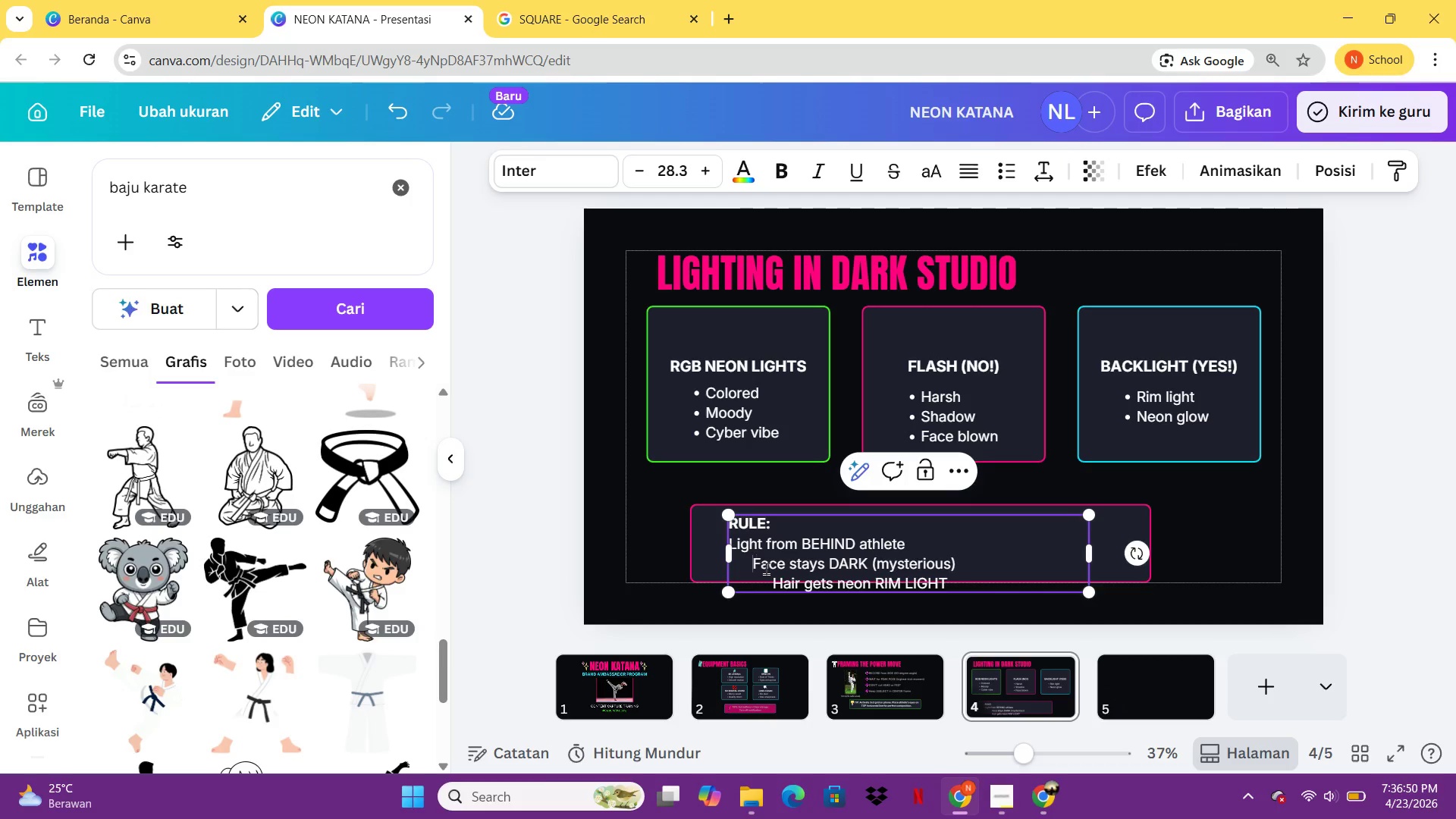 
key(Backspace)
 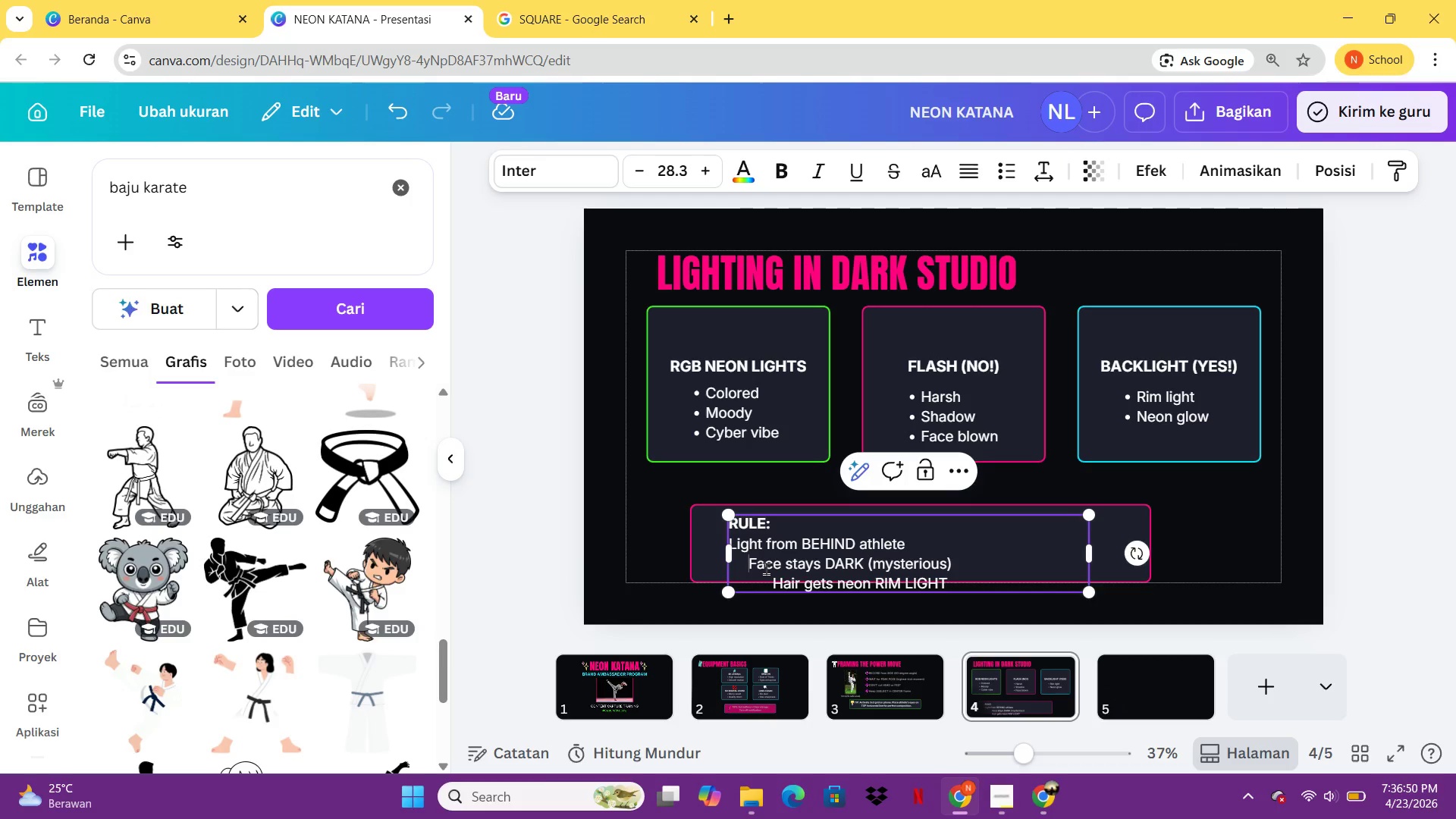 
key(Backspace)
 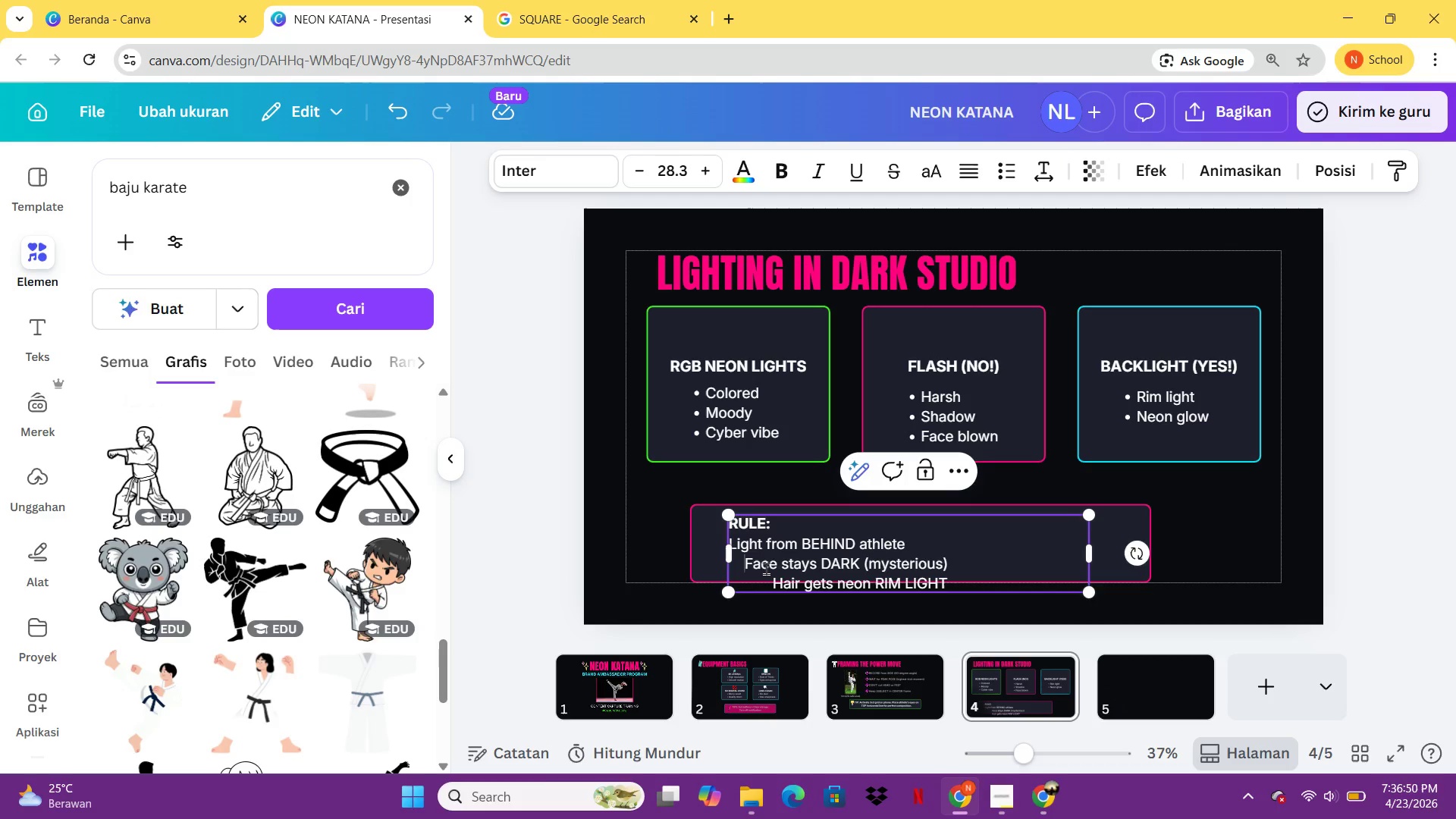 
key(Backspace)
 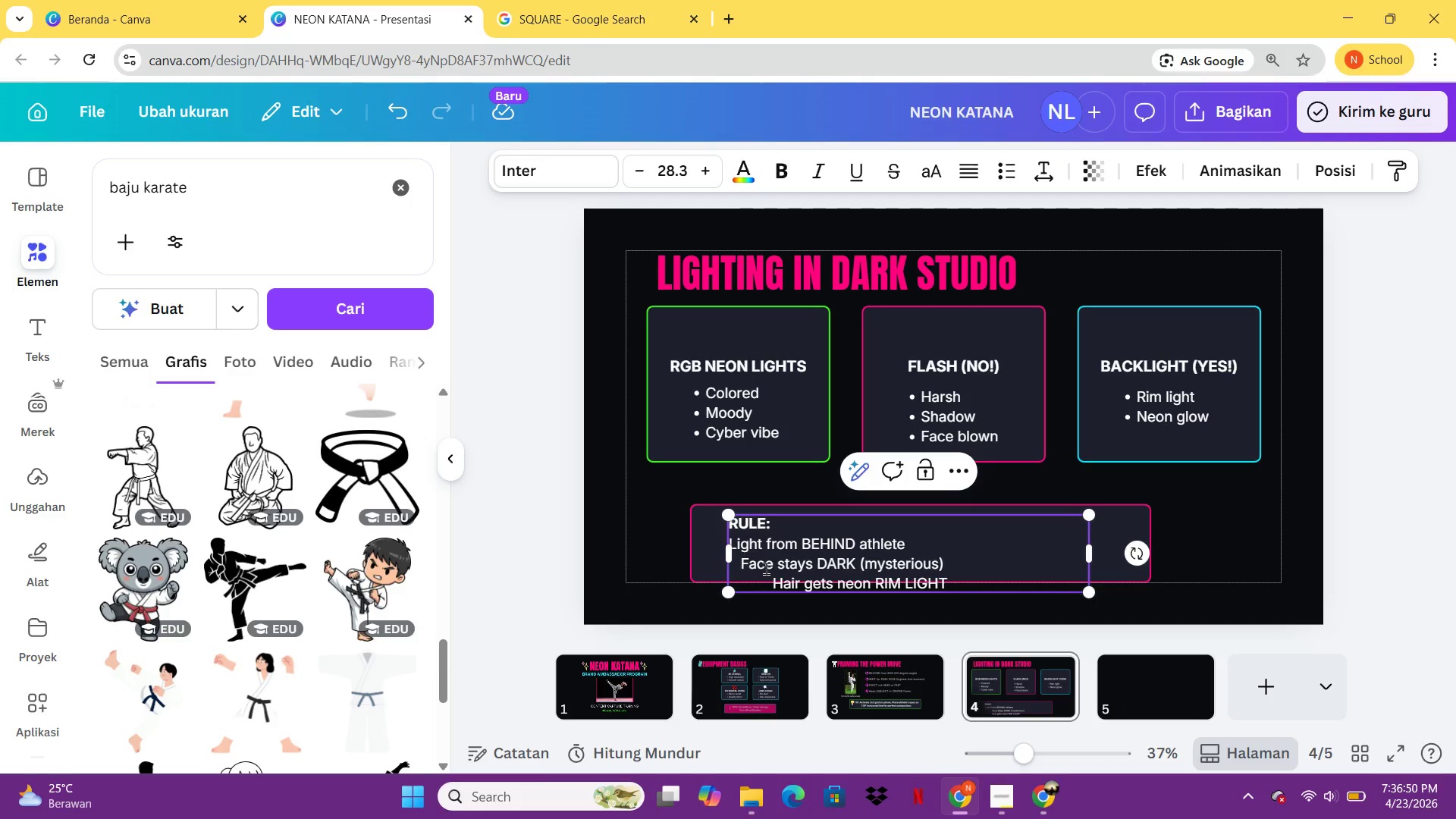 
key(Backspace)
 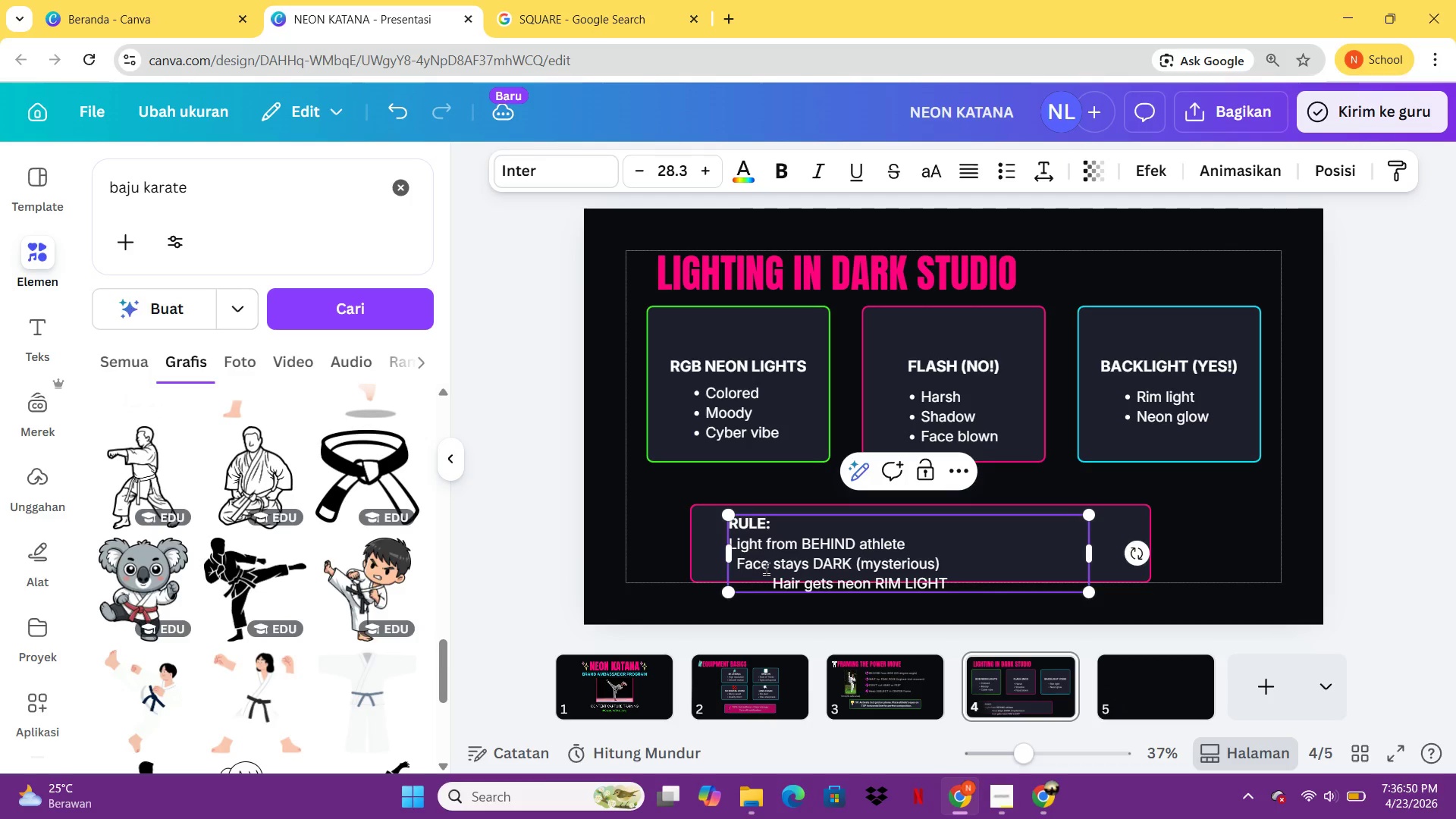 
key(Backspace)
 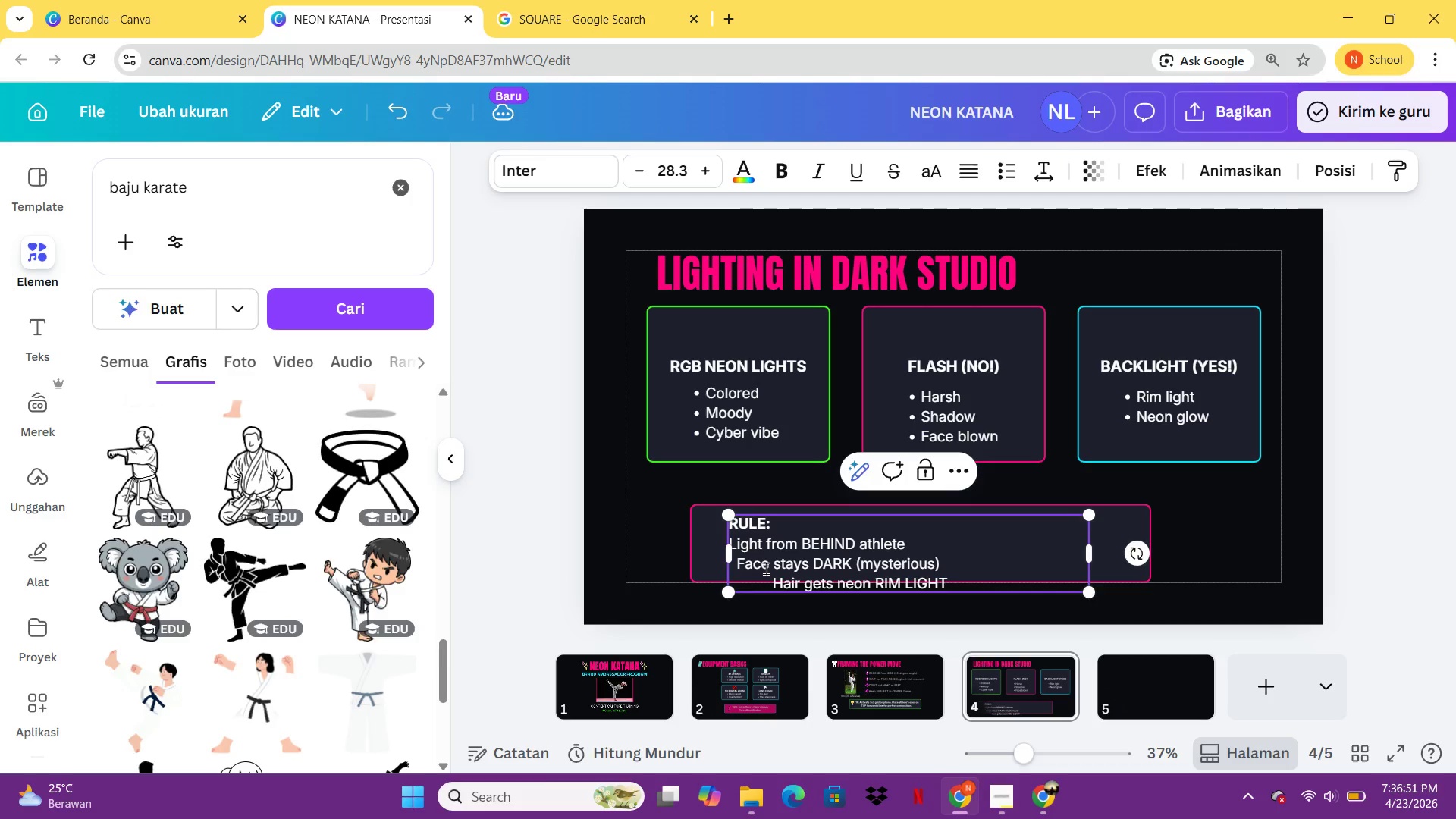 
key(Backspace)
 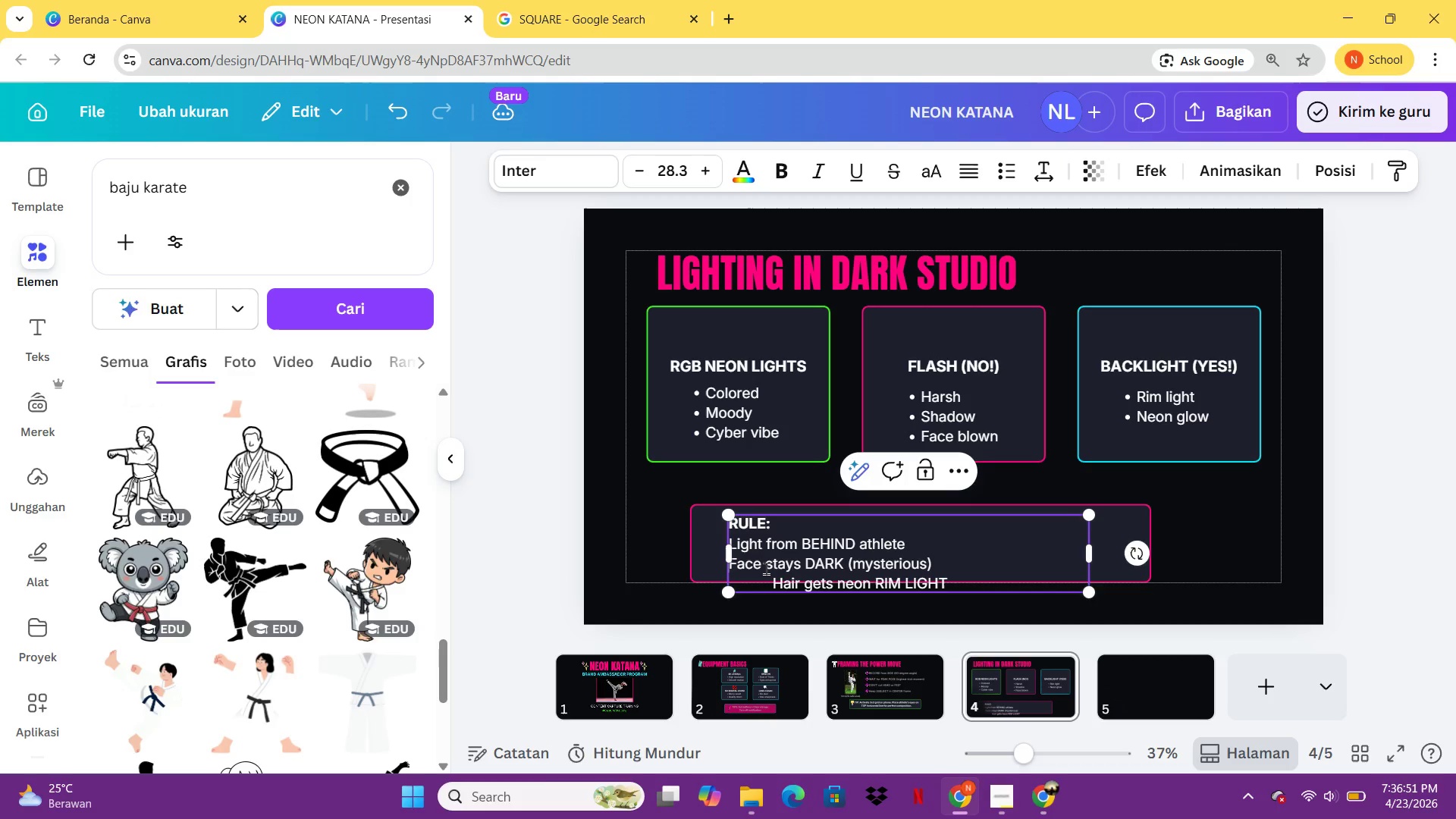 
key(Backspace)
 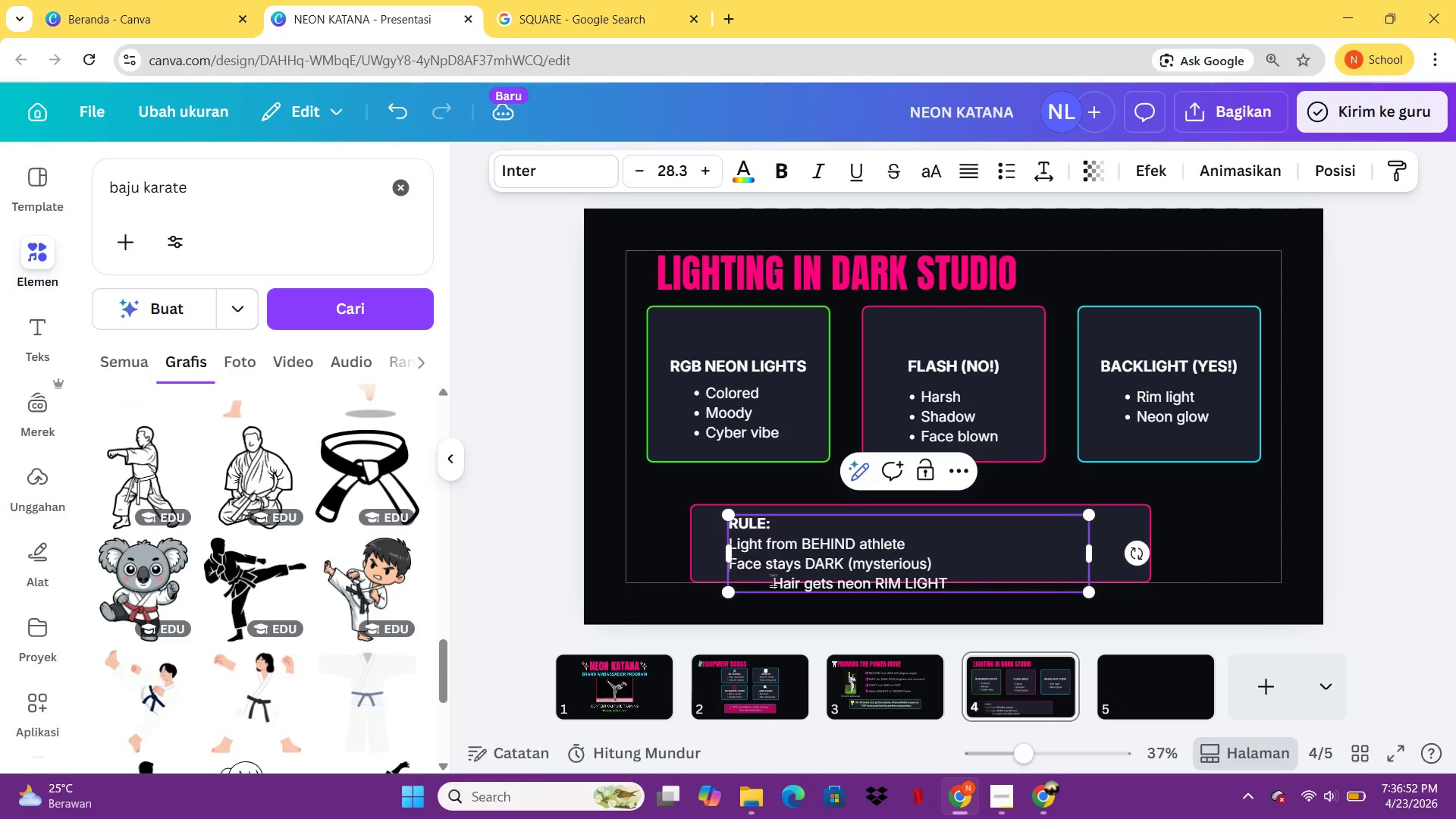 
left_click([773, 581])
 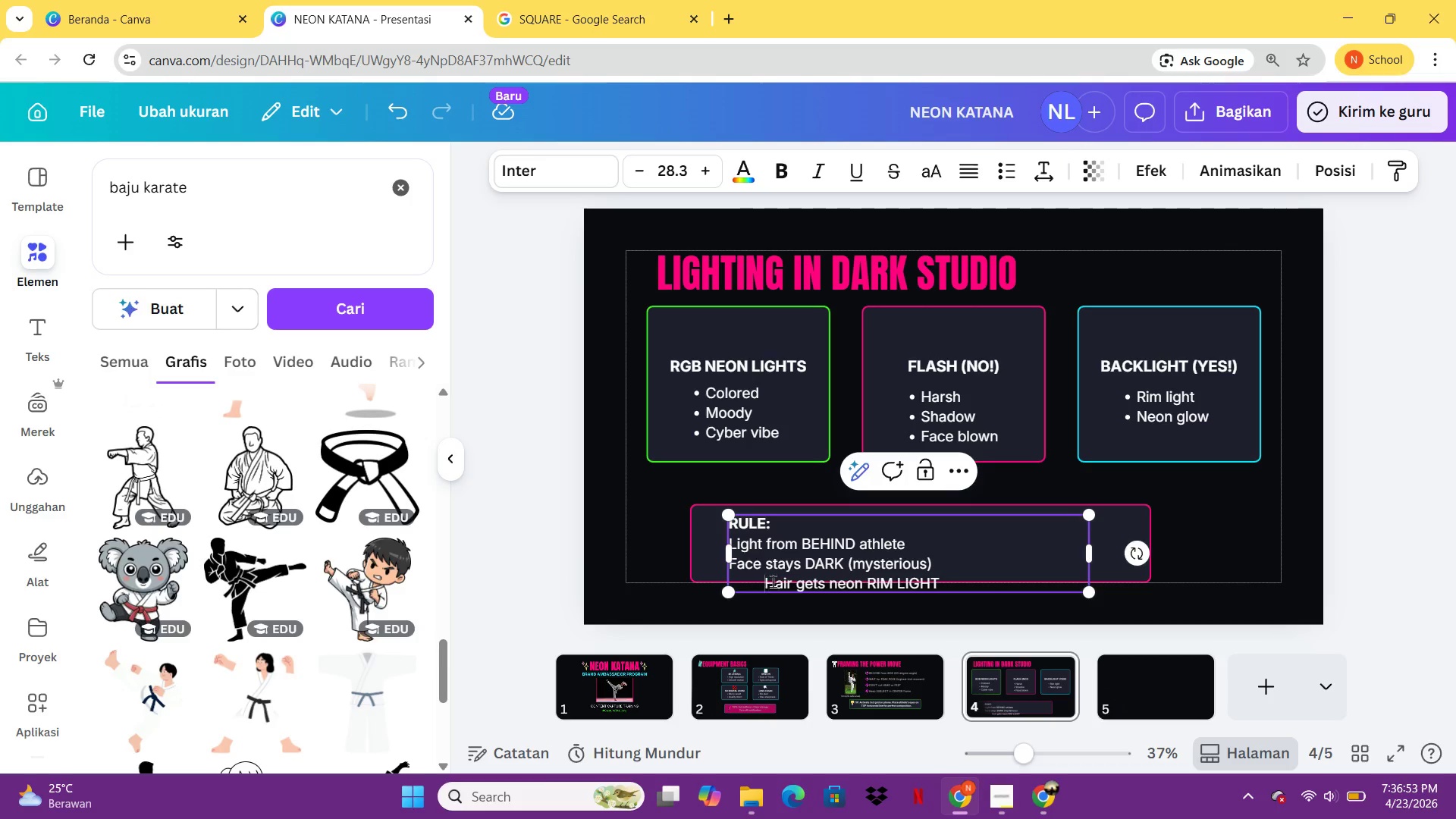 
key(Backspace)
 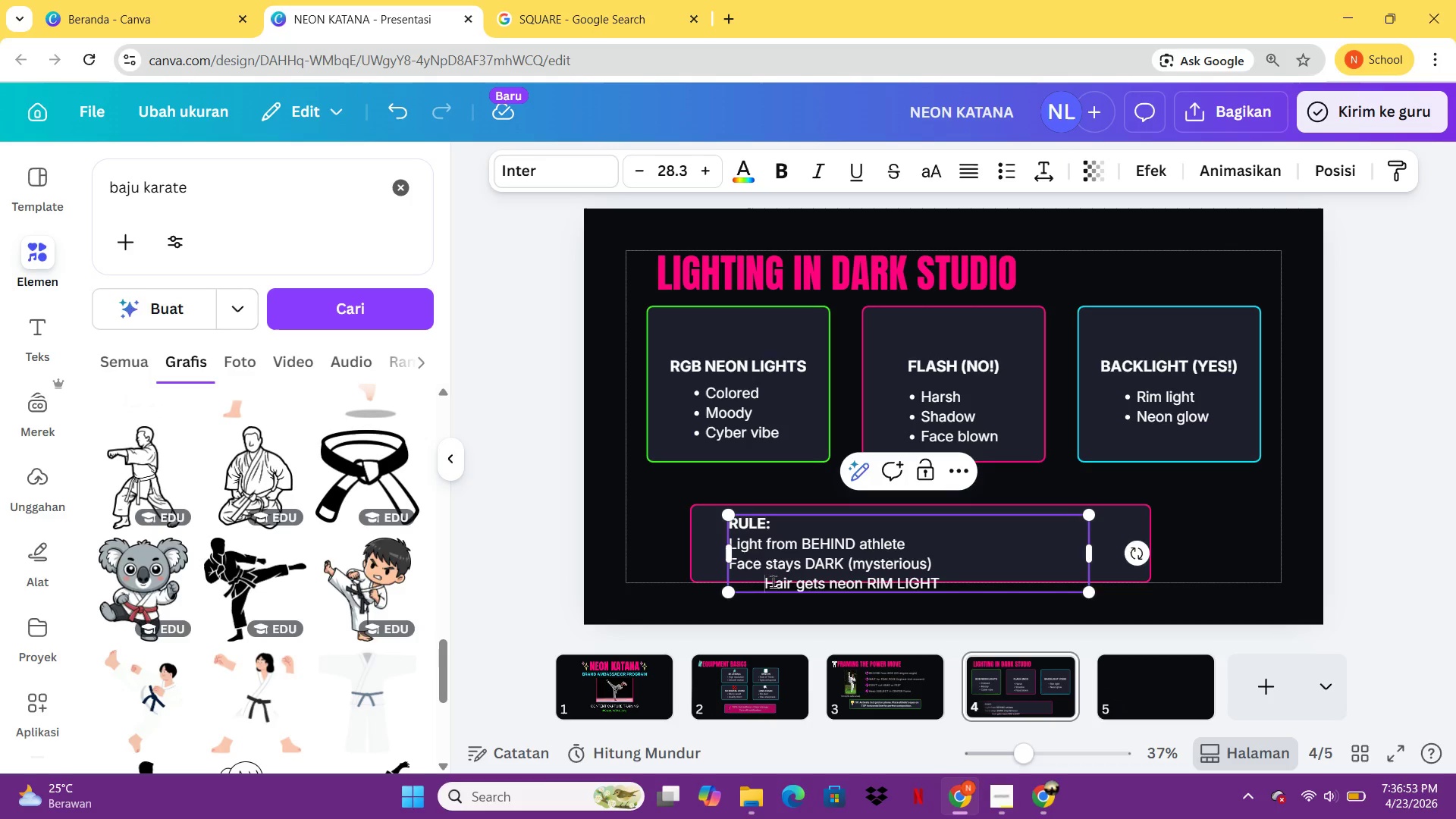 
key(Backspace)
 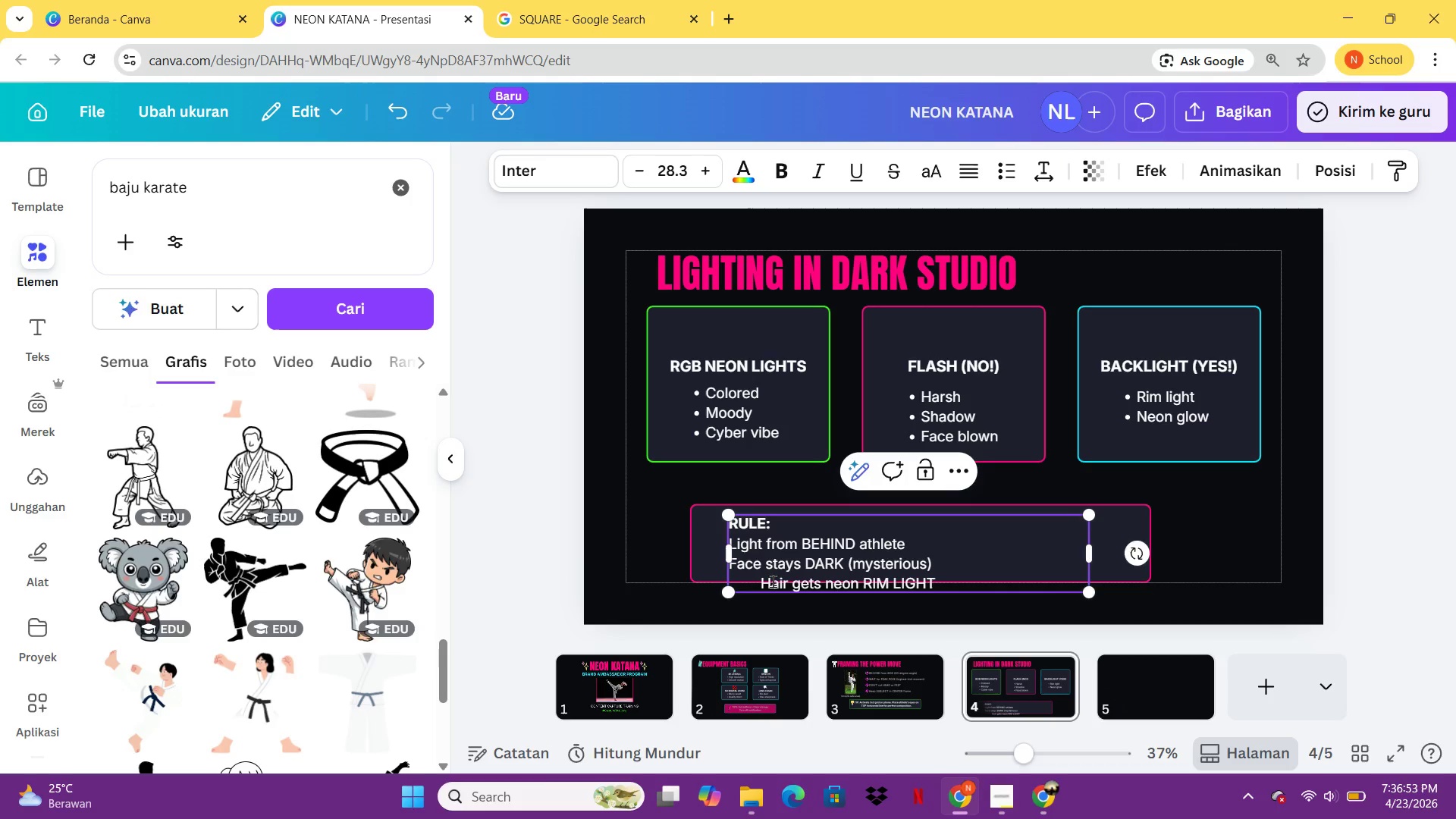 
key(Backspace)
 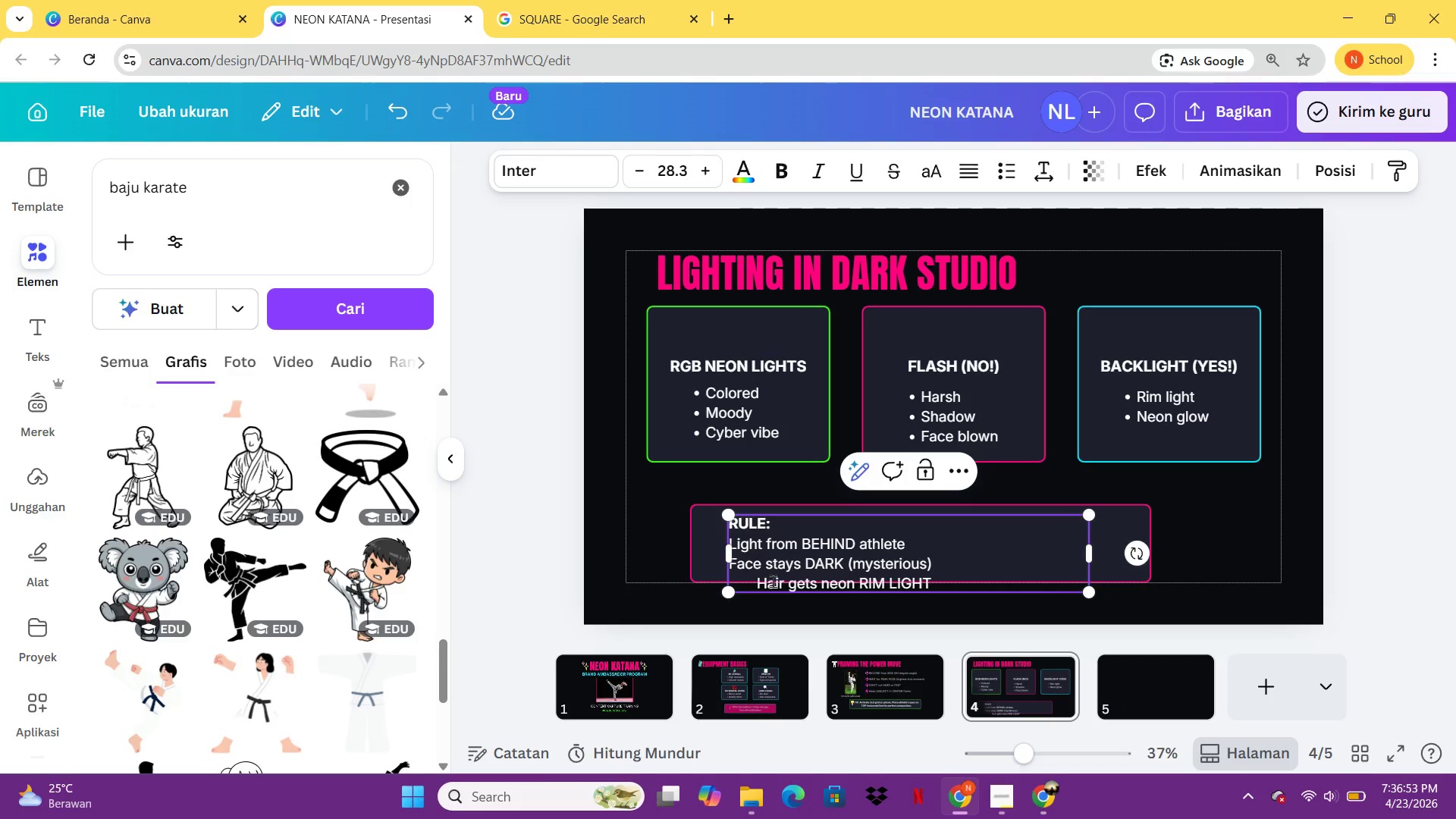 
key(Backspace)
 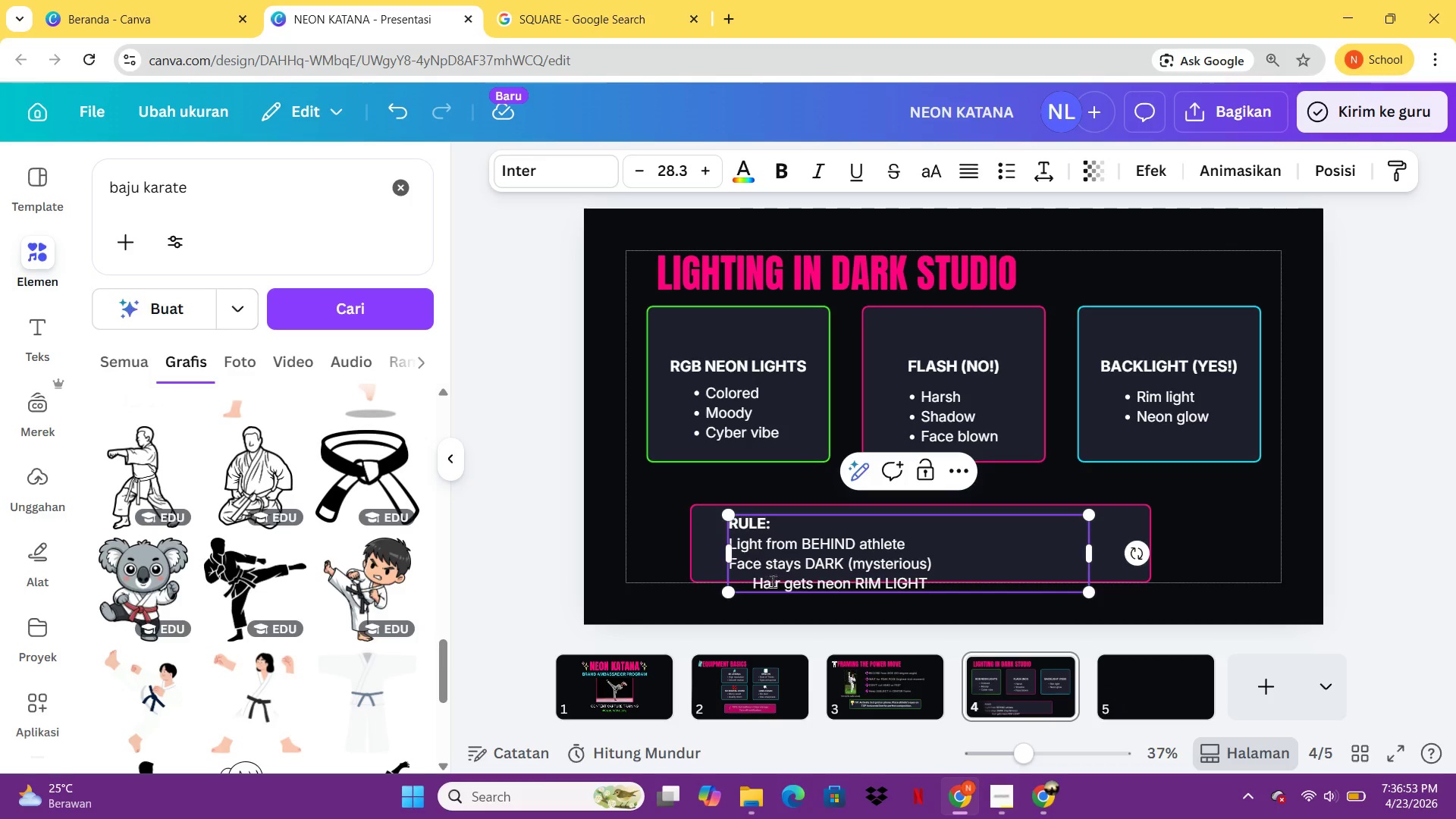 
key(Backspace)
 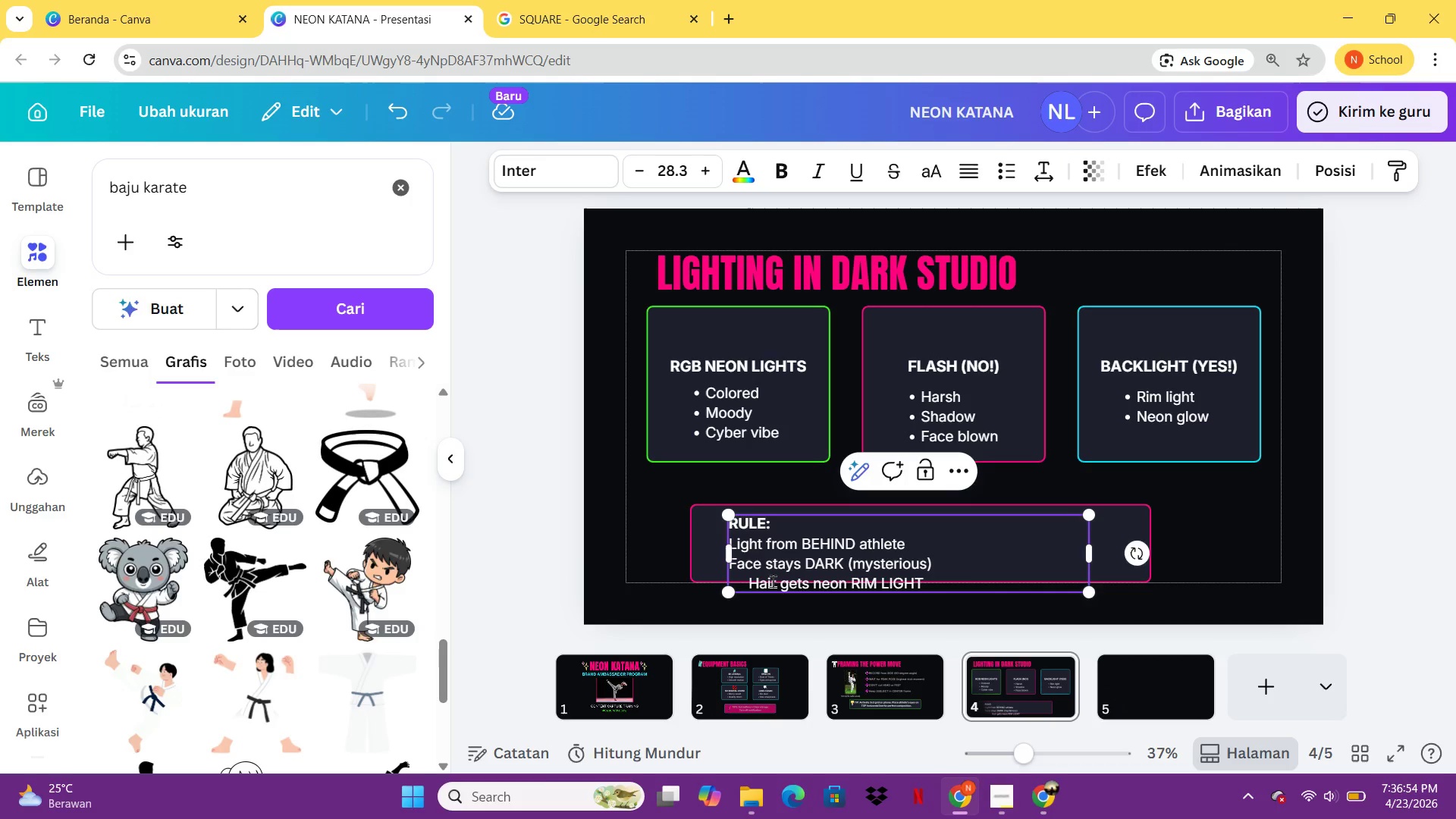 
key(Backspace)
 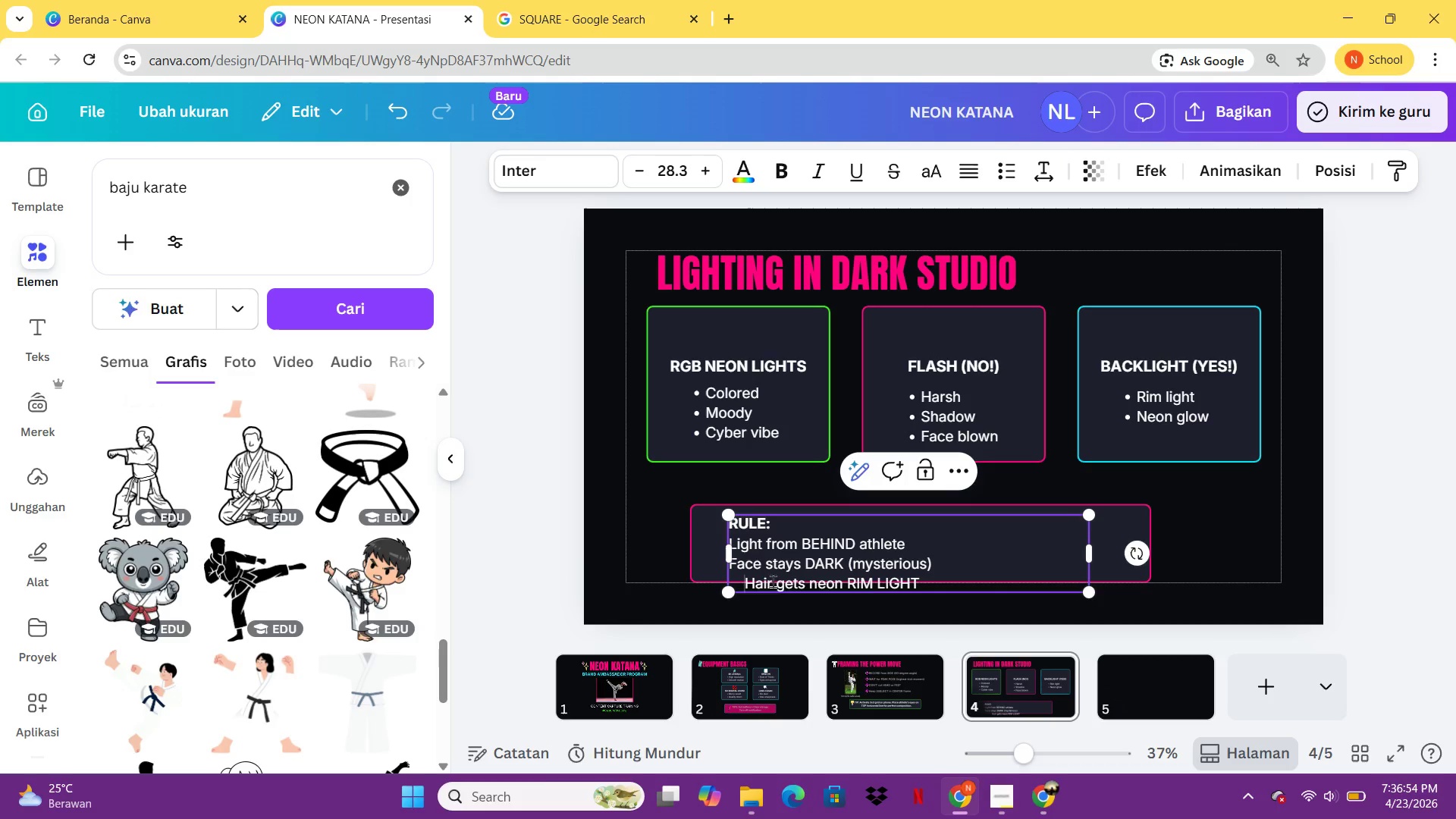 
key(Backspace)
 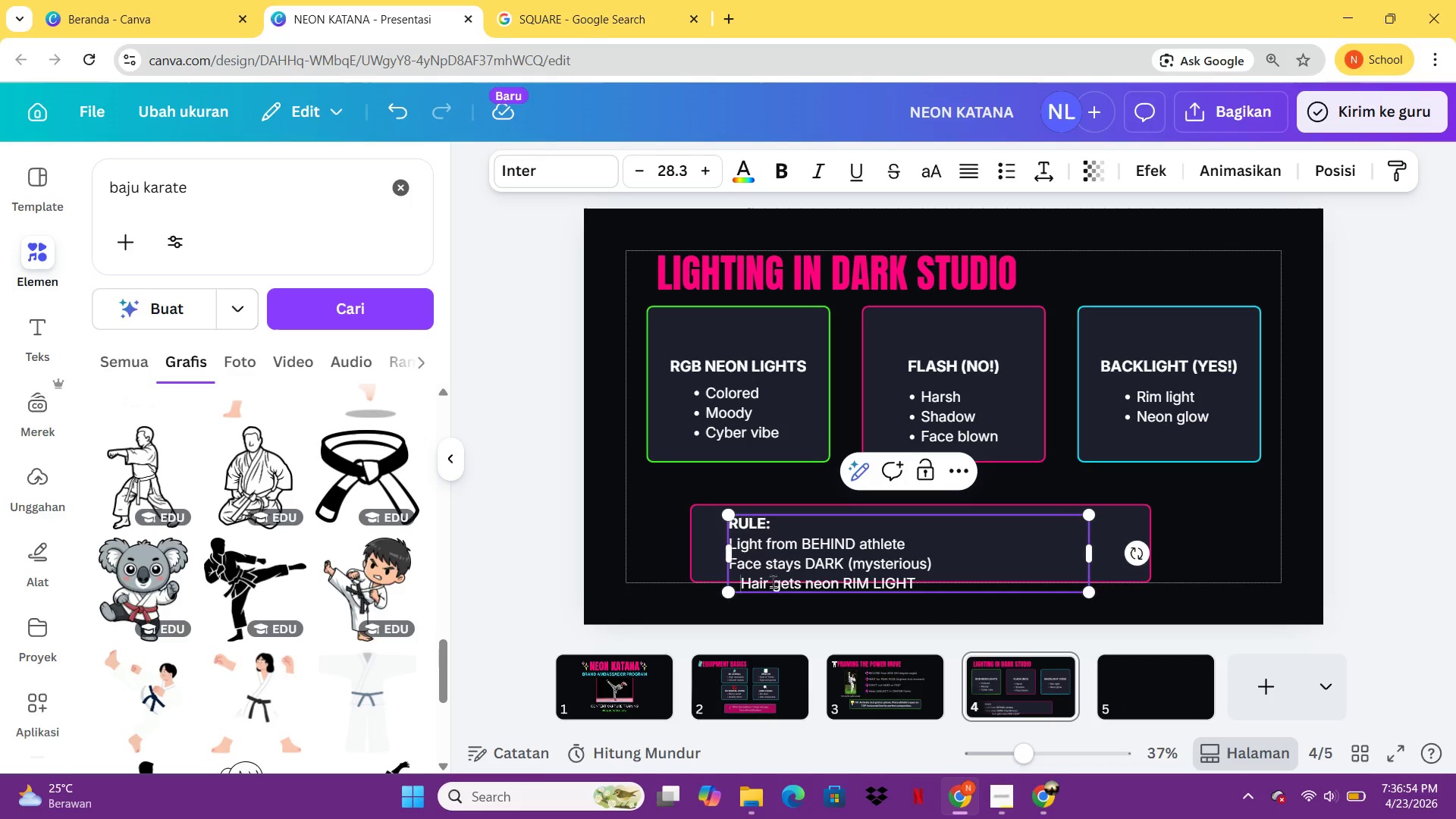 
key(Backspace)
 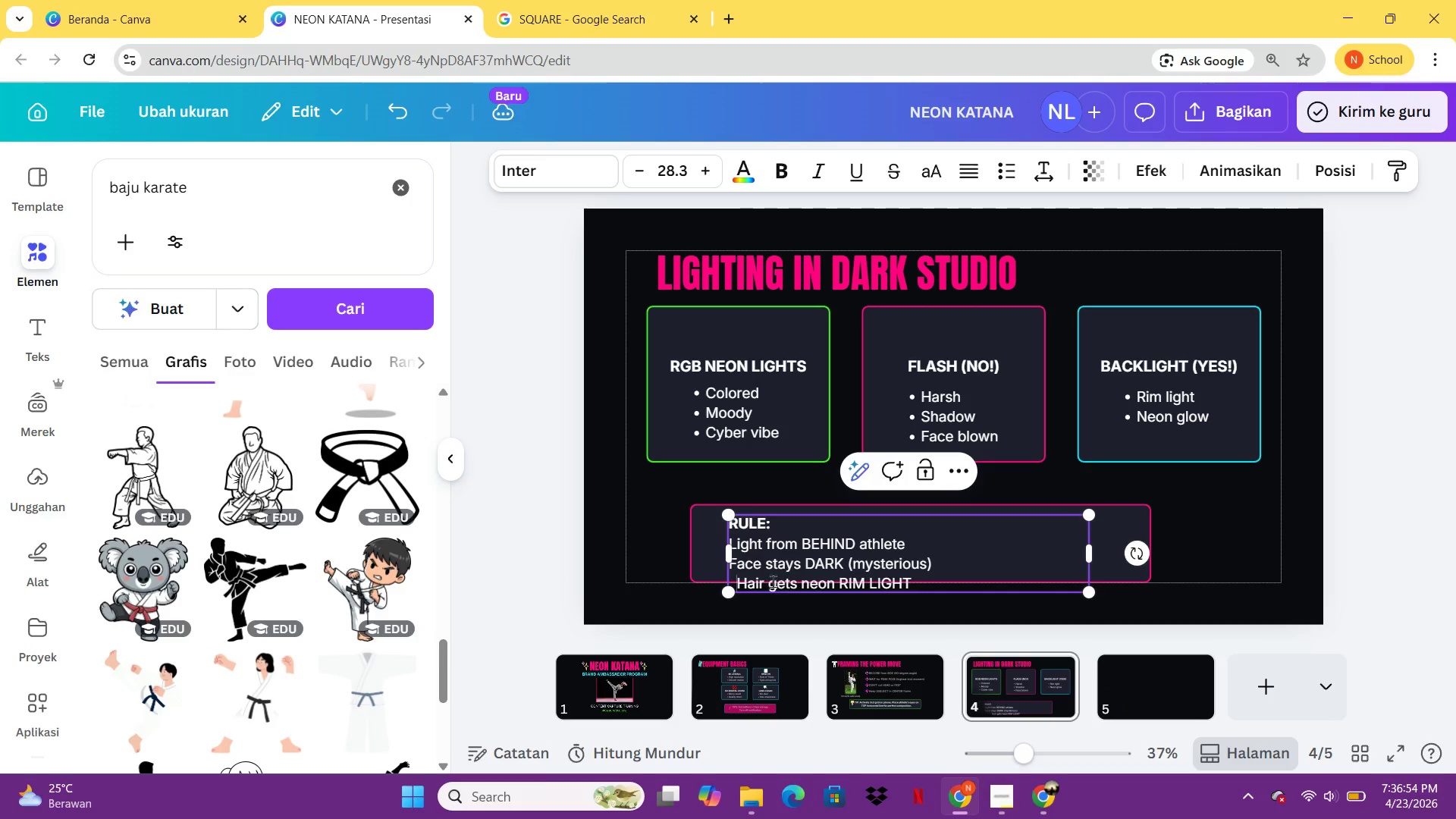 
key(Backspace)
 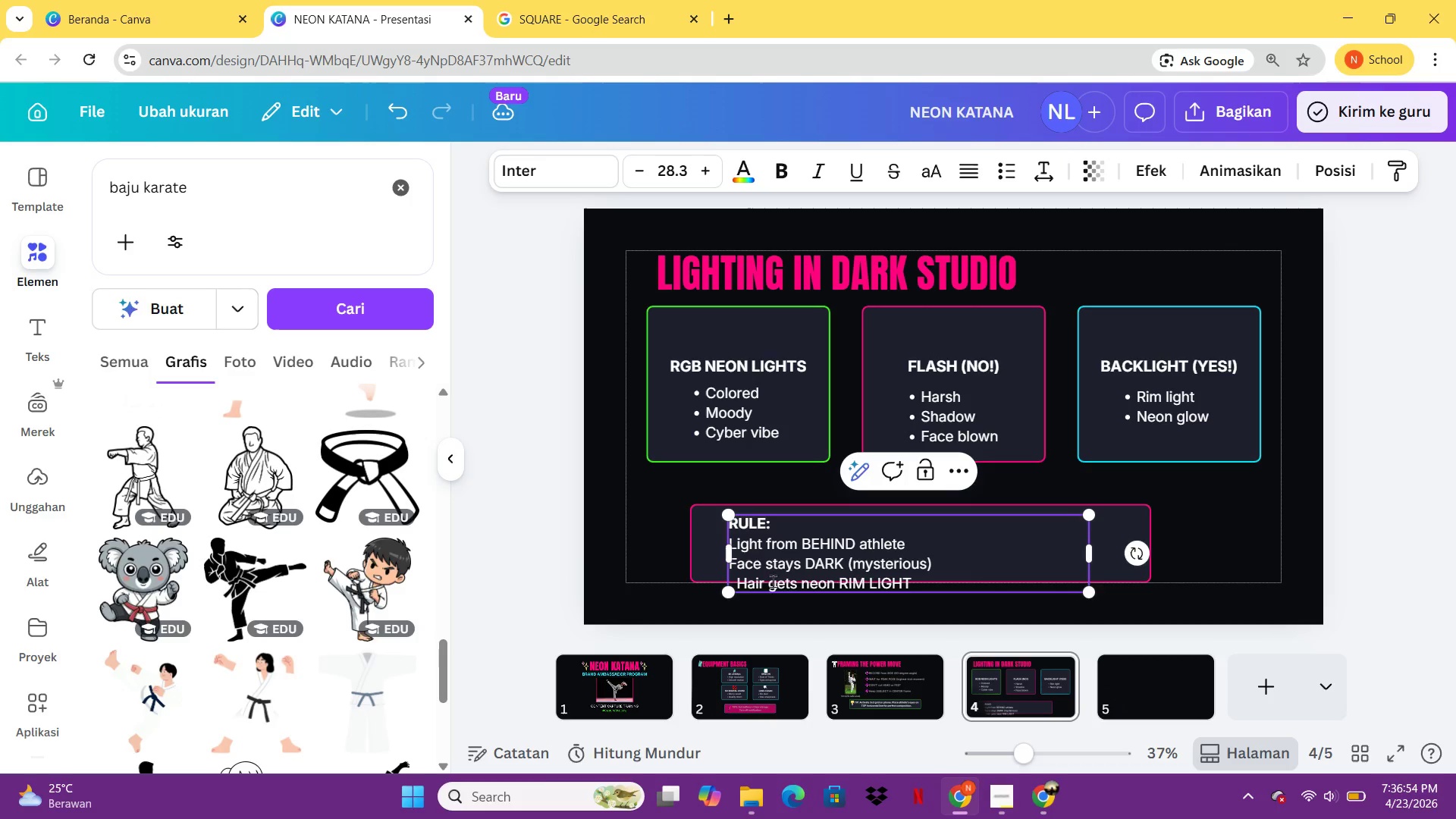 
key(Backspace)
 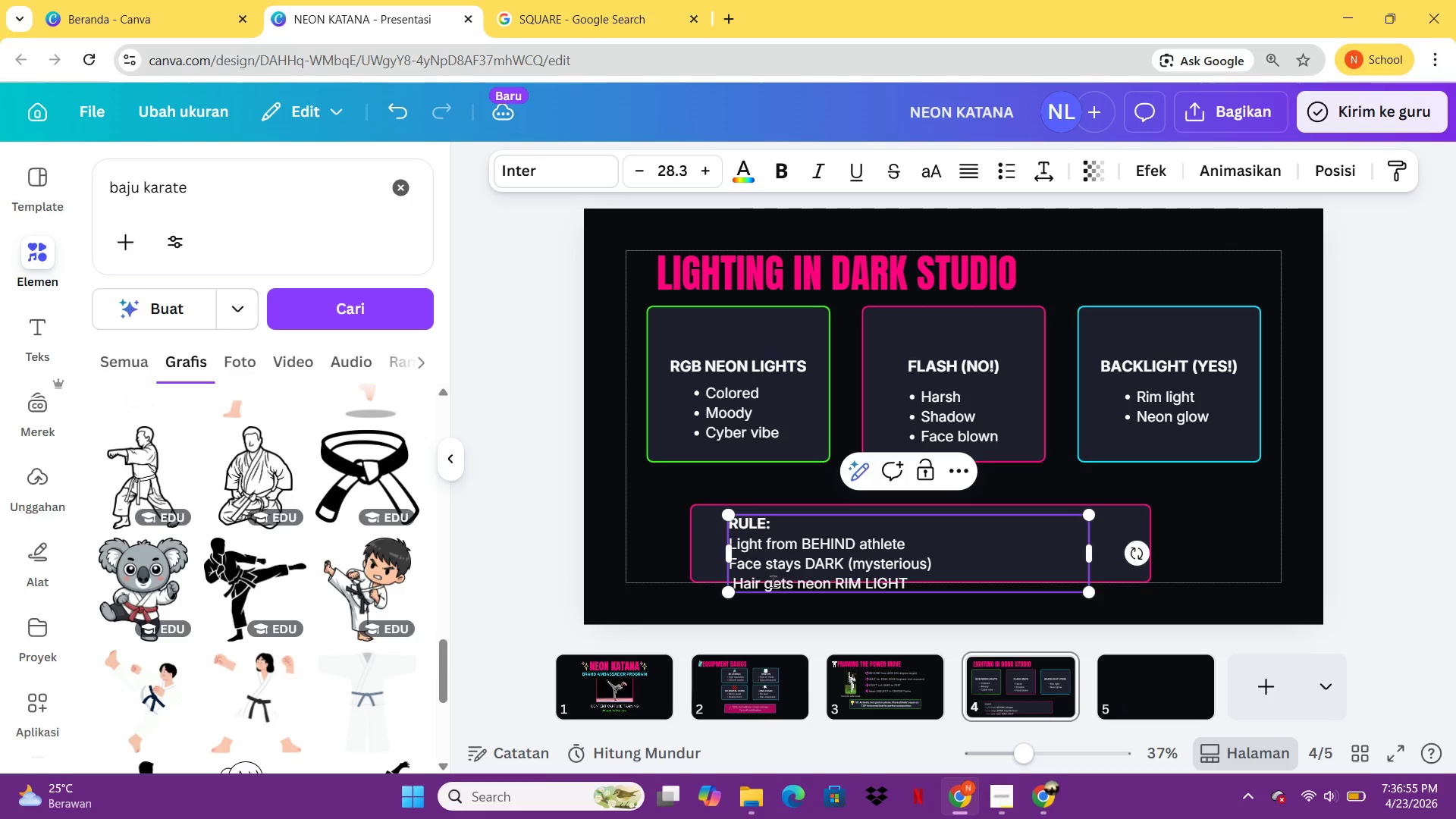 
key(Backspace)
 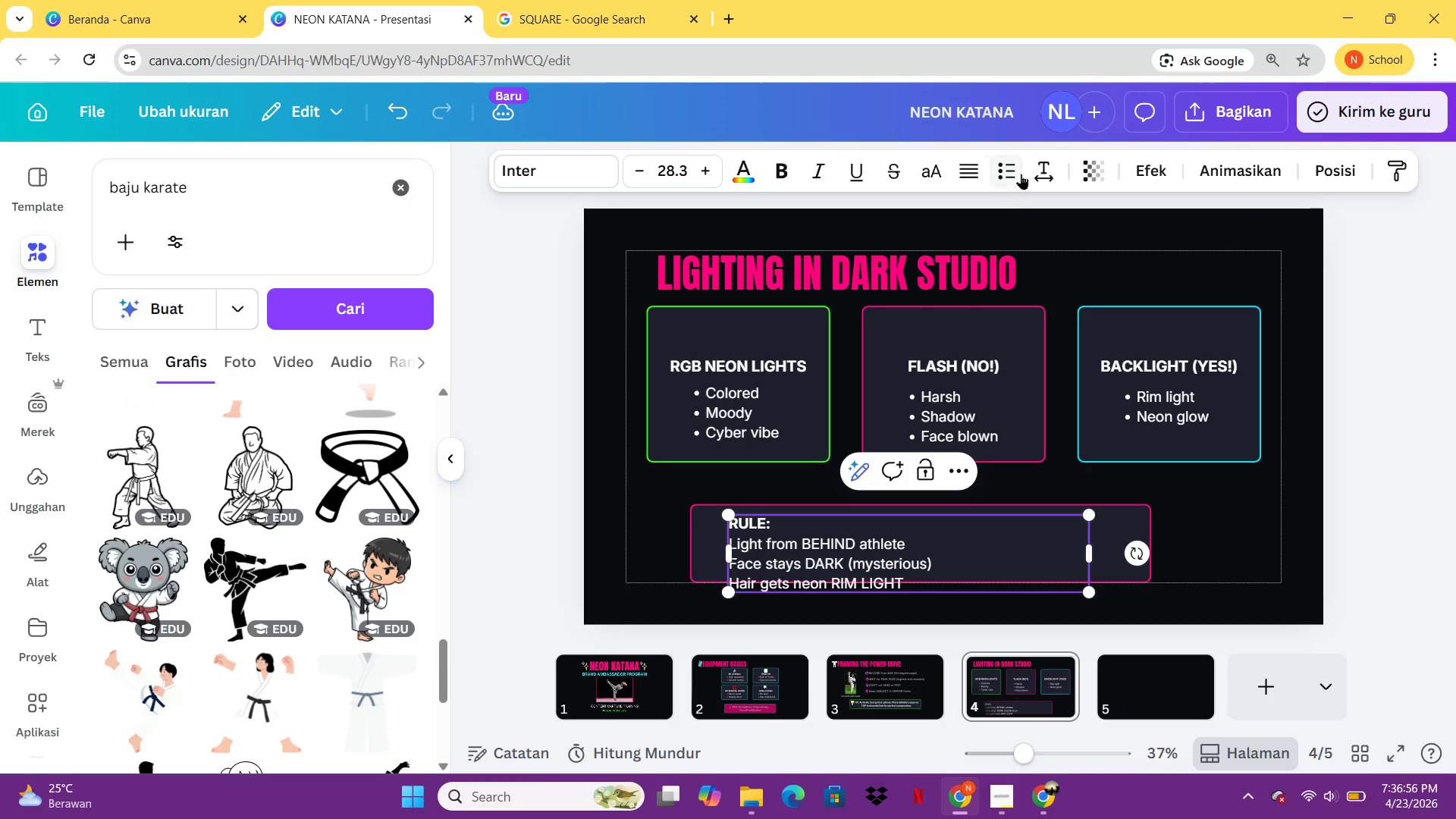 
left_click([1019, 171])
 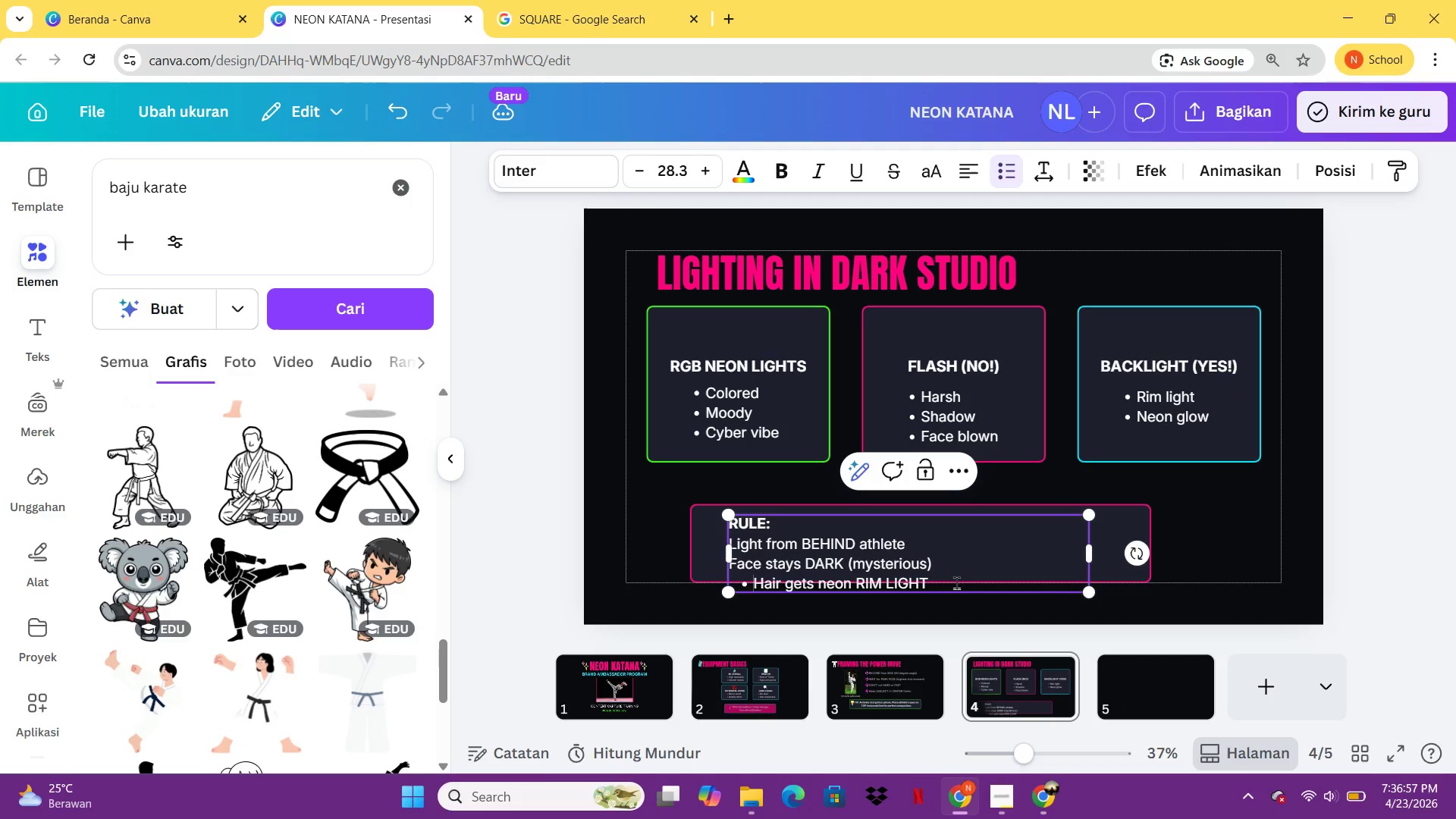 
left_click_drag(start_coordinate=[954, 590], to_coordinate=[721, 548])
 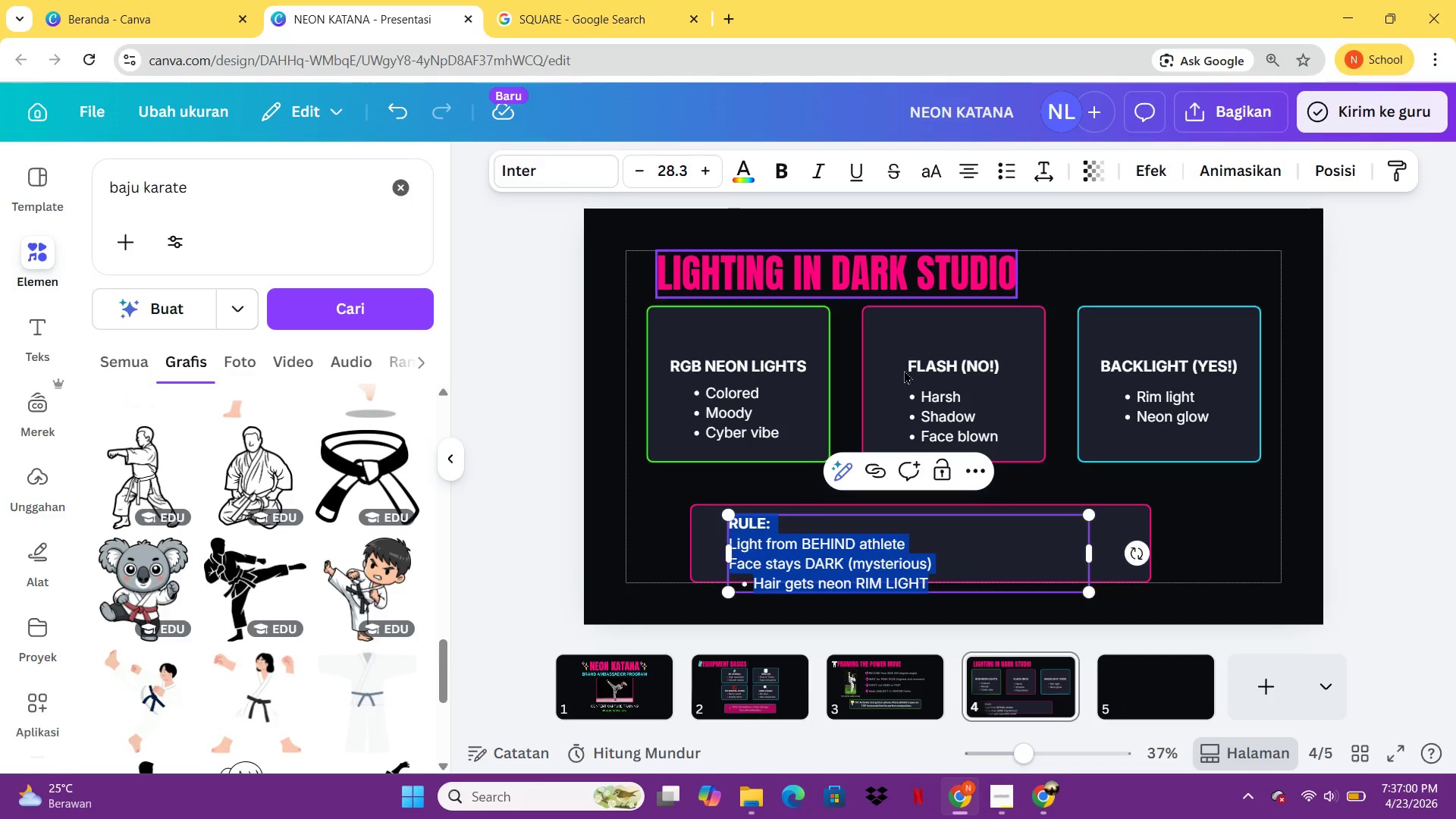 
left_click([811, 522])
 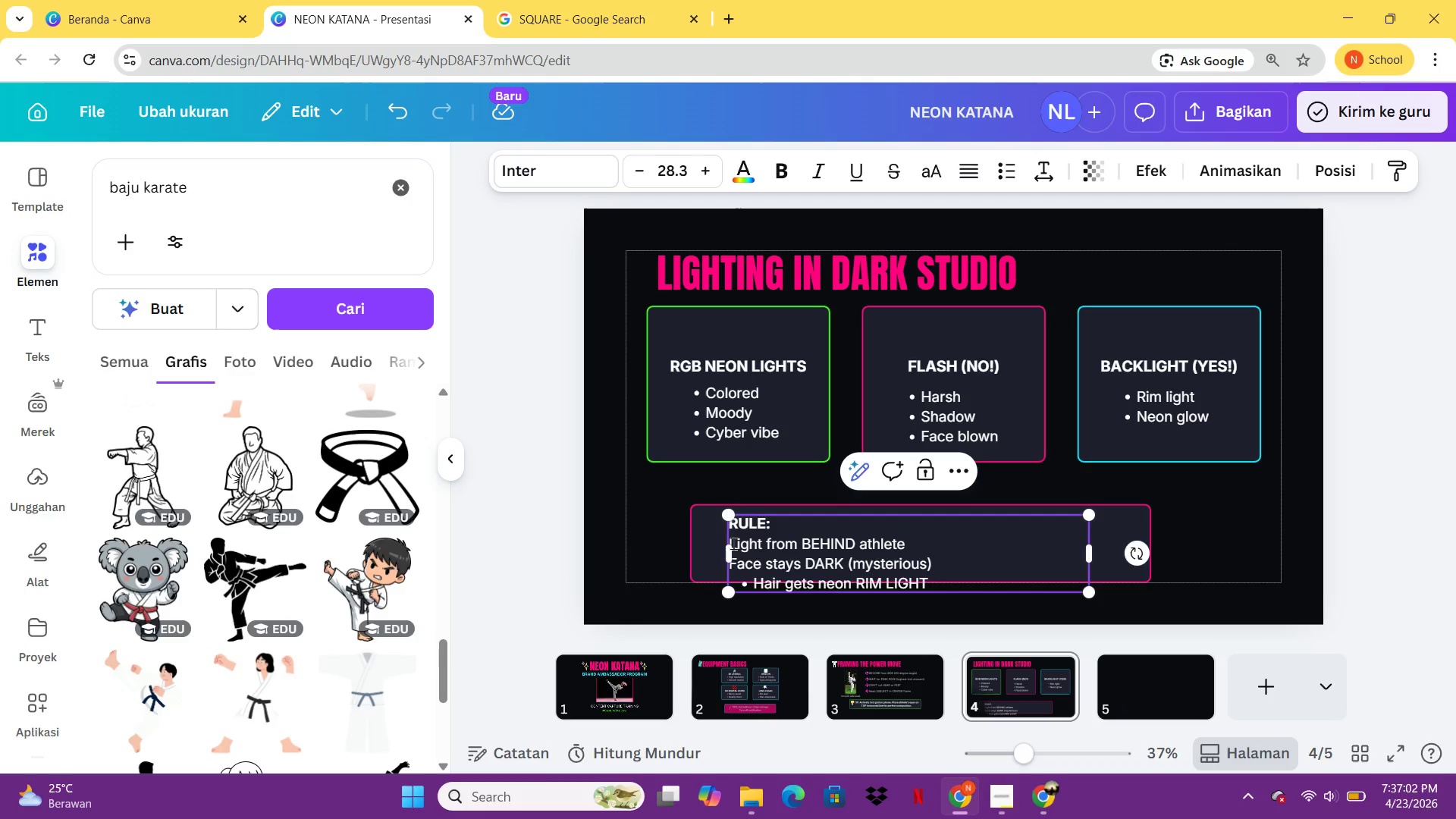 
key(Shift+ArrowDown)
 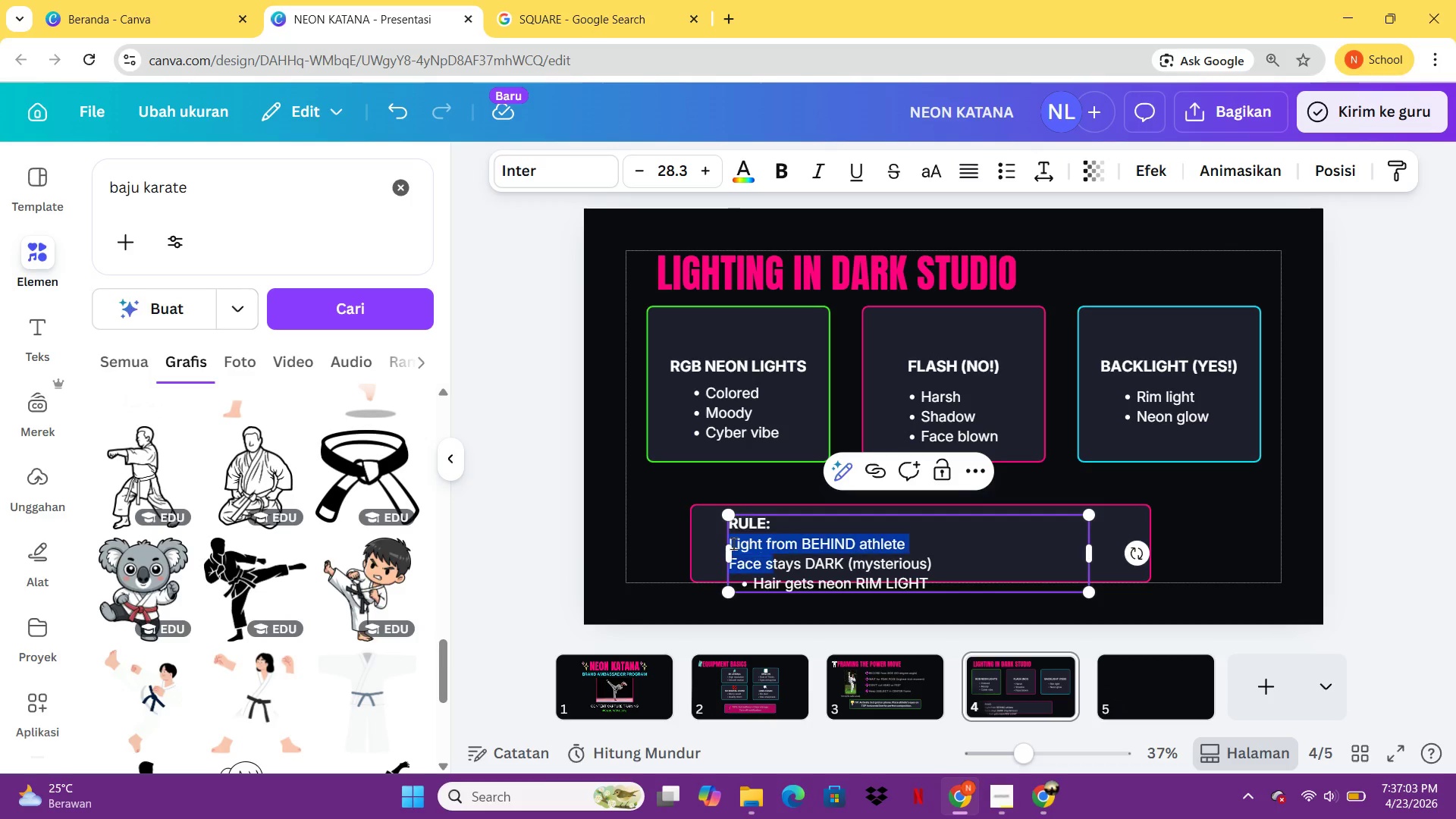 
hold_key(key=ArrowDown, duration=0.91)
 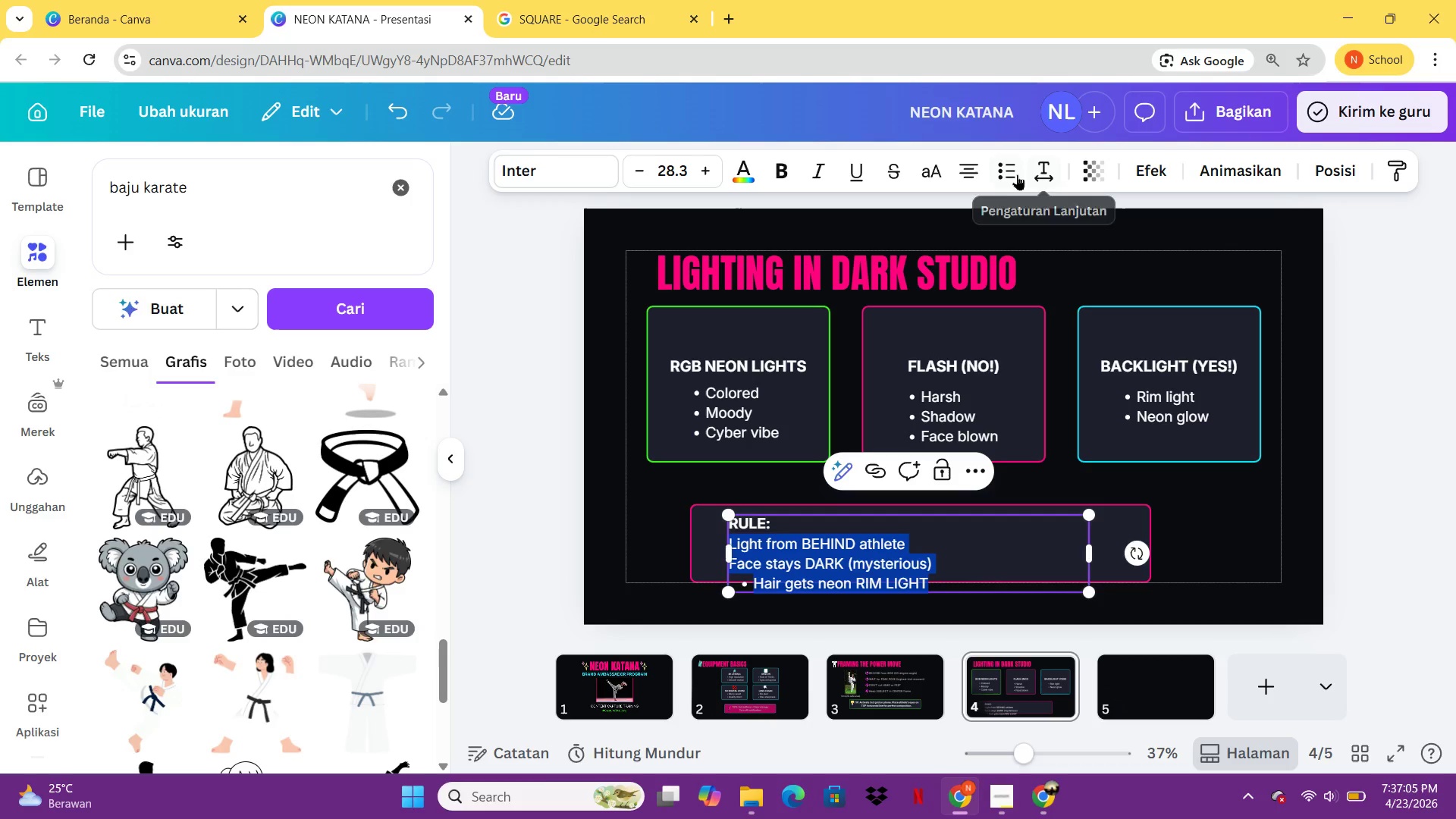 
left_click([1009, 174])
 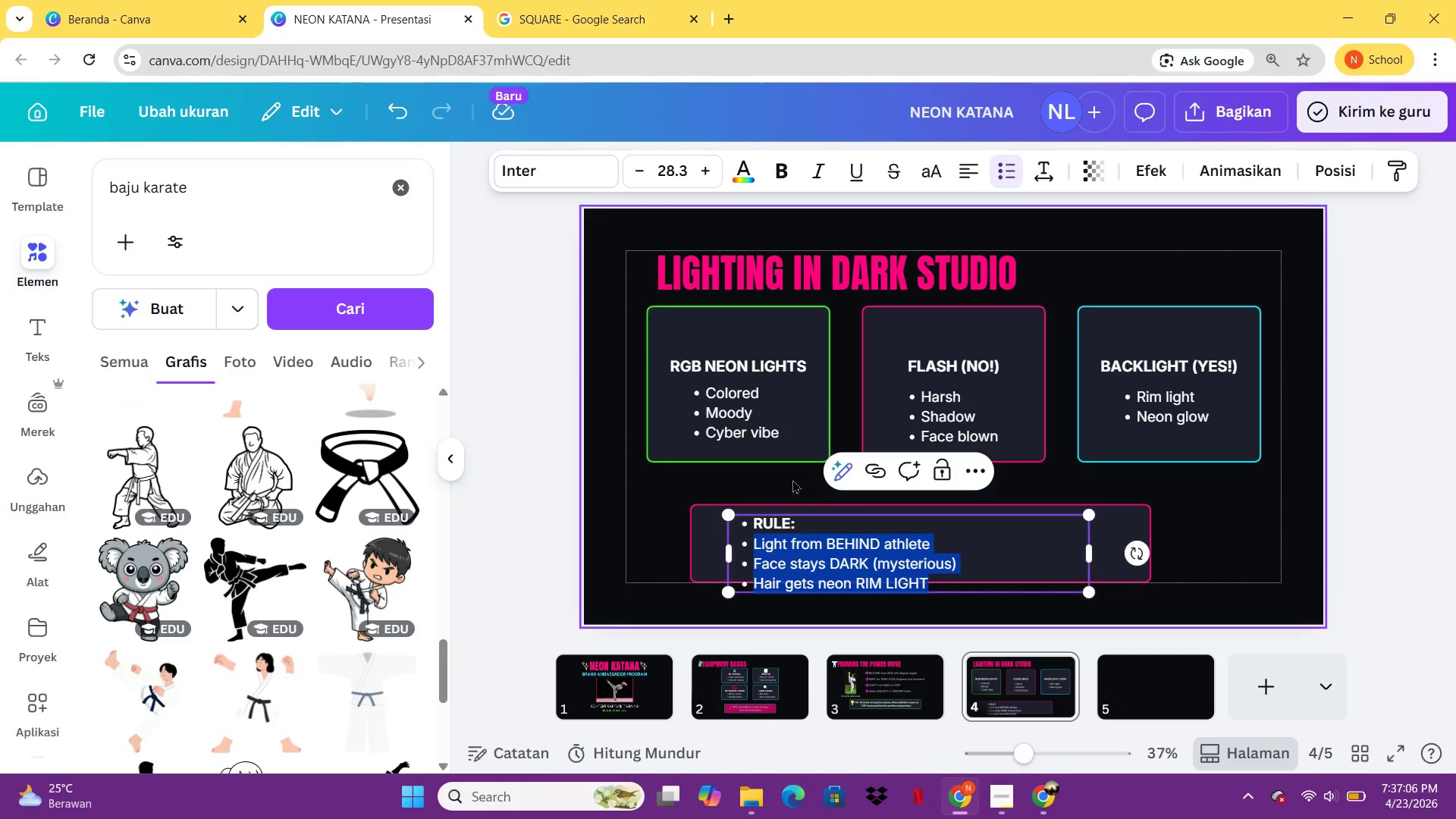 
left_click([794, 519])
 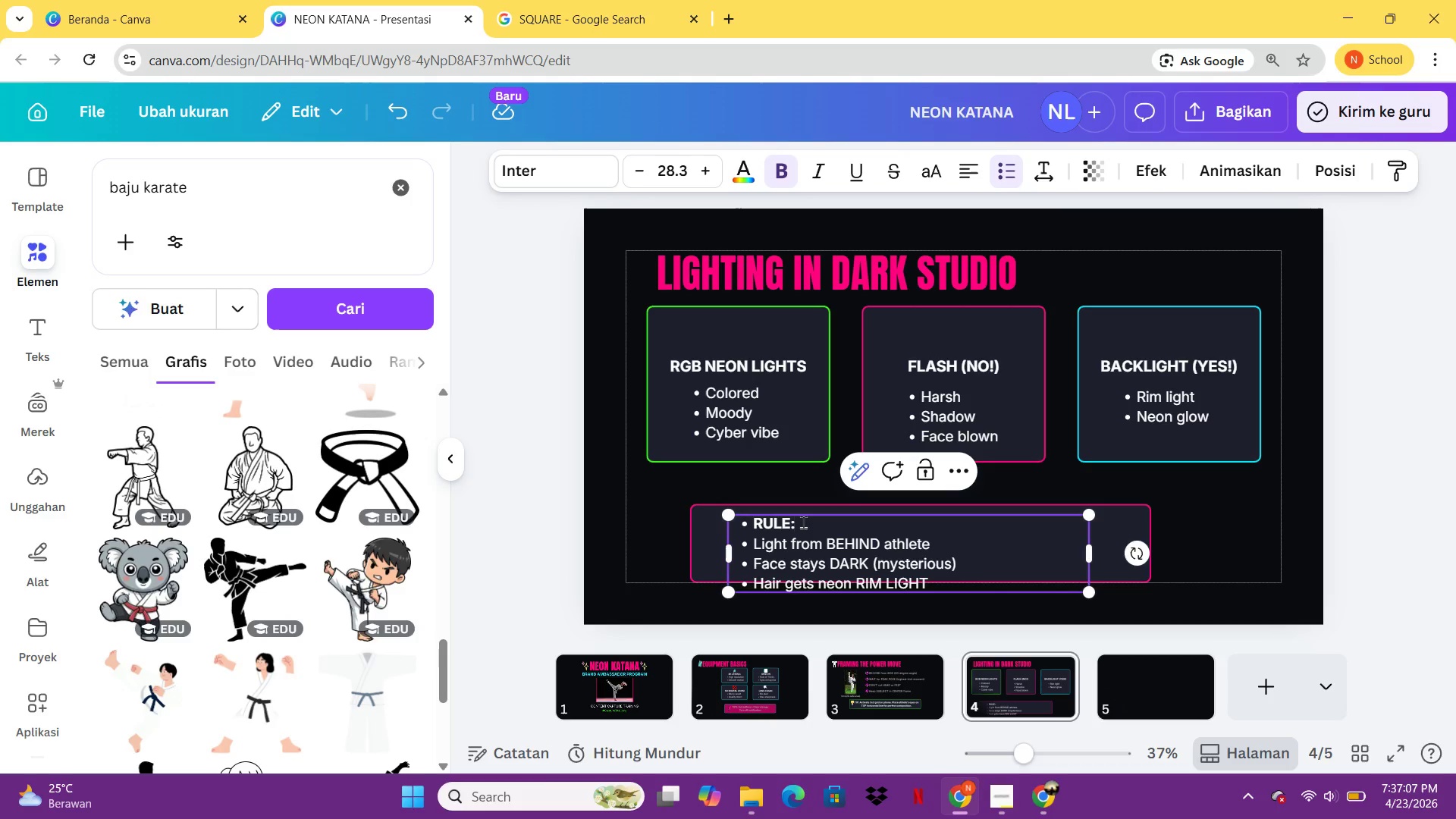 
left_click_drag(start_coordinate=[803, 522], to_coordinate=[737, 522])
 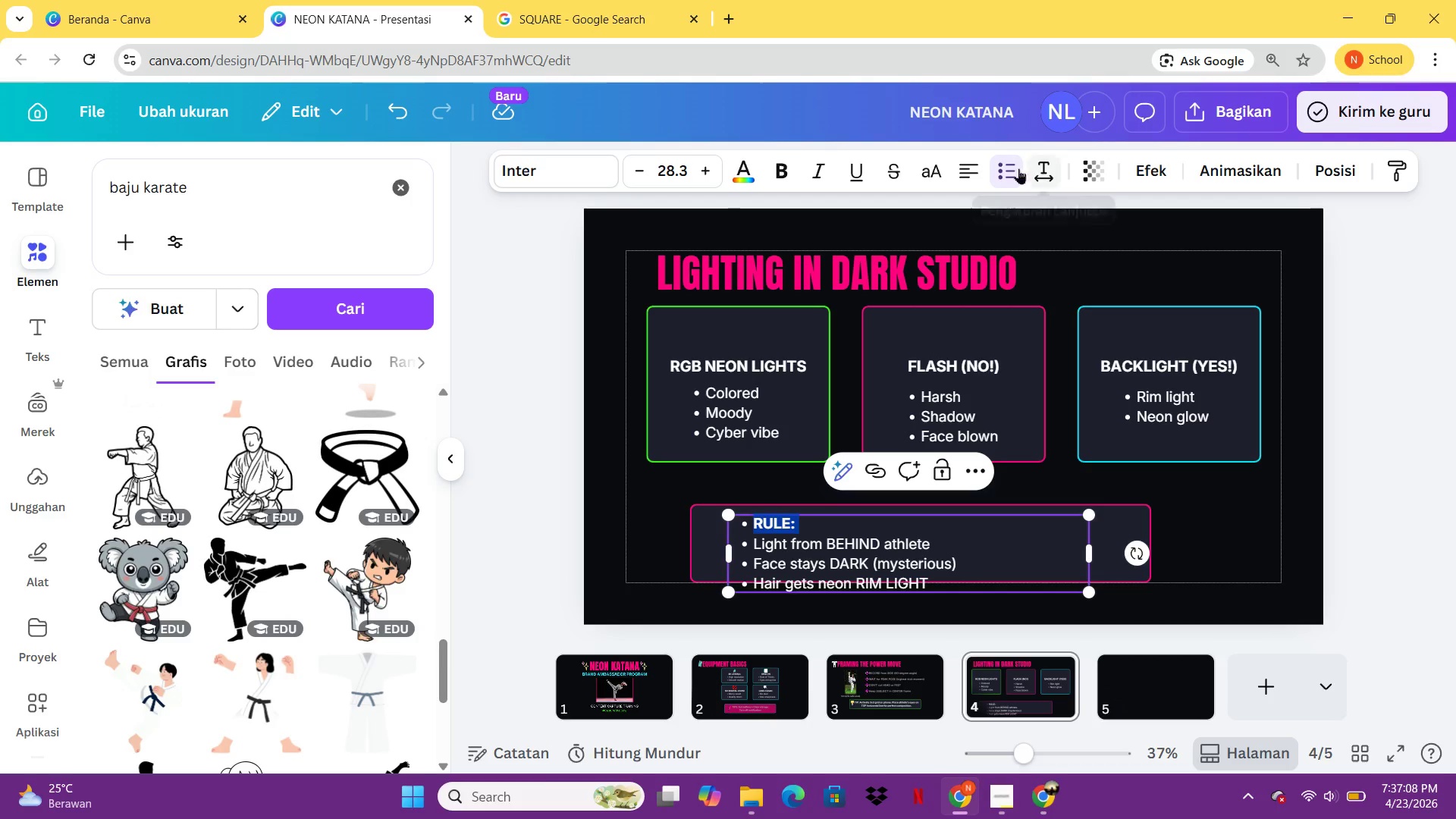 
left_click([1017, 168])
 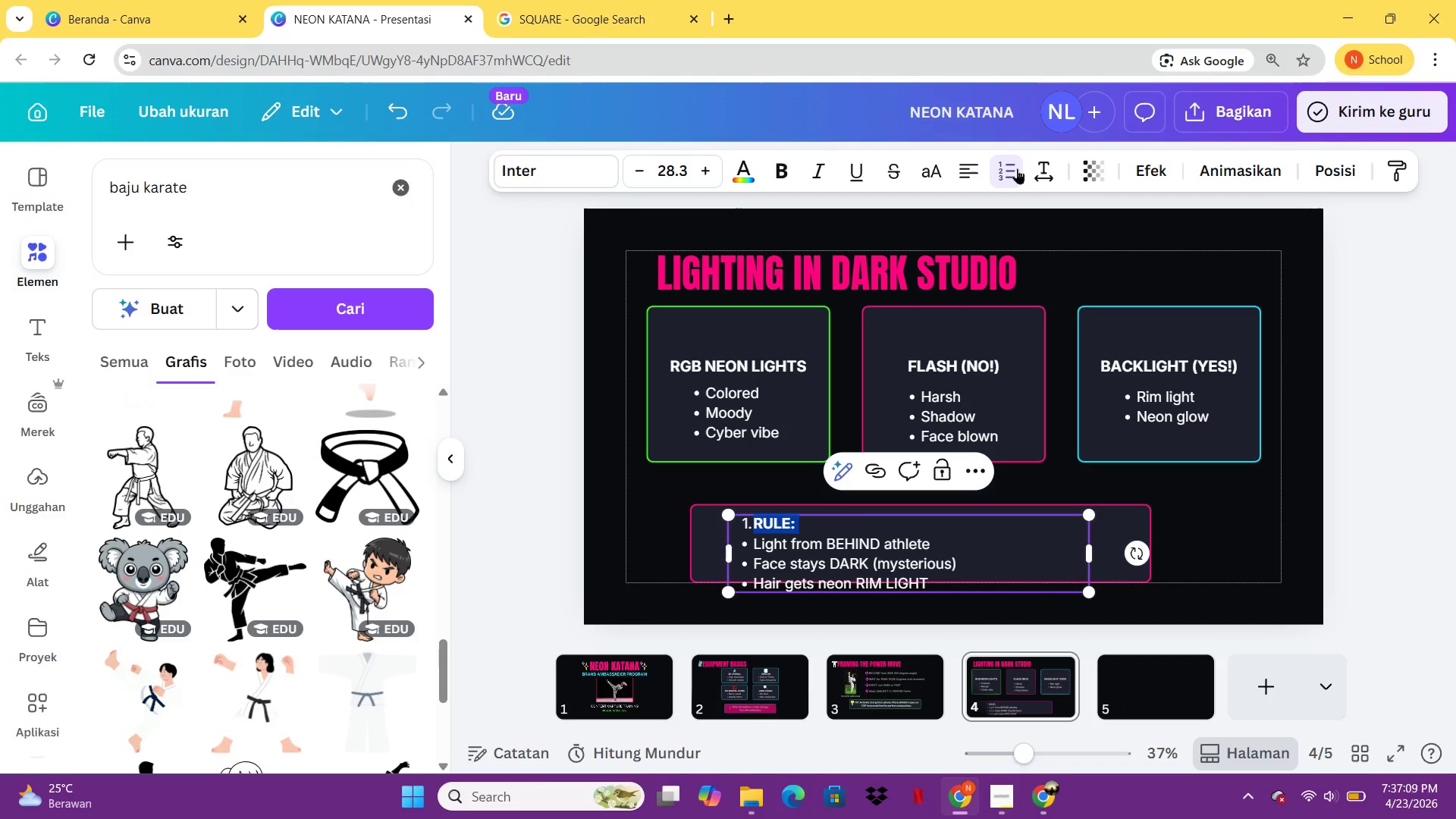 
left_click([1017, 168])
 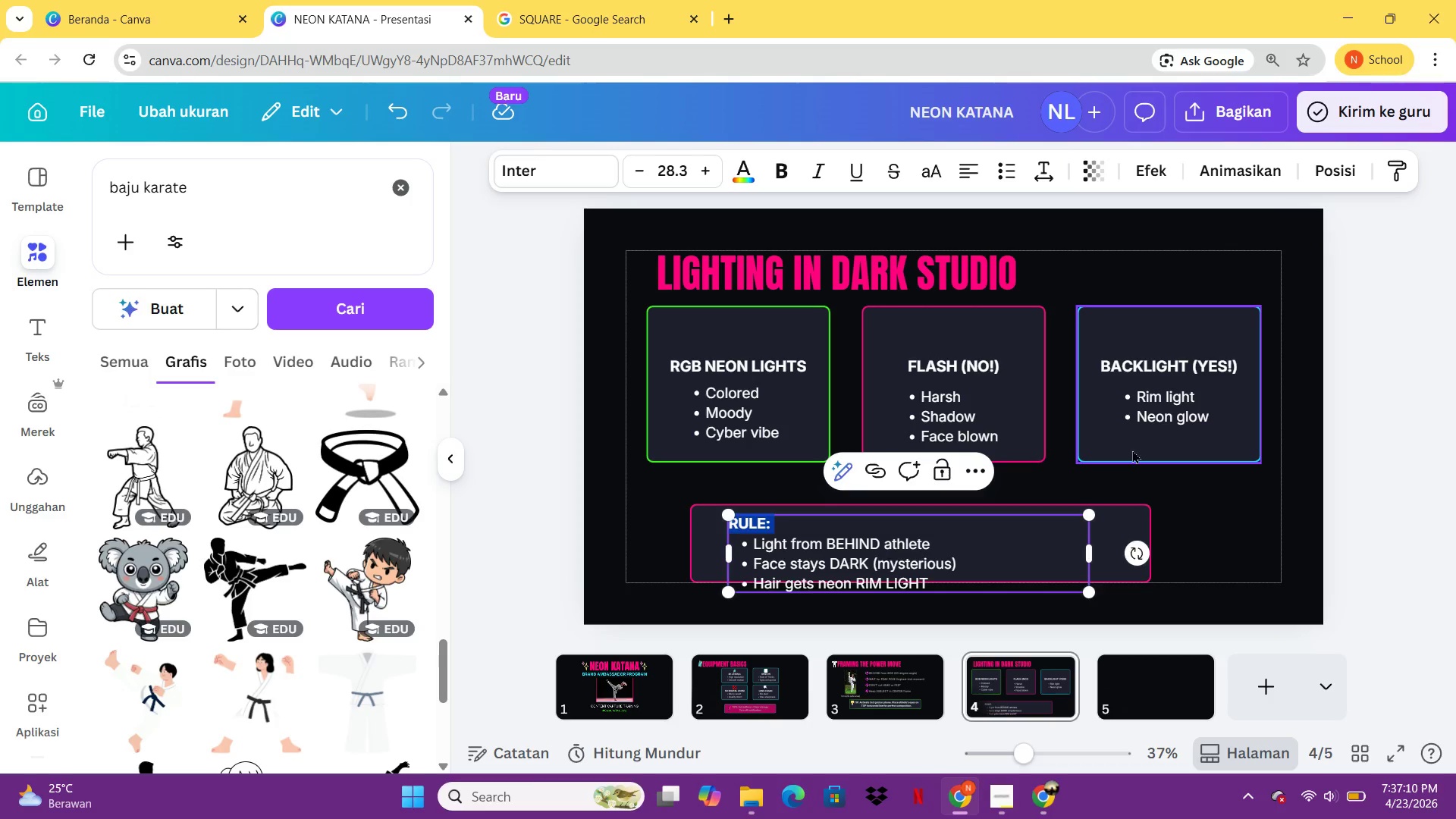 
left_click([1141, 470])
 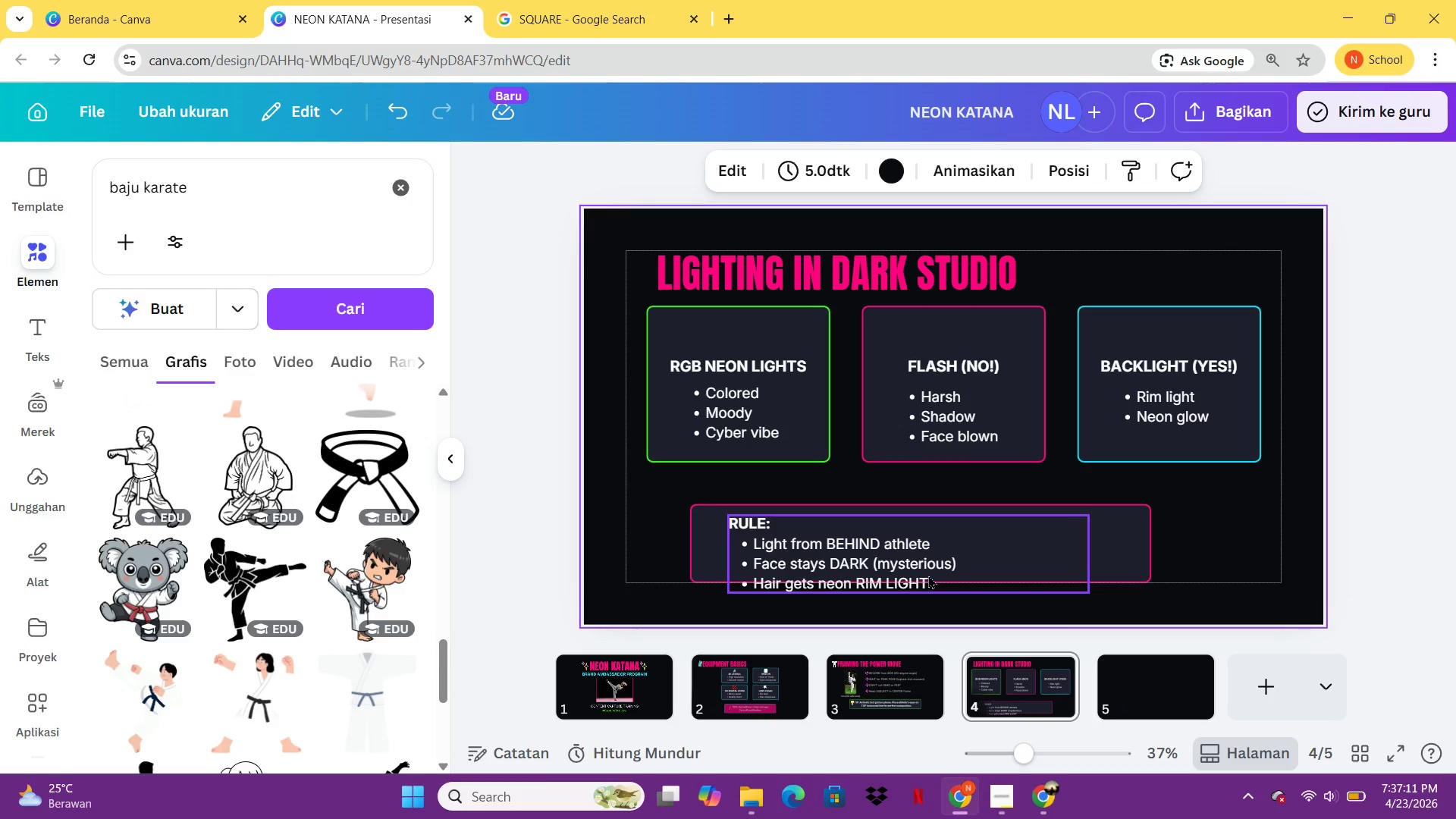 
left_click_drag(start_coordinate=[928, 575], to_coordinate=[952, 566])
 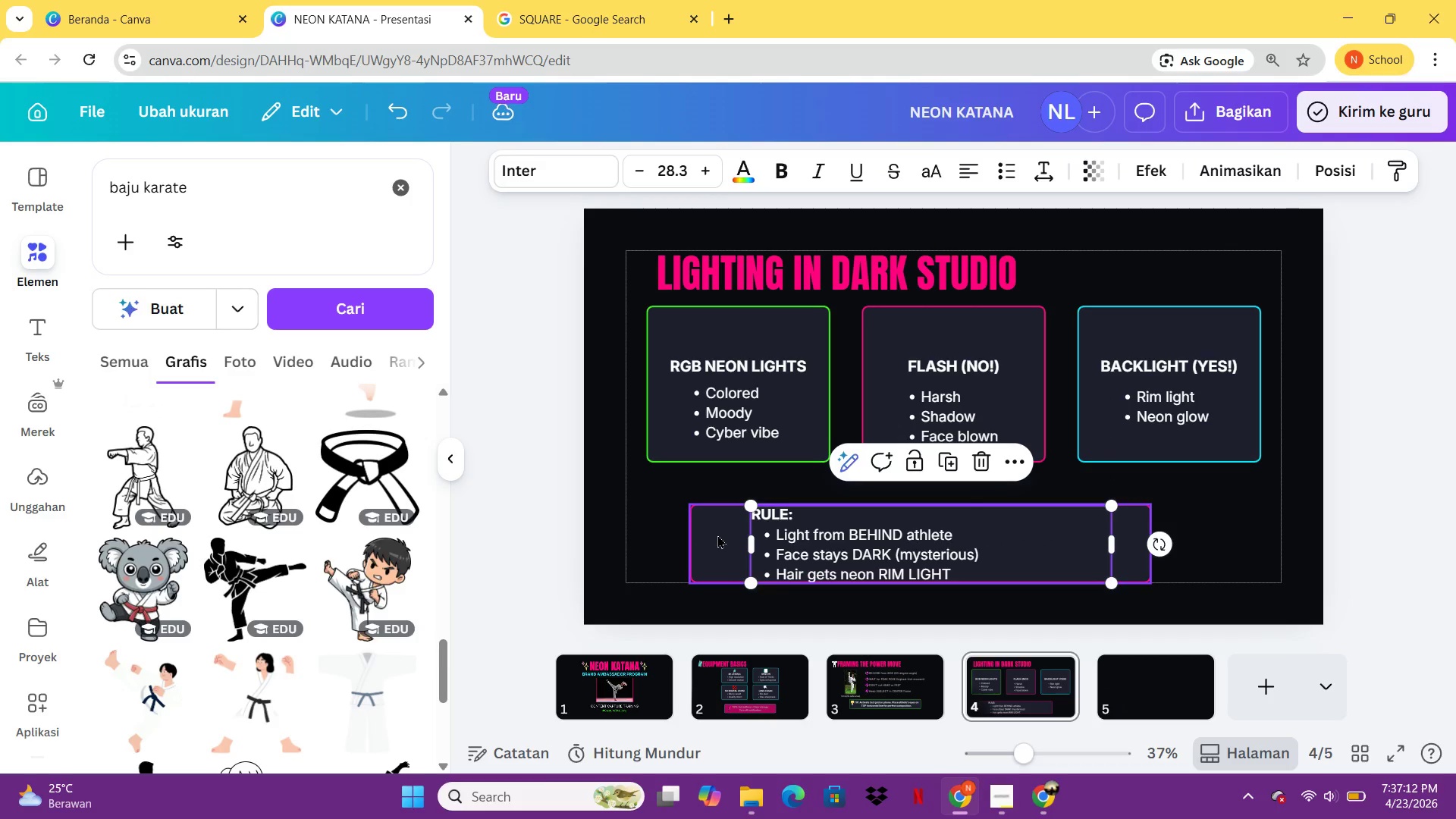 
left_click([717, 535])
 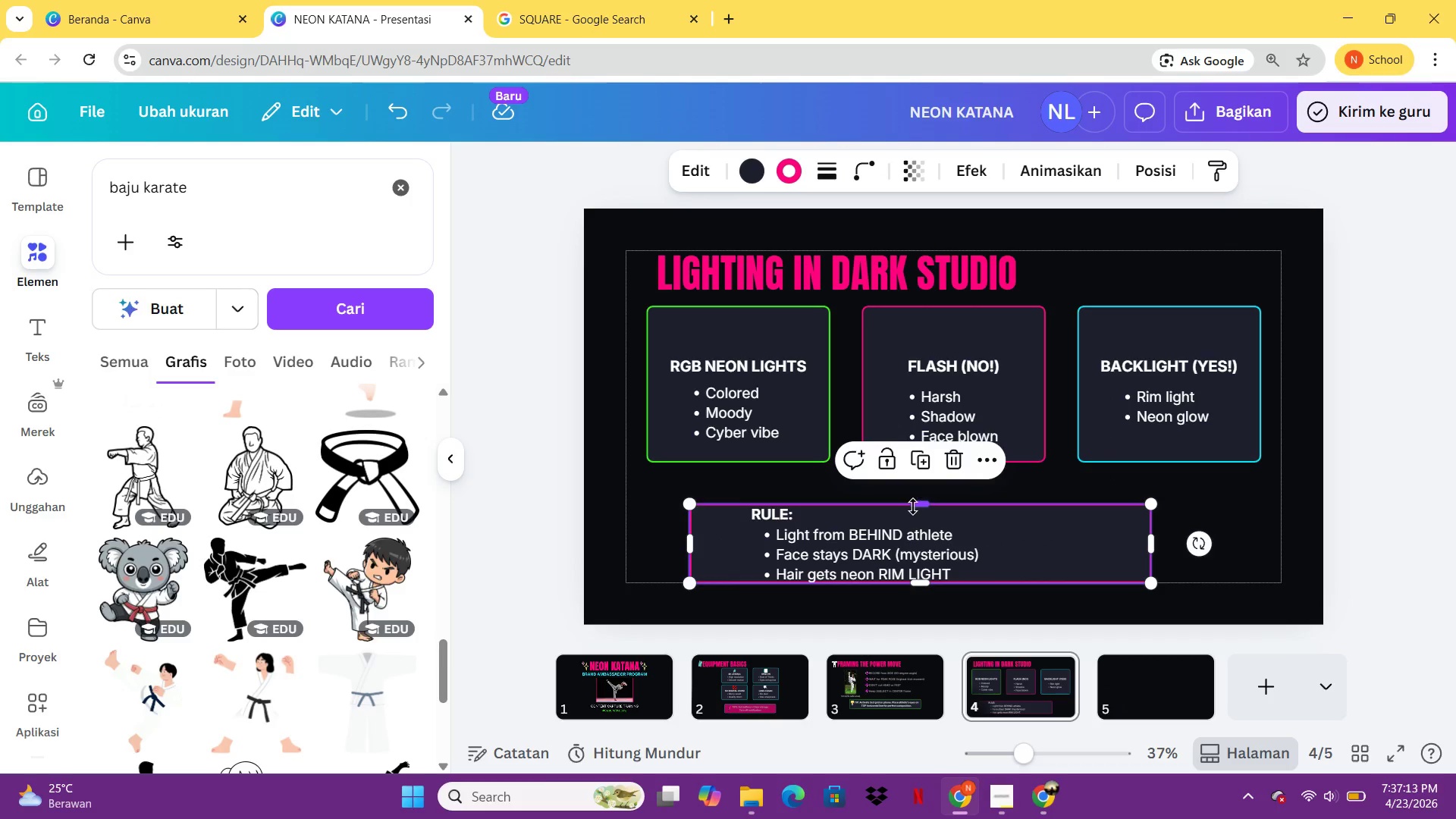 
left_click_drag(start_coordinate=[913, 507], to_coordinate=[913, 492])
 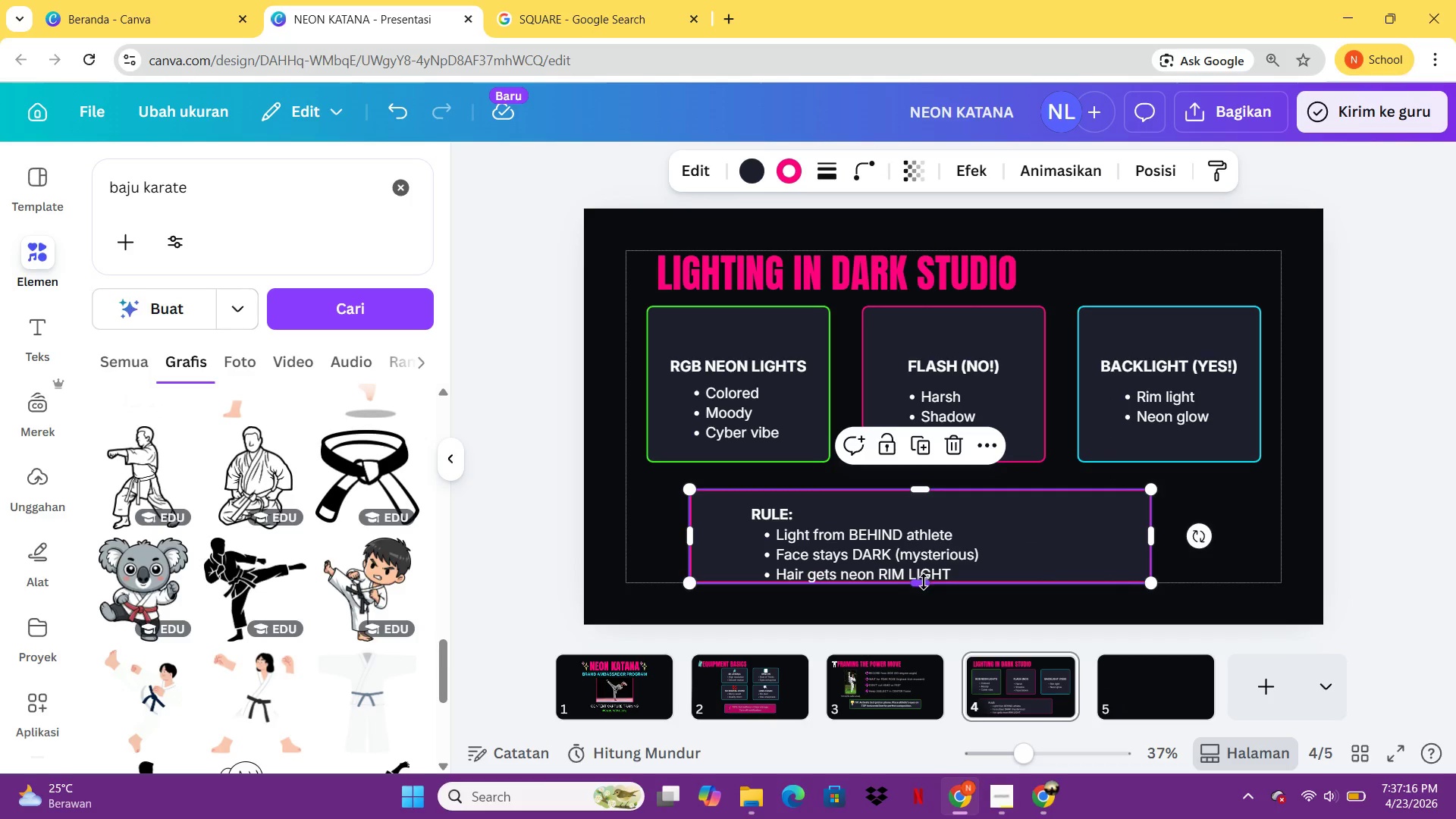 
left_click_drag(start_coordinate=[924, 583], to_coordinate=[924, 592])
 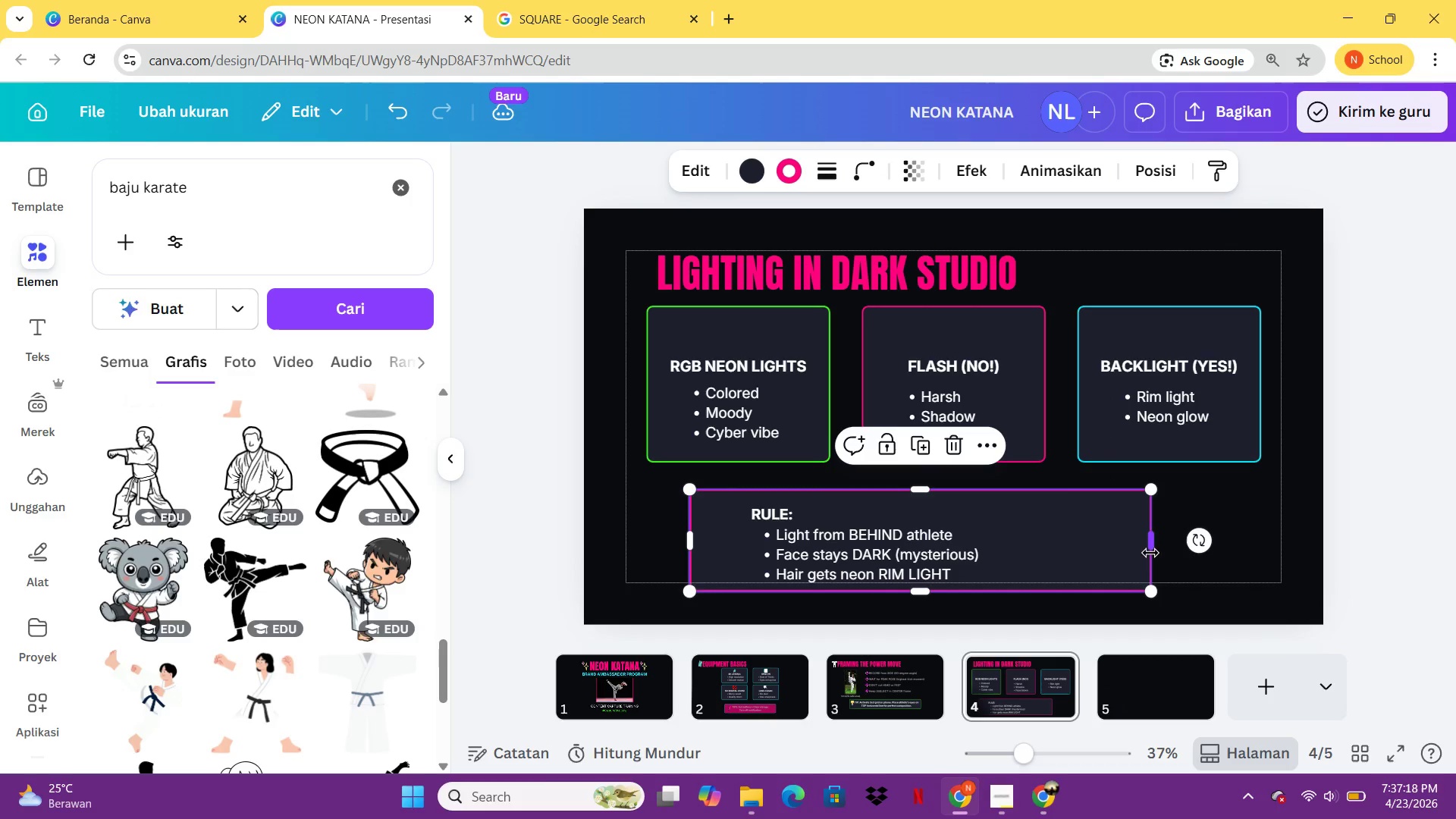 
left_click_drag(start_coordinate=[1150, 551], to_coordinate=[1021, 567])
 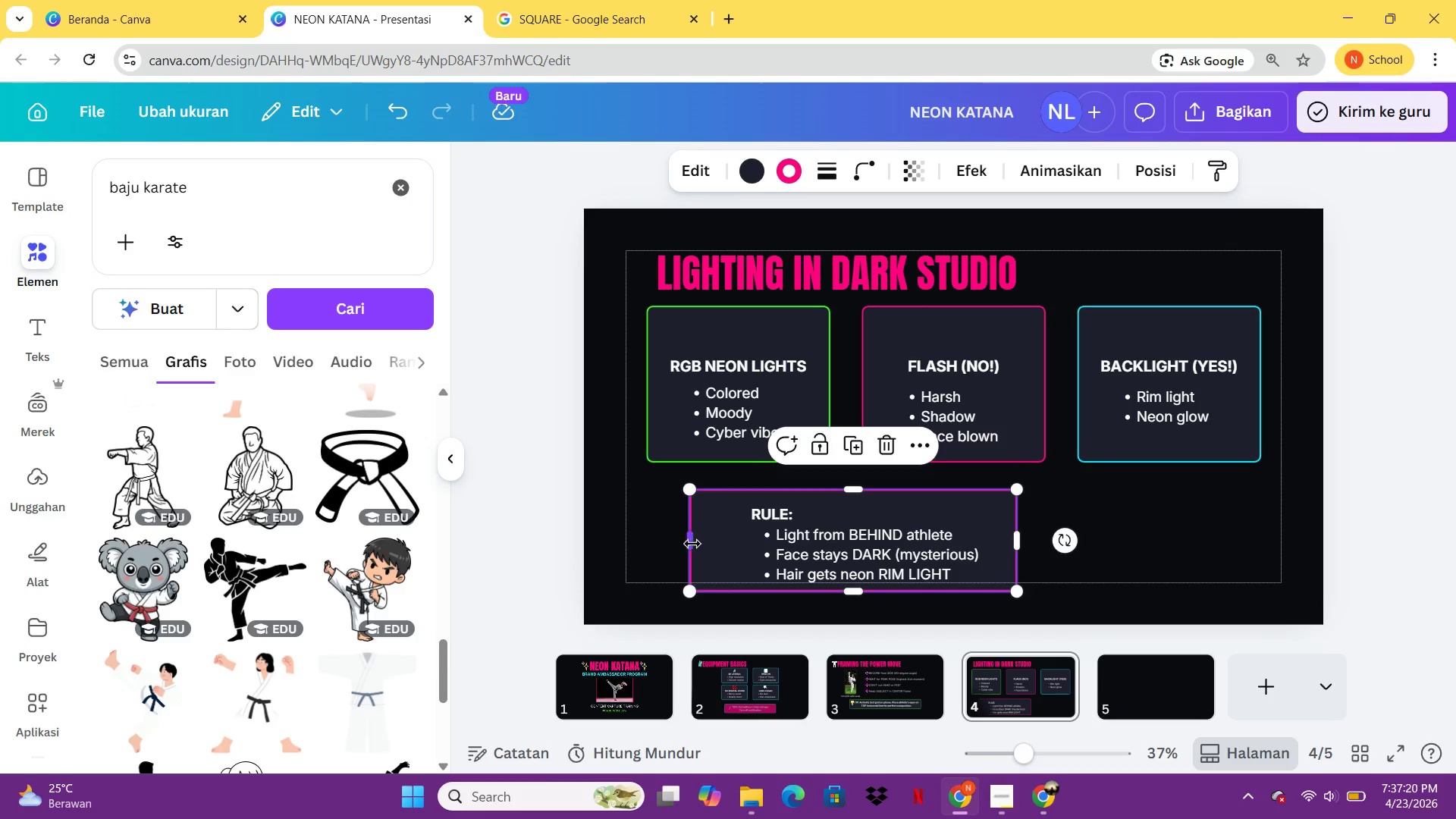 
left_click_drag(start_coordinate=[689, 543], to_coordinate=[711, 547])
 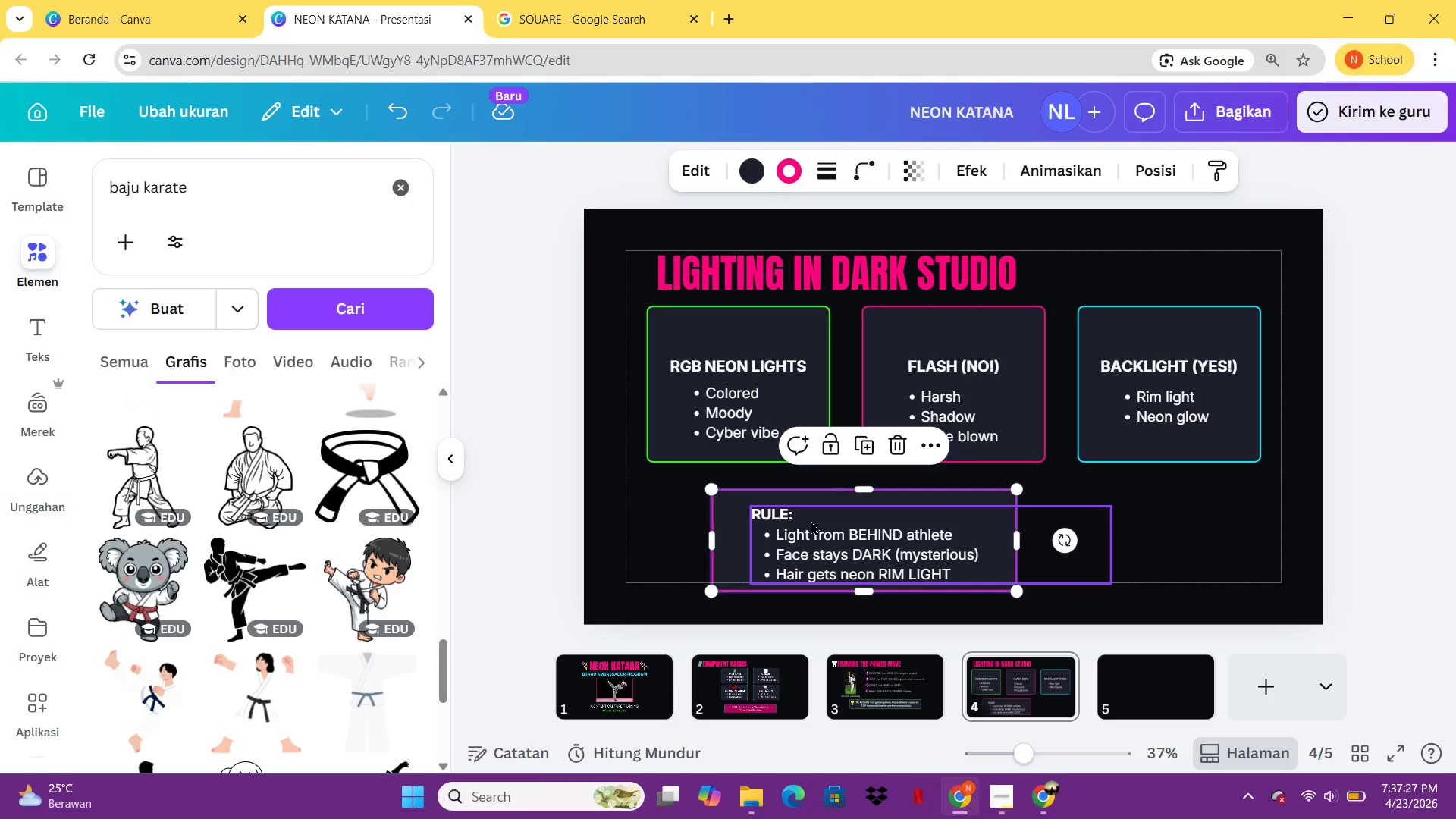 
wait(7.66)
 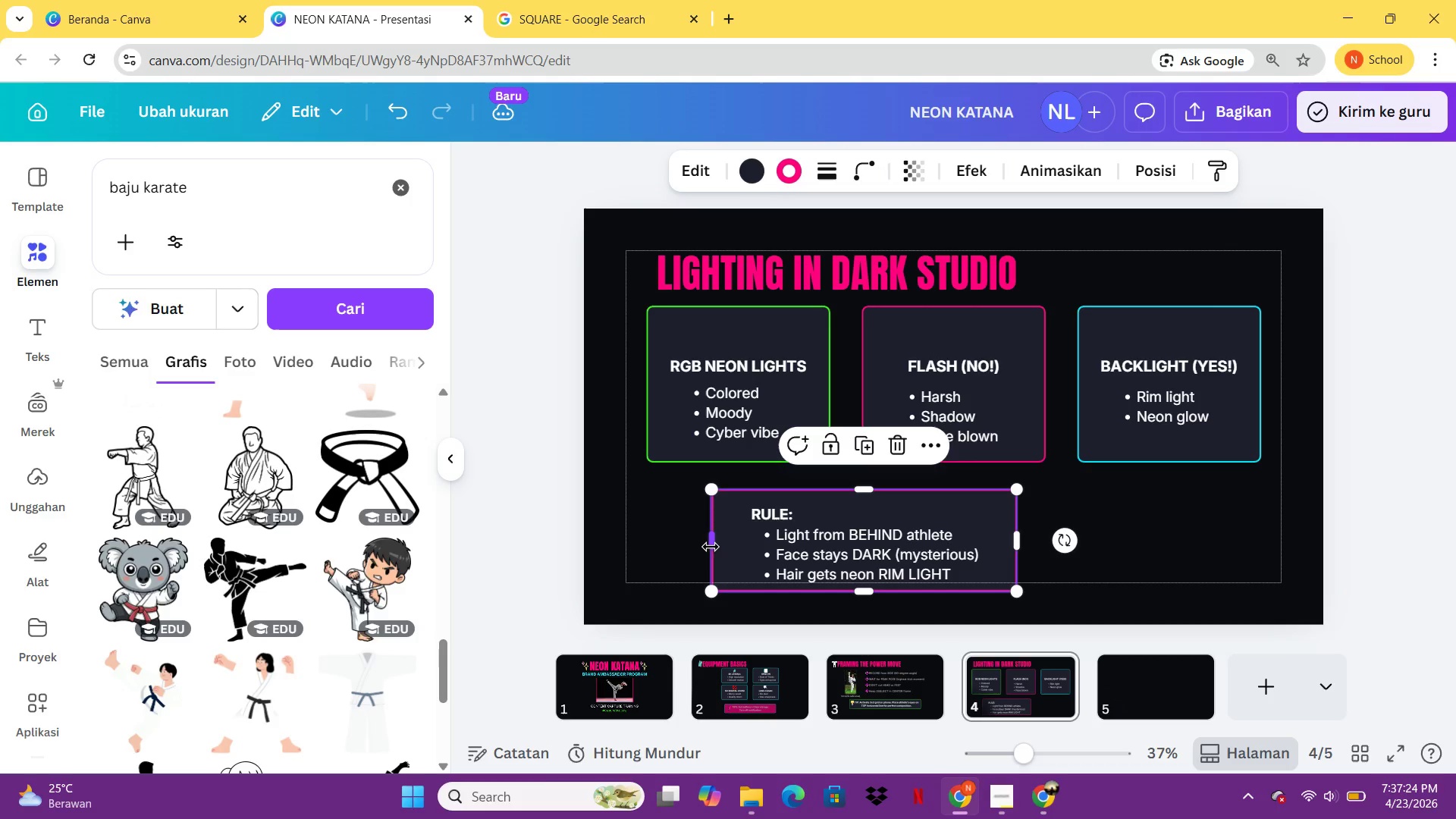 
left_click([1185, 519])
 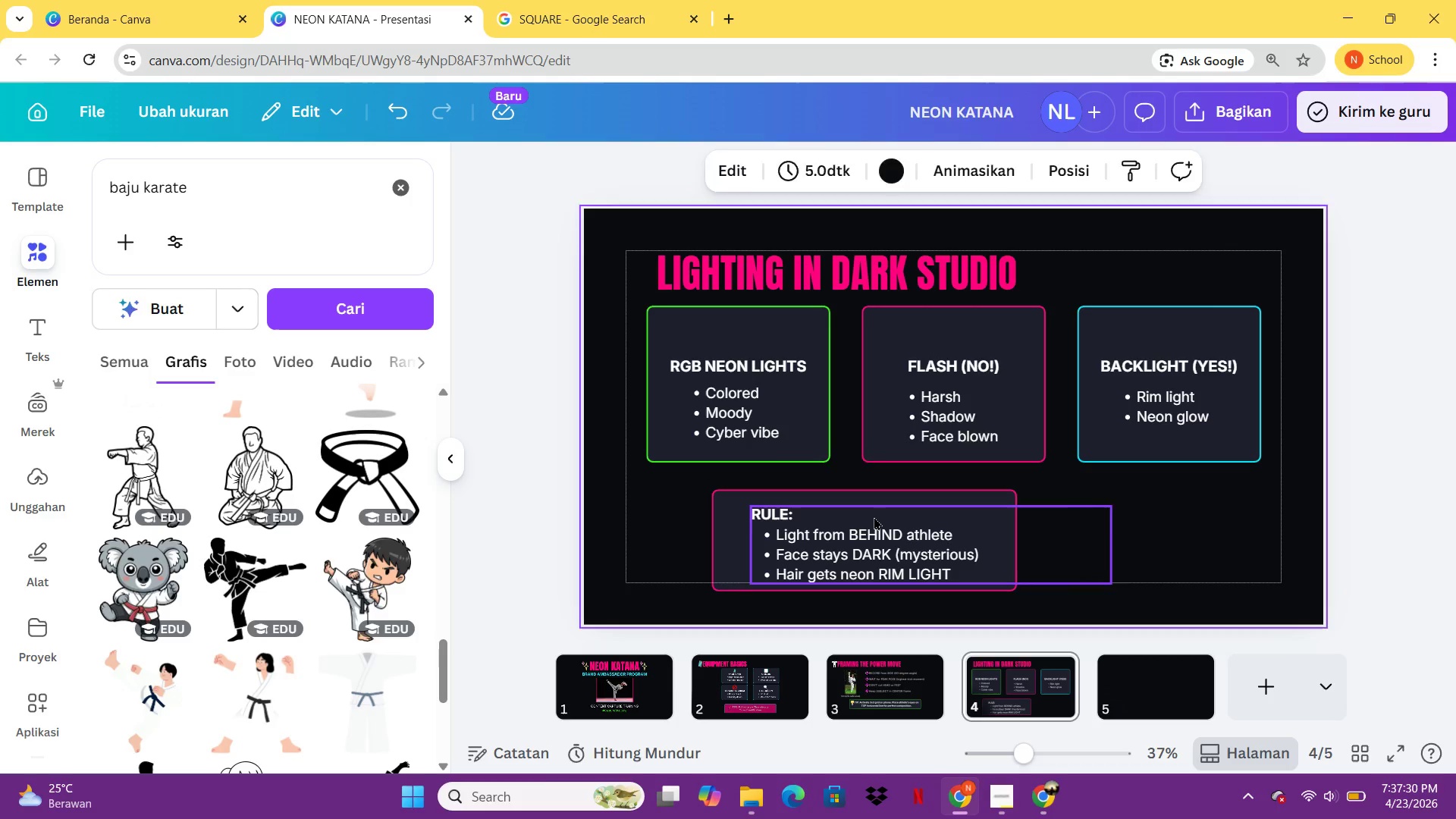 
left_click([874, 516])
 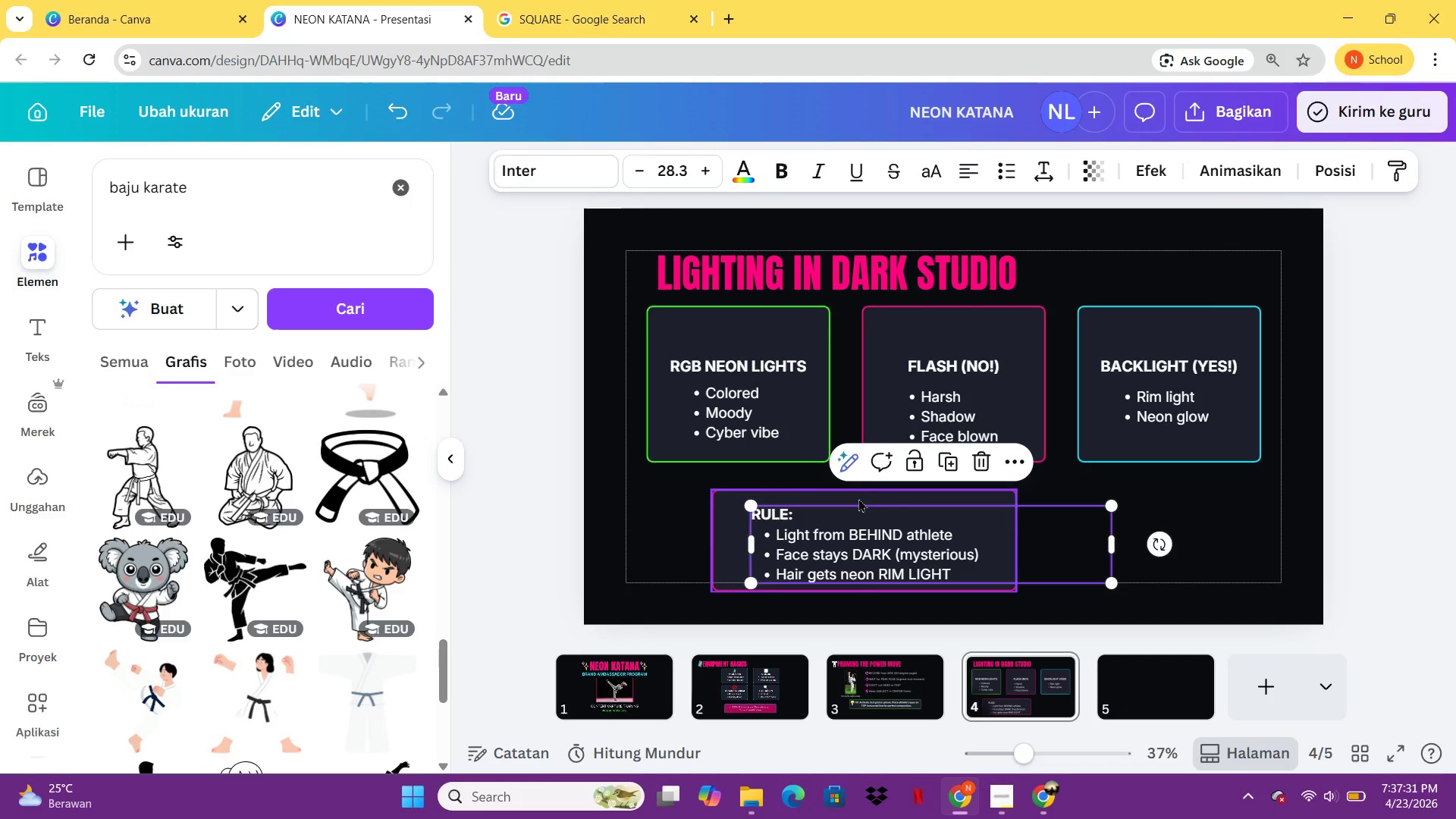 
left_click([858, 498])
 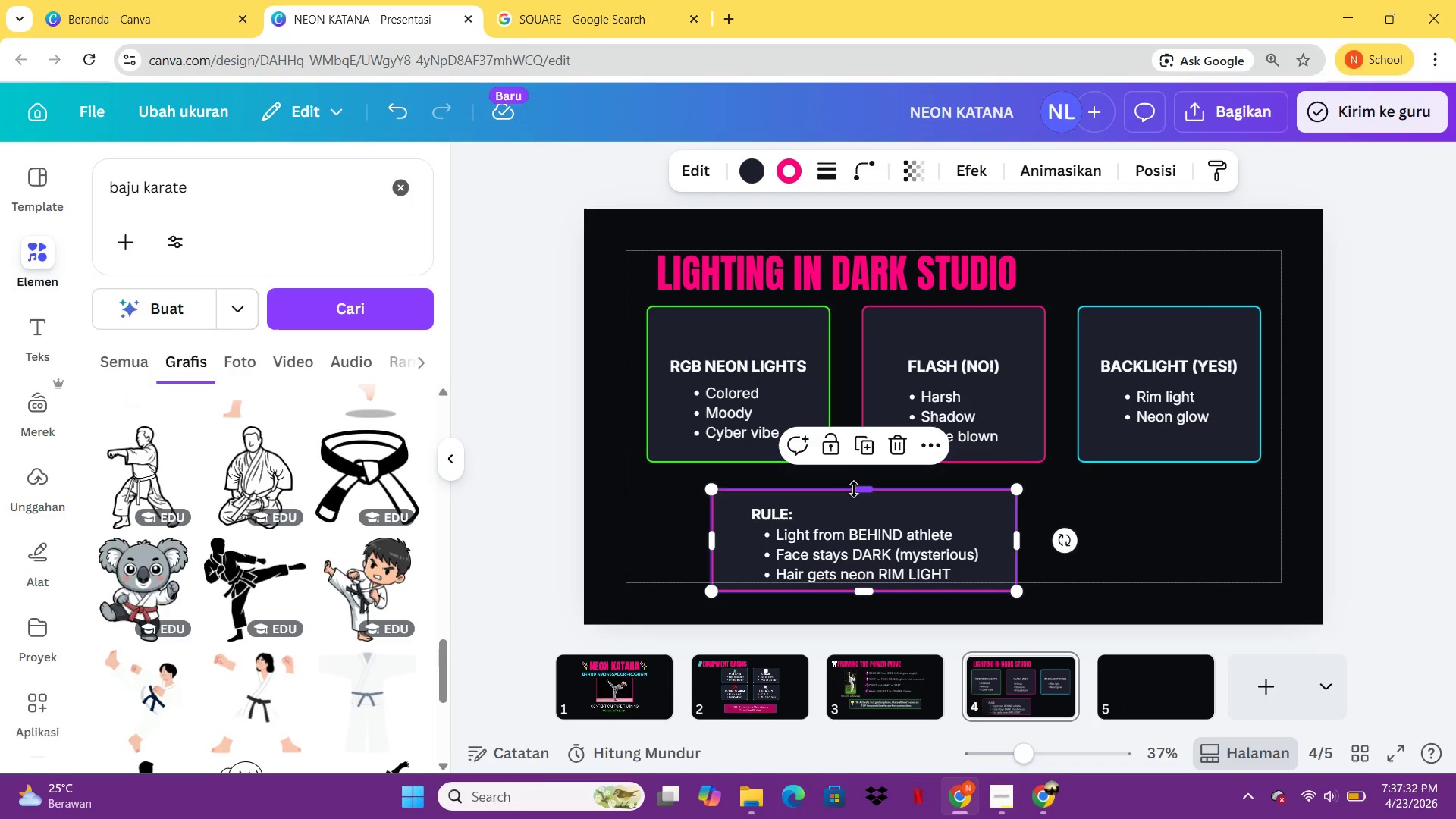 
left_click_drag(start_coordinate=[854, 489], to_coordinate=[859, 497])
 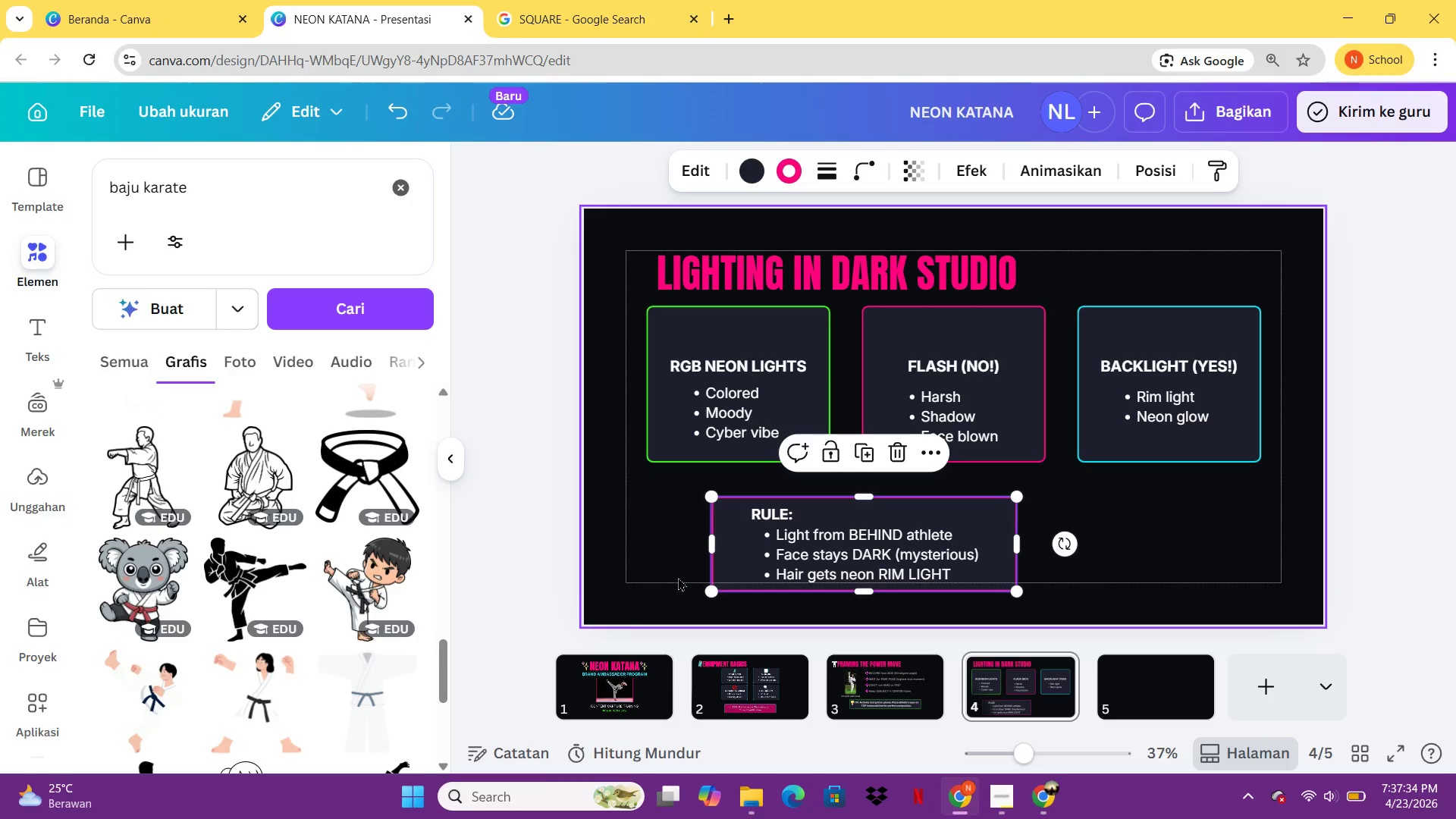 
left_click([678, 577])
 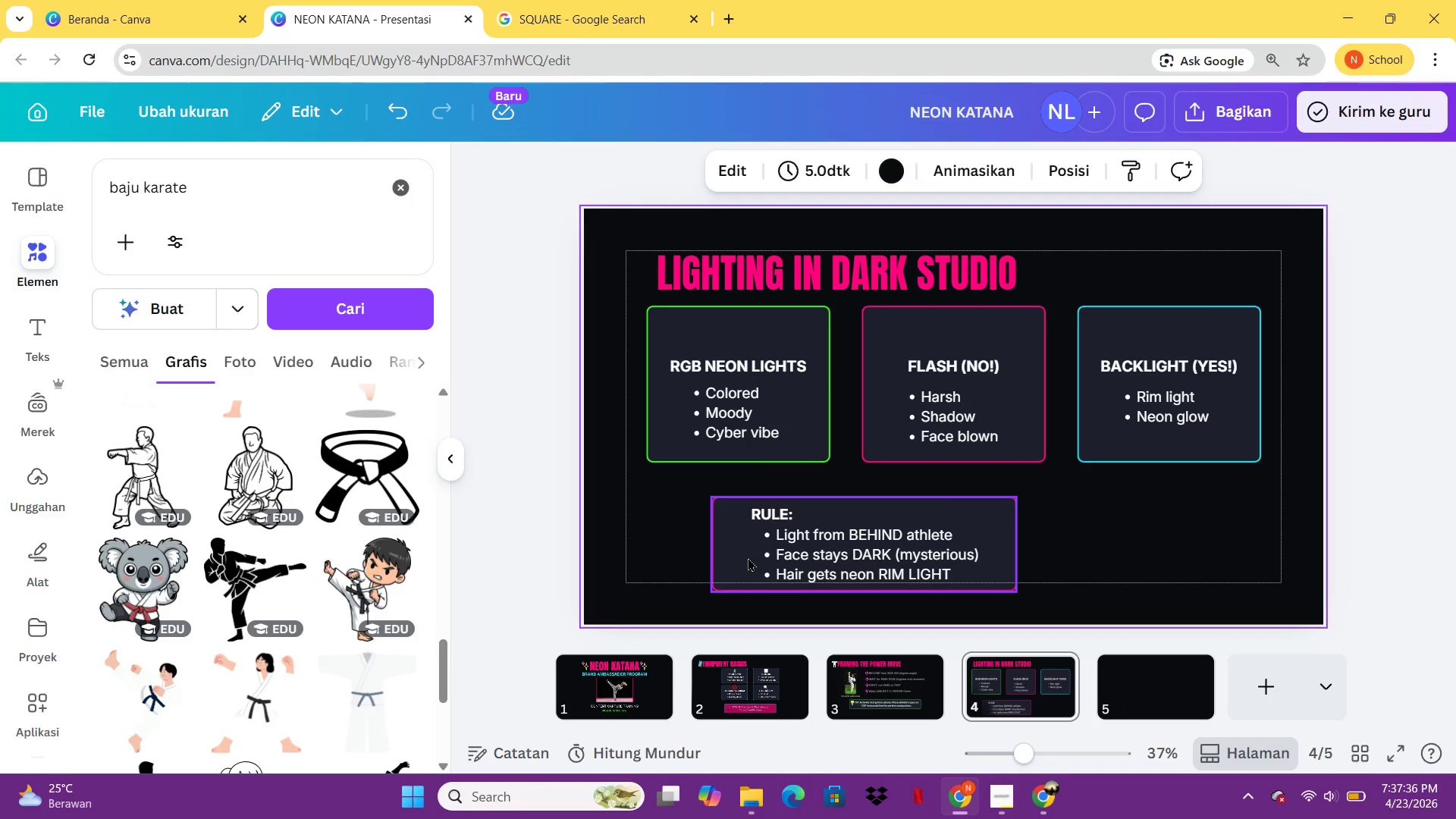 
left_click([772, 548])
 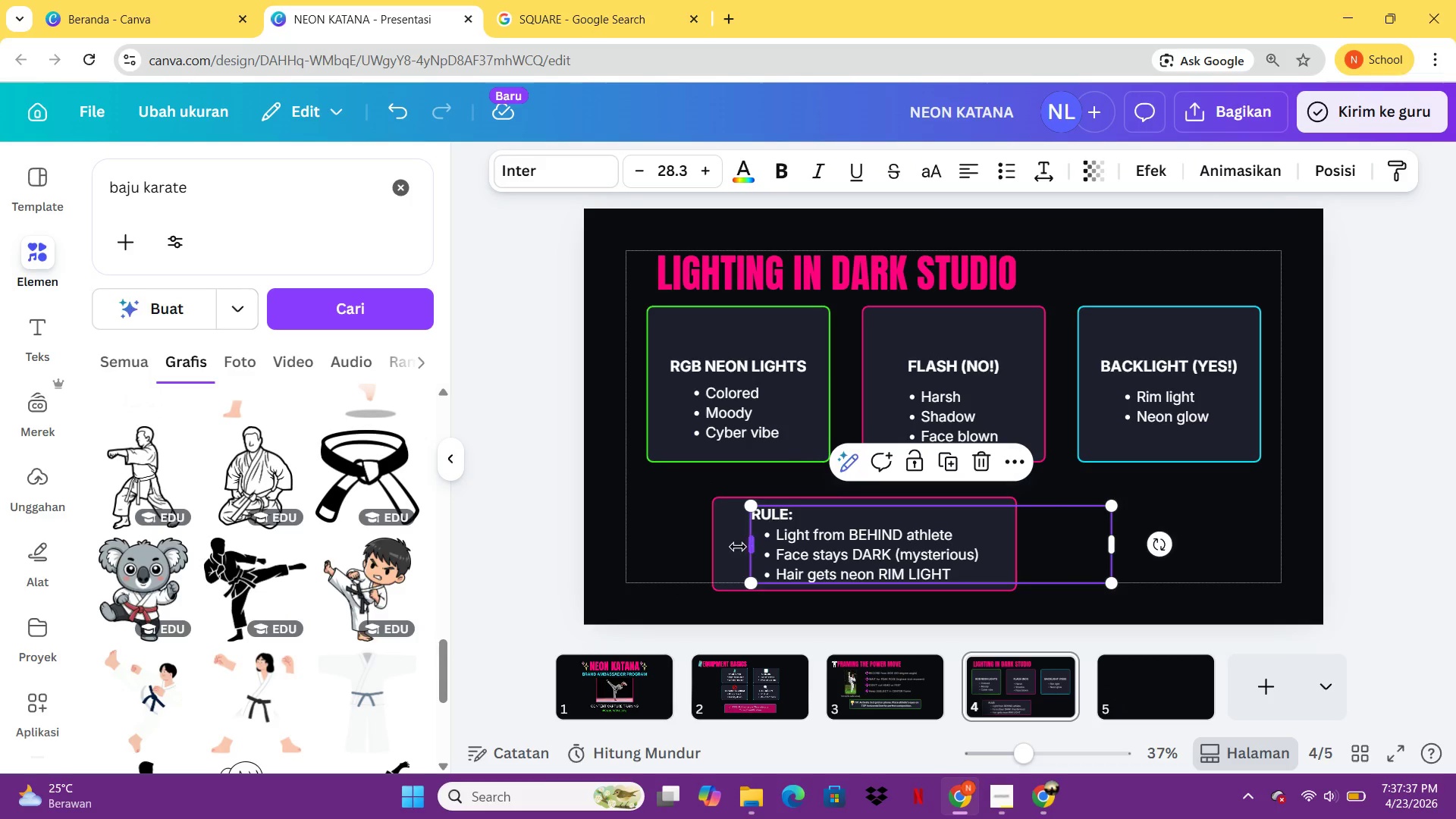 
left_click([737, 547])
 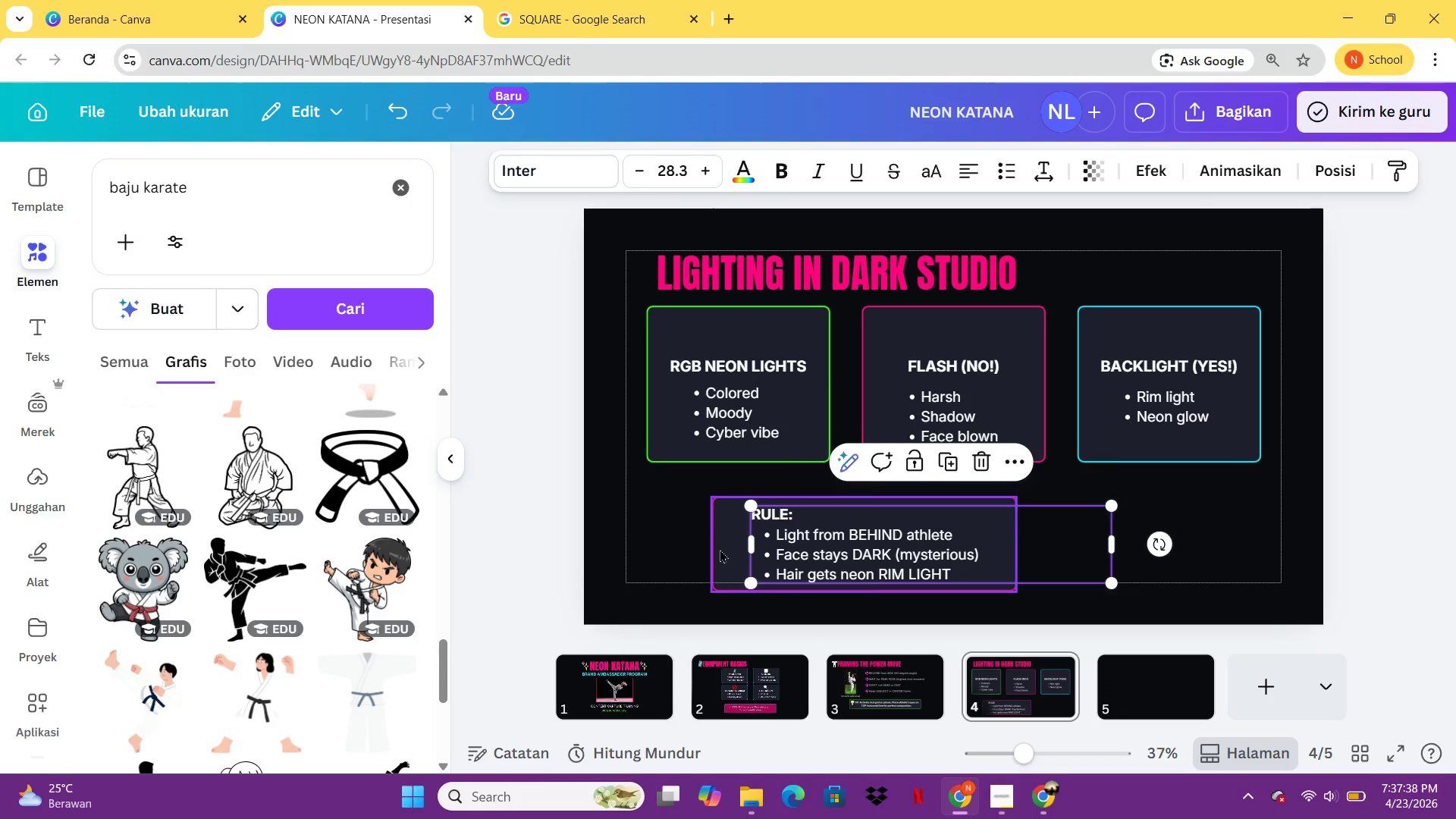 
left_click([720, 549])
 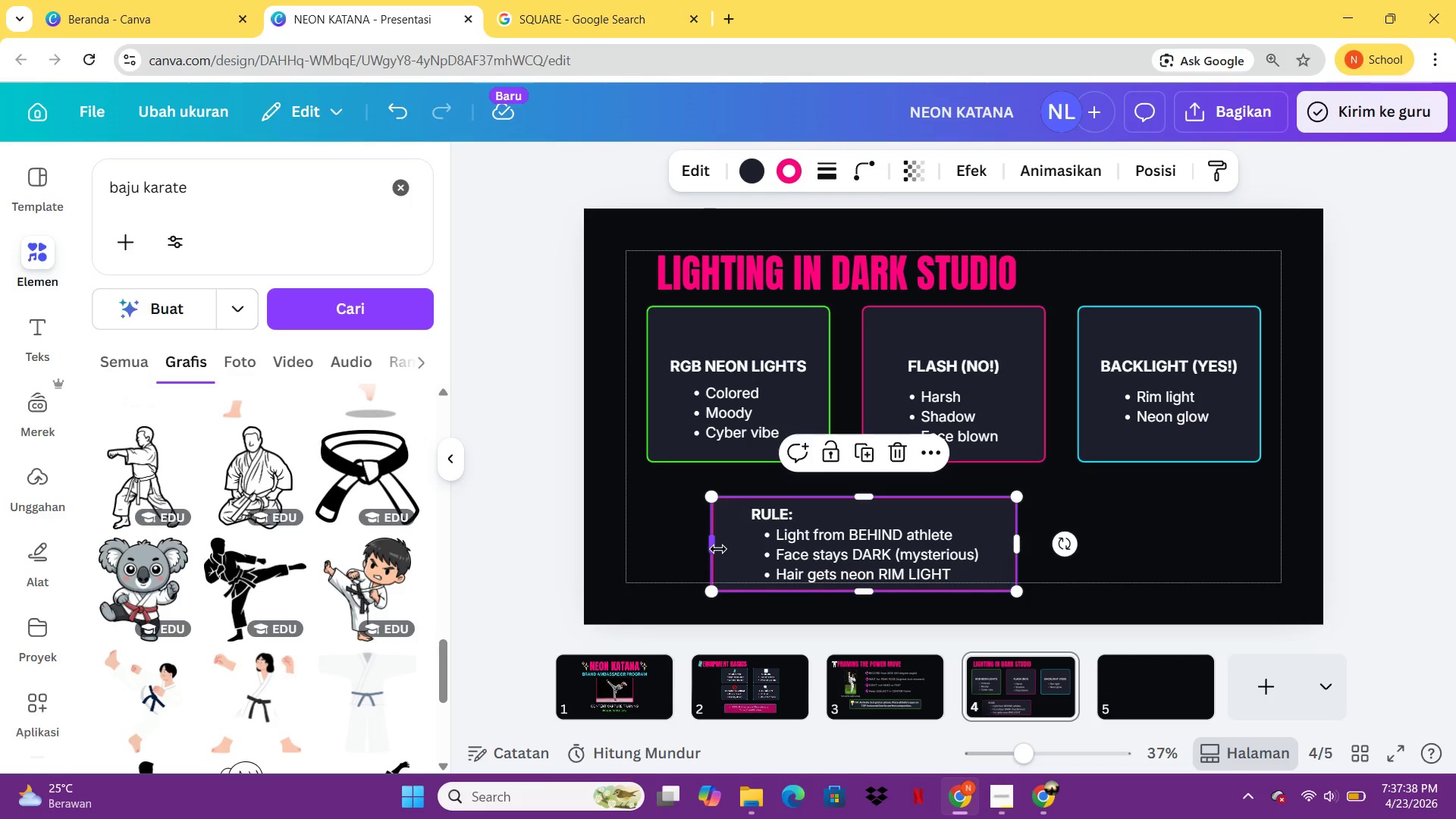 
left_click_drag(start_coordinate=[718, 549], to_coordinate=[732, 551])
 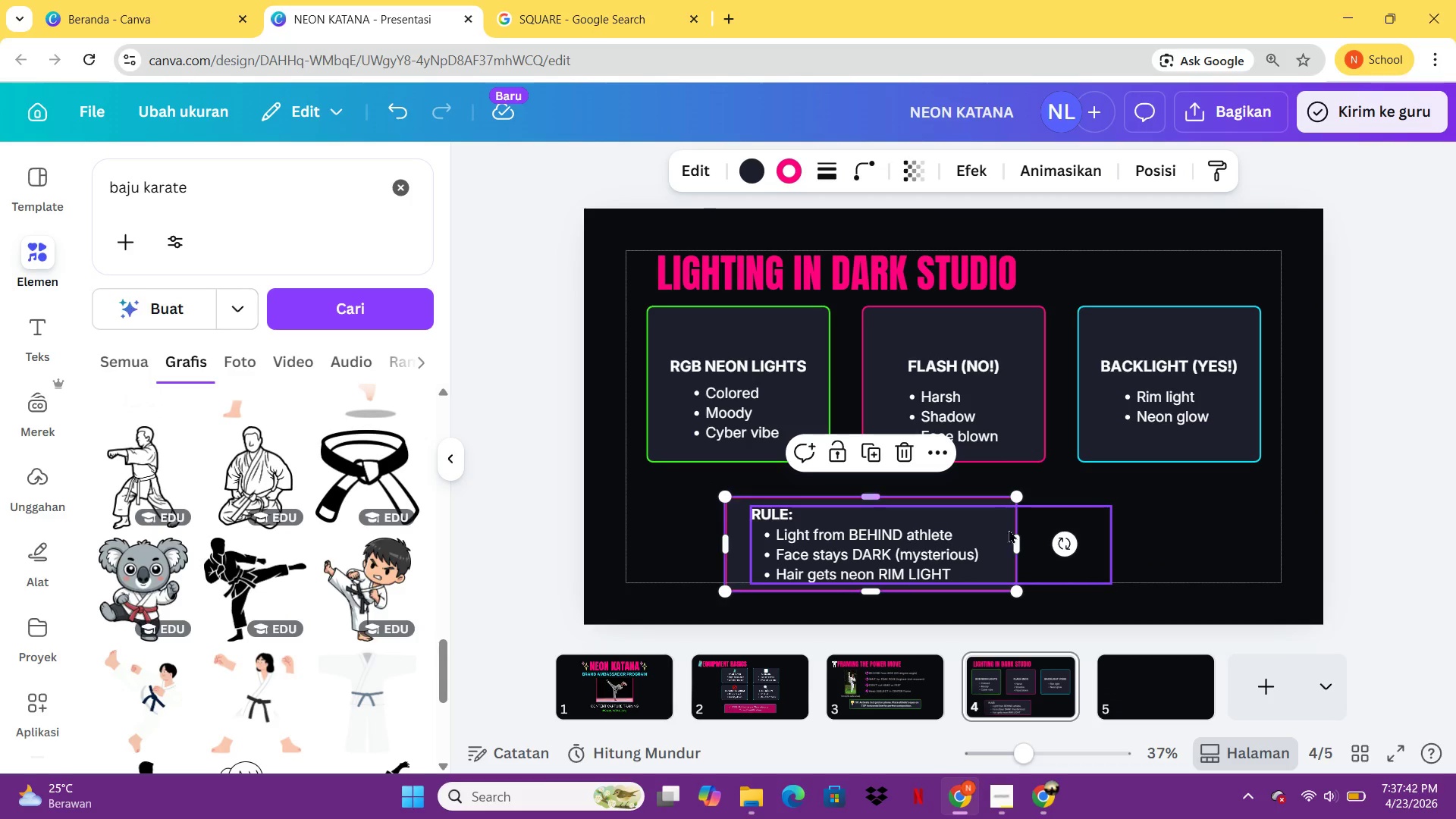 
left_click_drag(start_coordinate=[1017, 542], to_coordinate=[999, 542])
 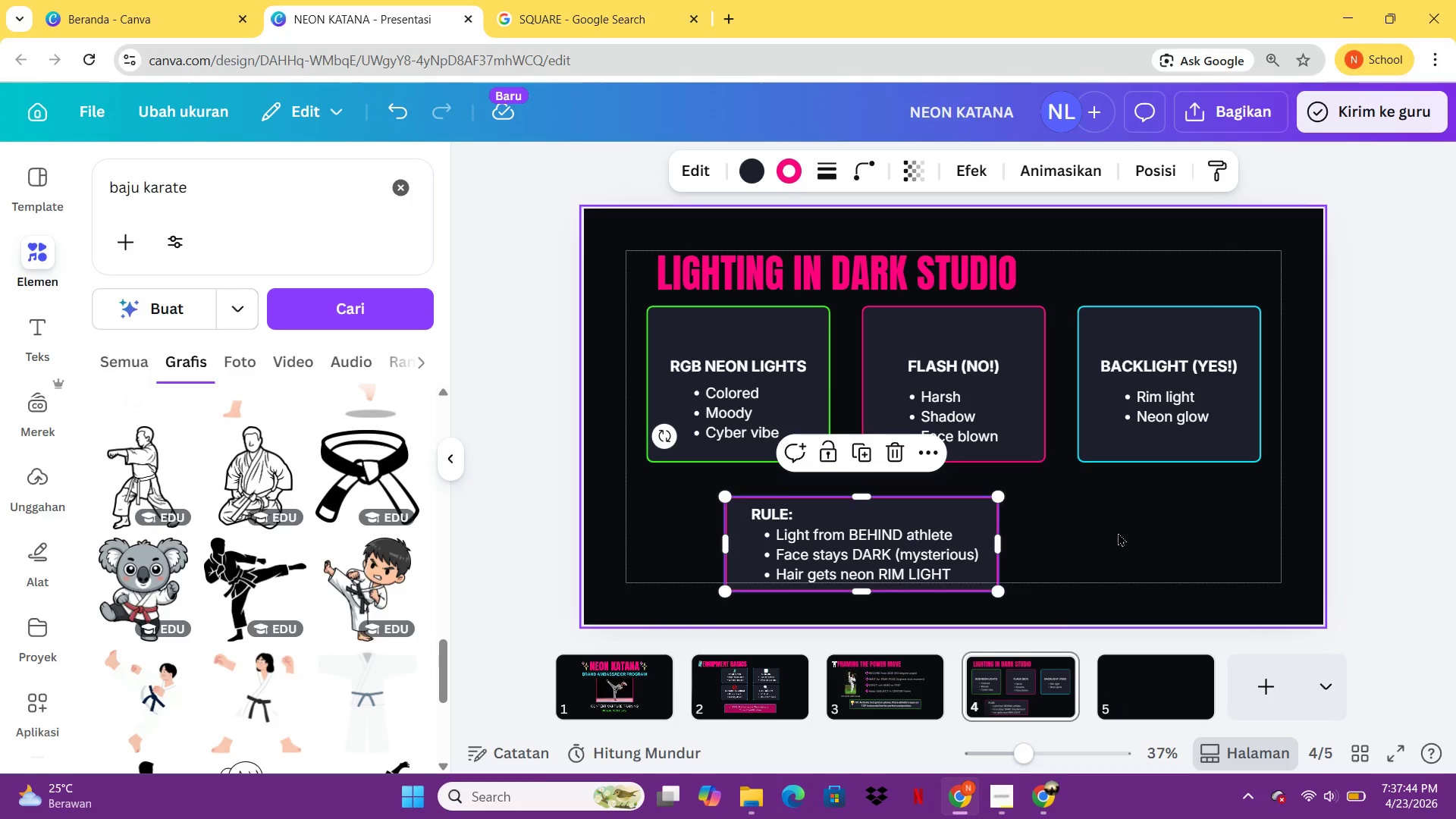 
left_click([1118, 532])
 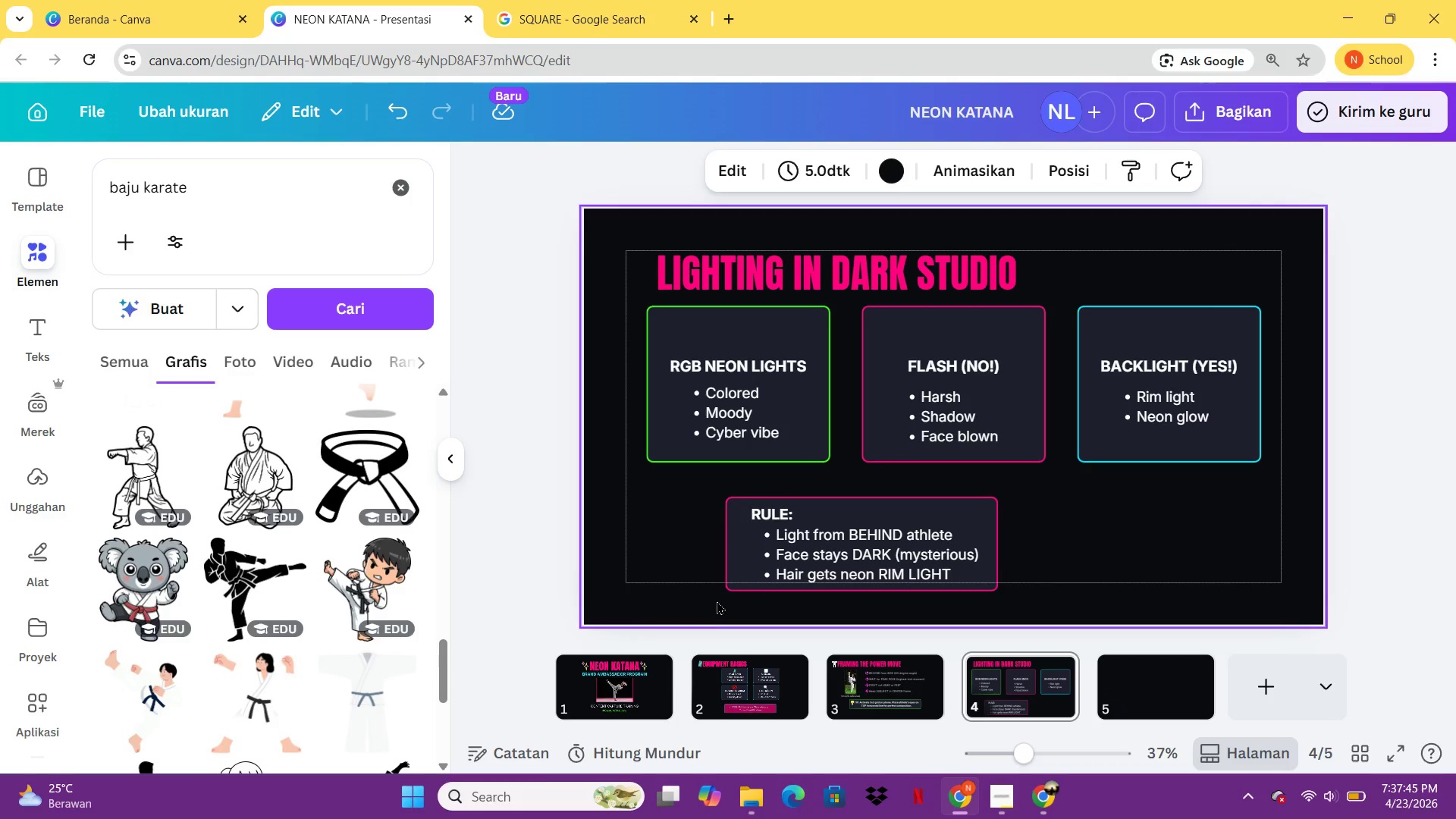 
left_click_drag(start_coordinate=[717, 601], to_coordinate=[861, 524])
 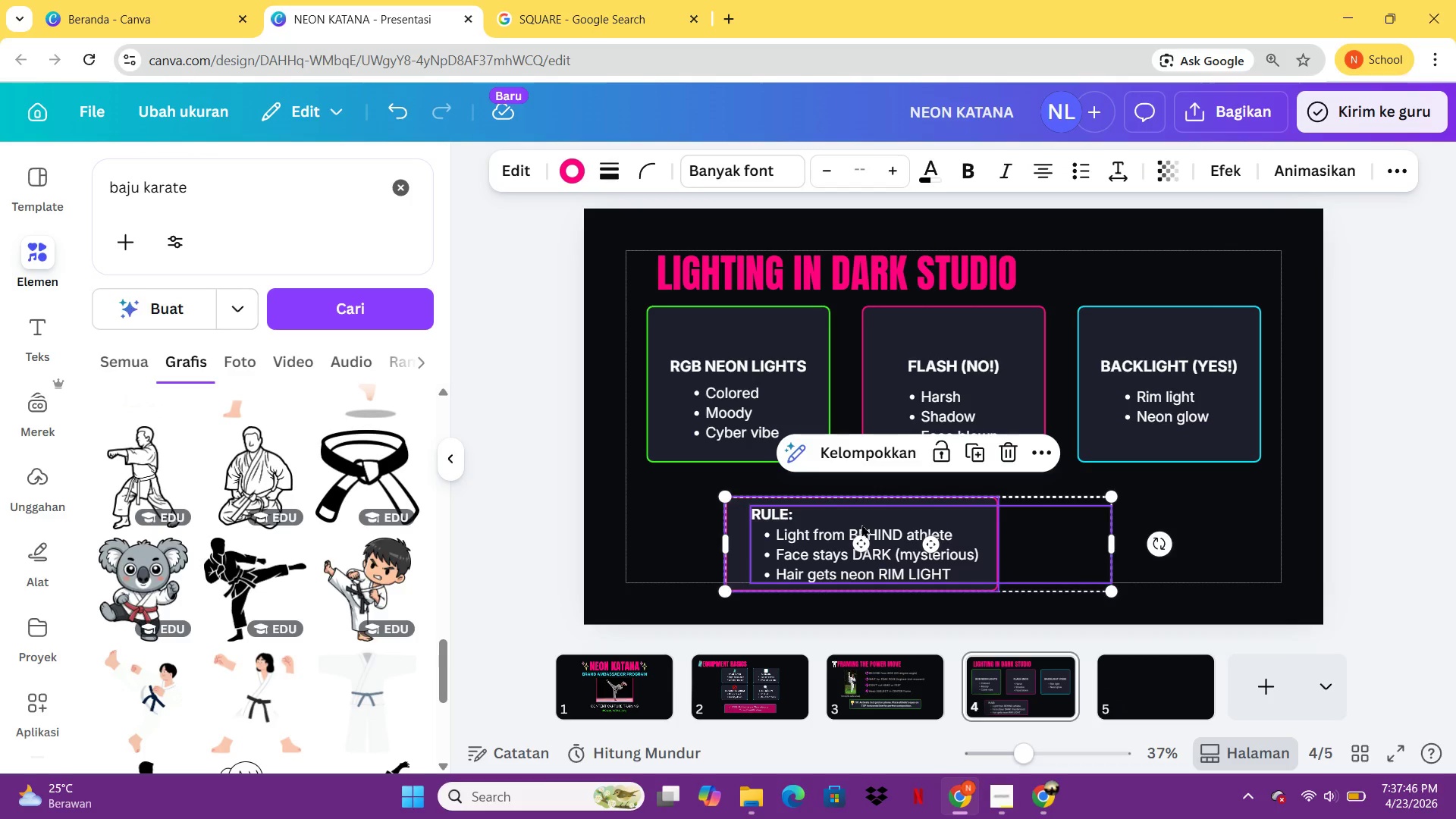 
key(Control+G)
 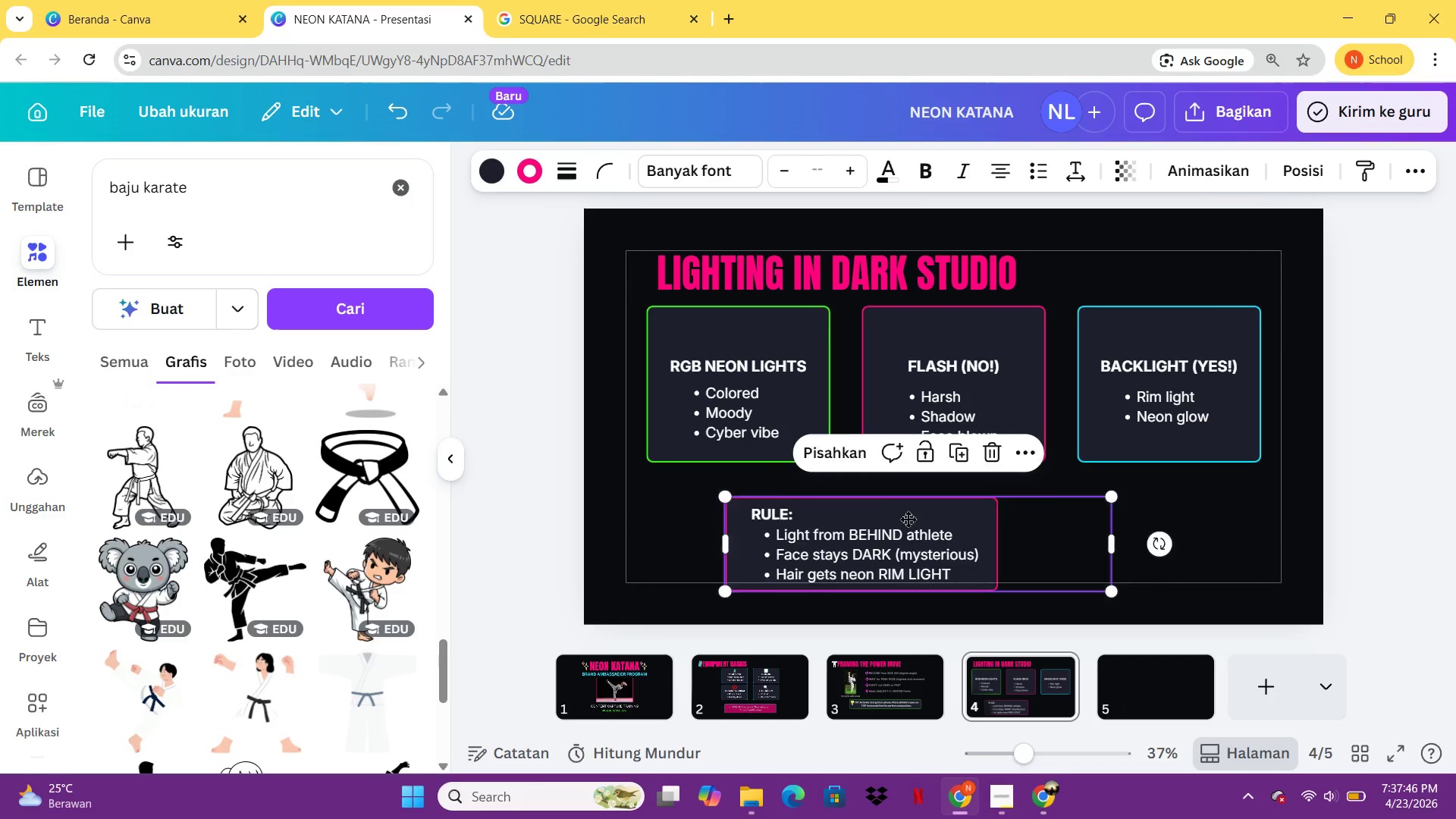 
left_click_drag(start_coordinate=[861, 524], to_coordinate=[943, 513])
 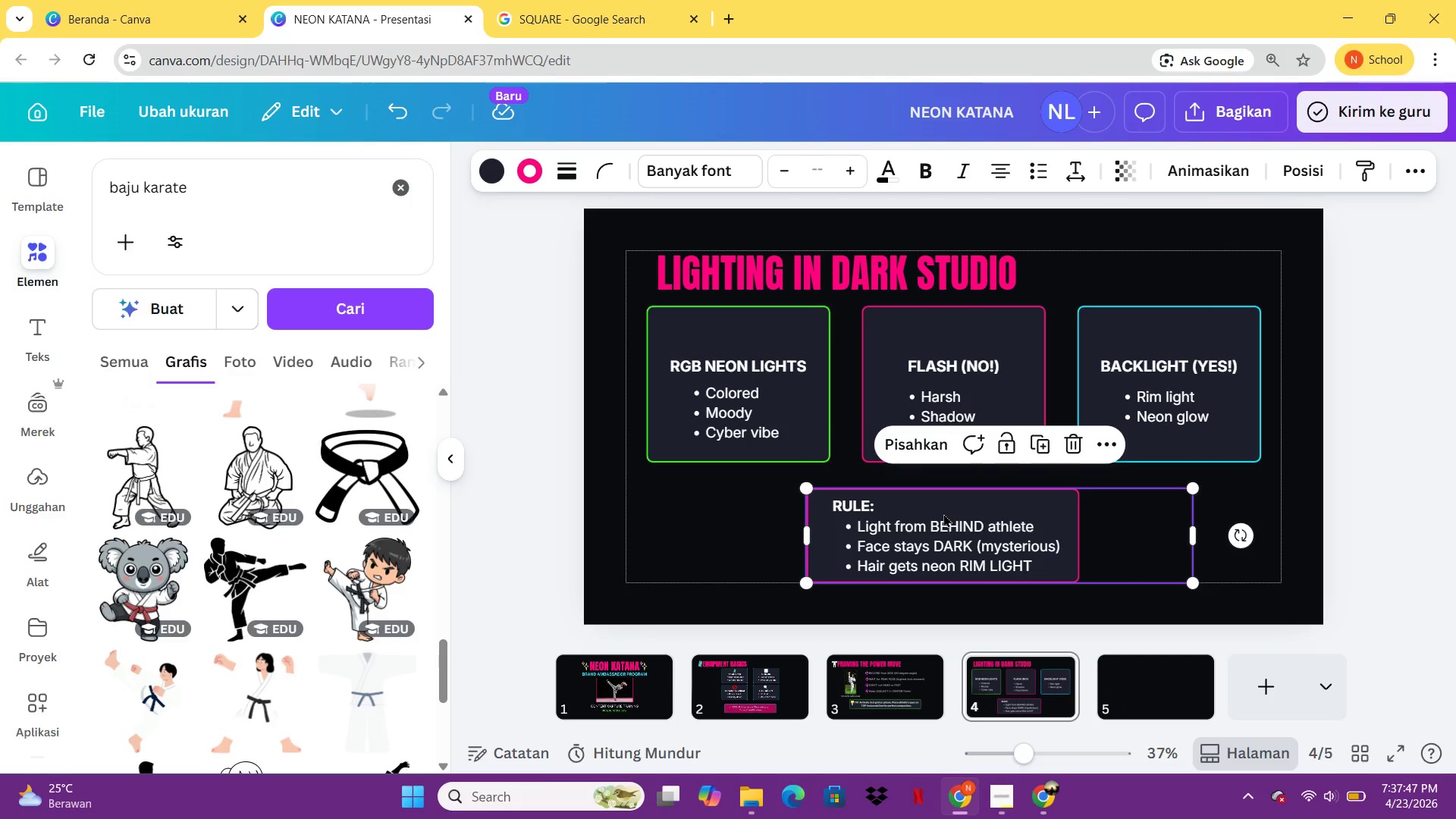 
left_click_drag(start_coordinate=[943, 513], to_coordinate=[1065, 510])
 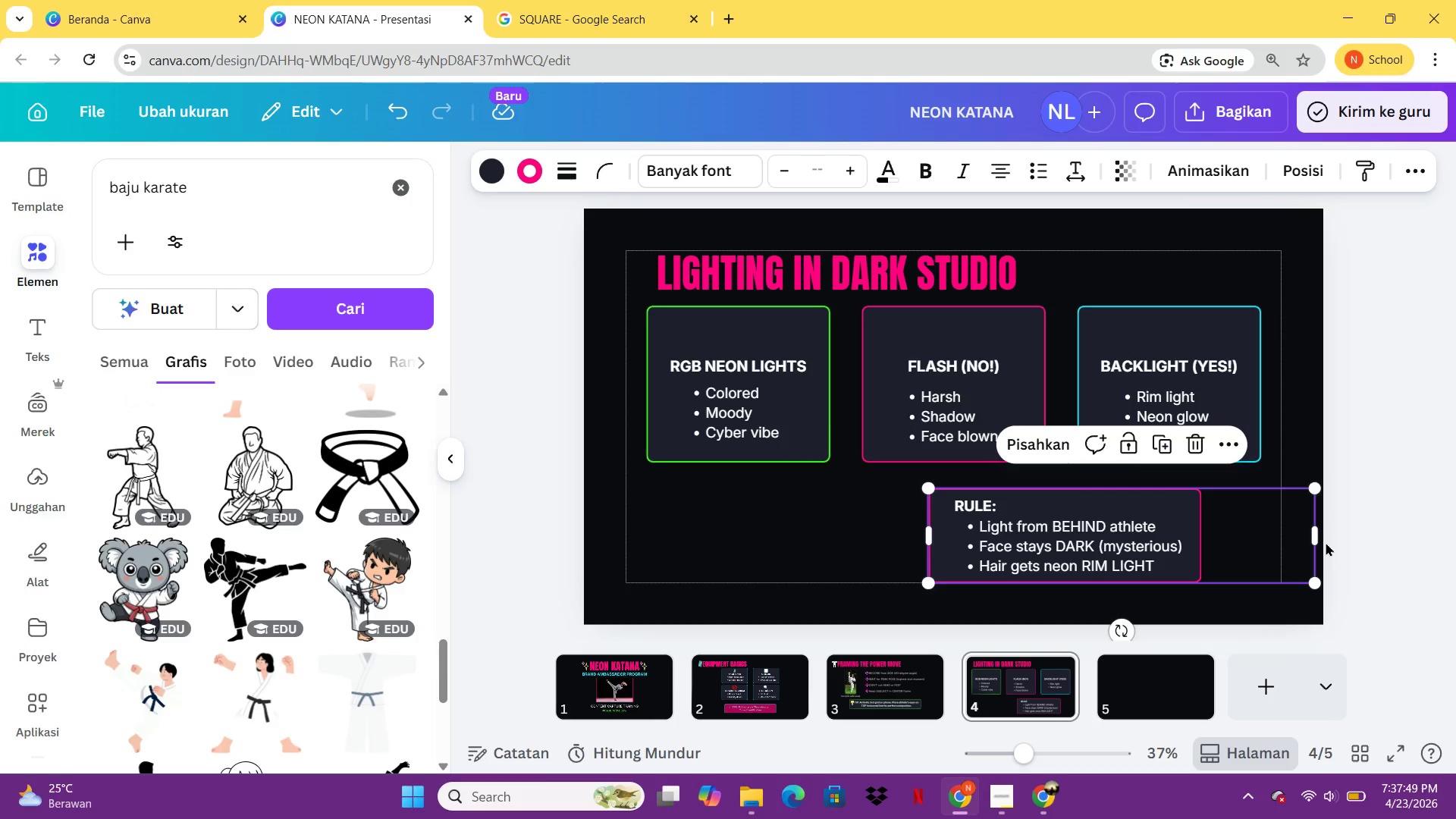 
left_click([1326, 542])
 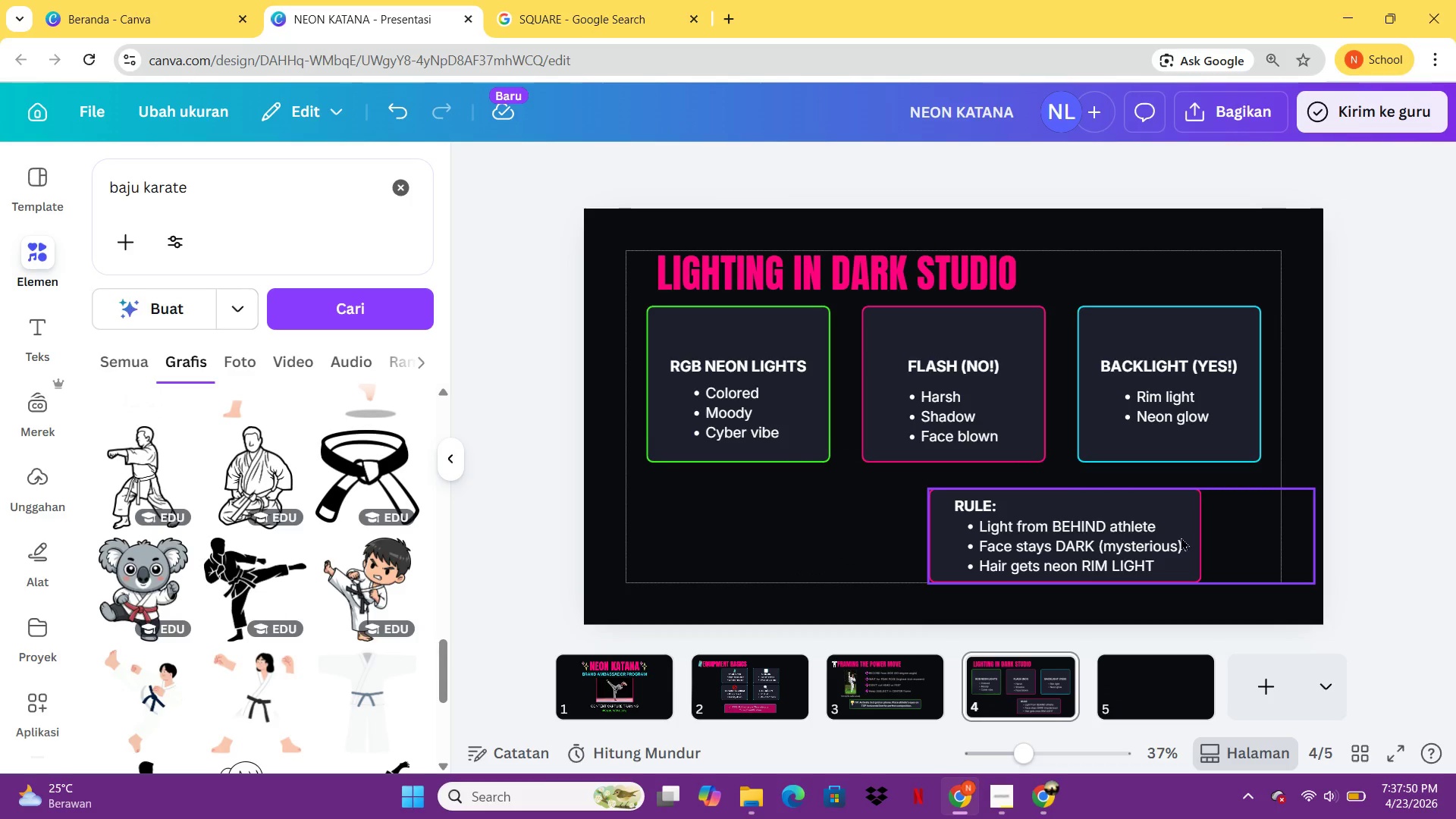 
left_click([1181, 537])
 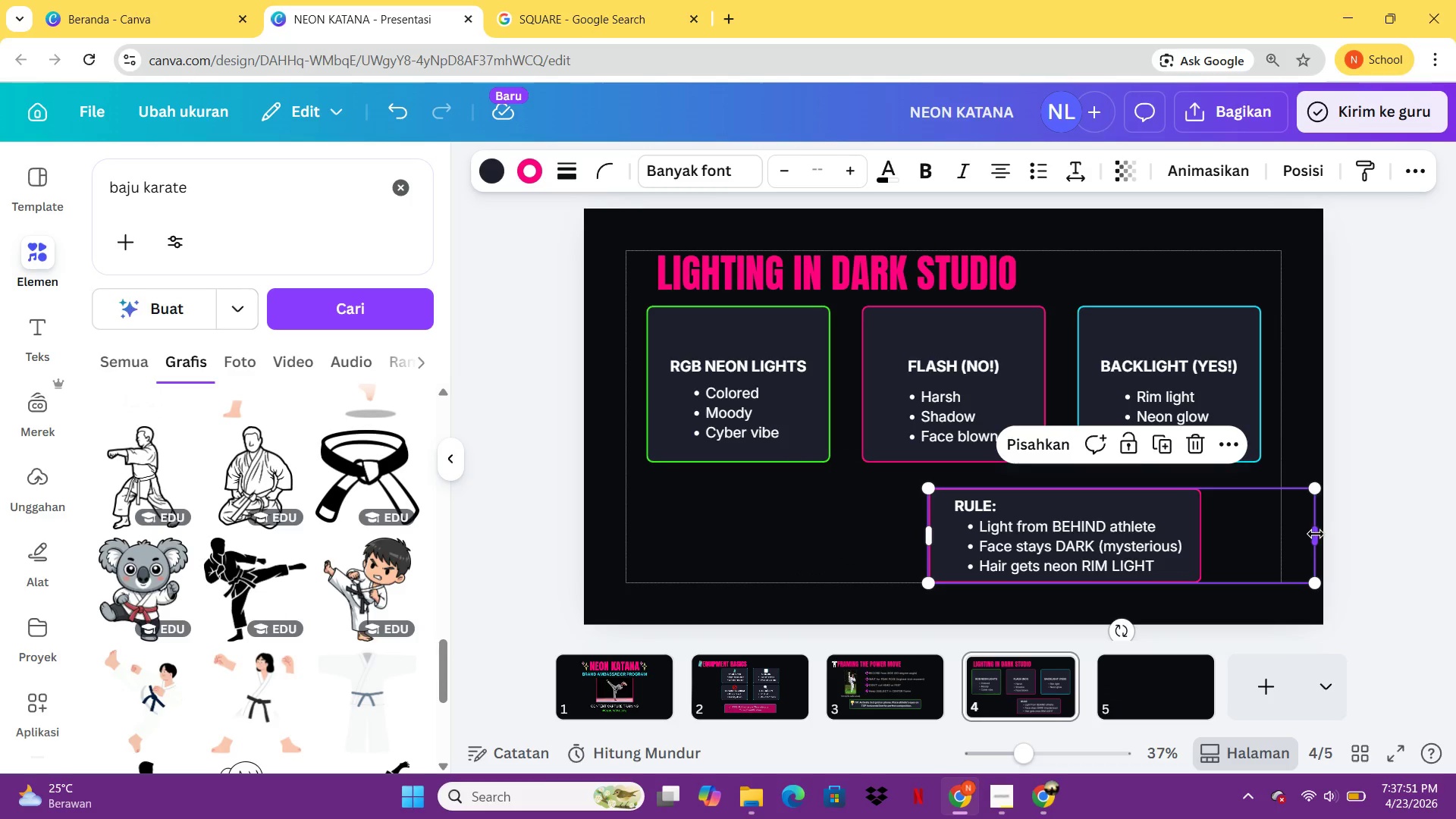 
left_click_drag(start_coordinate=[1316, 534], to_coordinate=[1181, 540])
 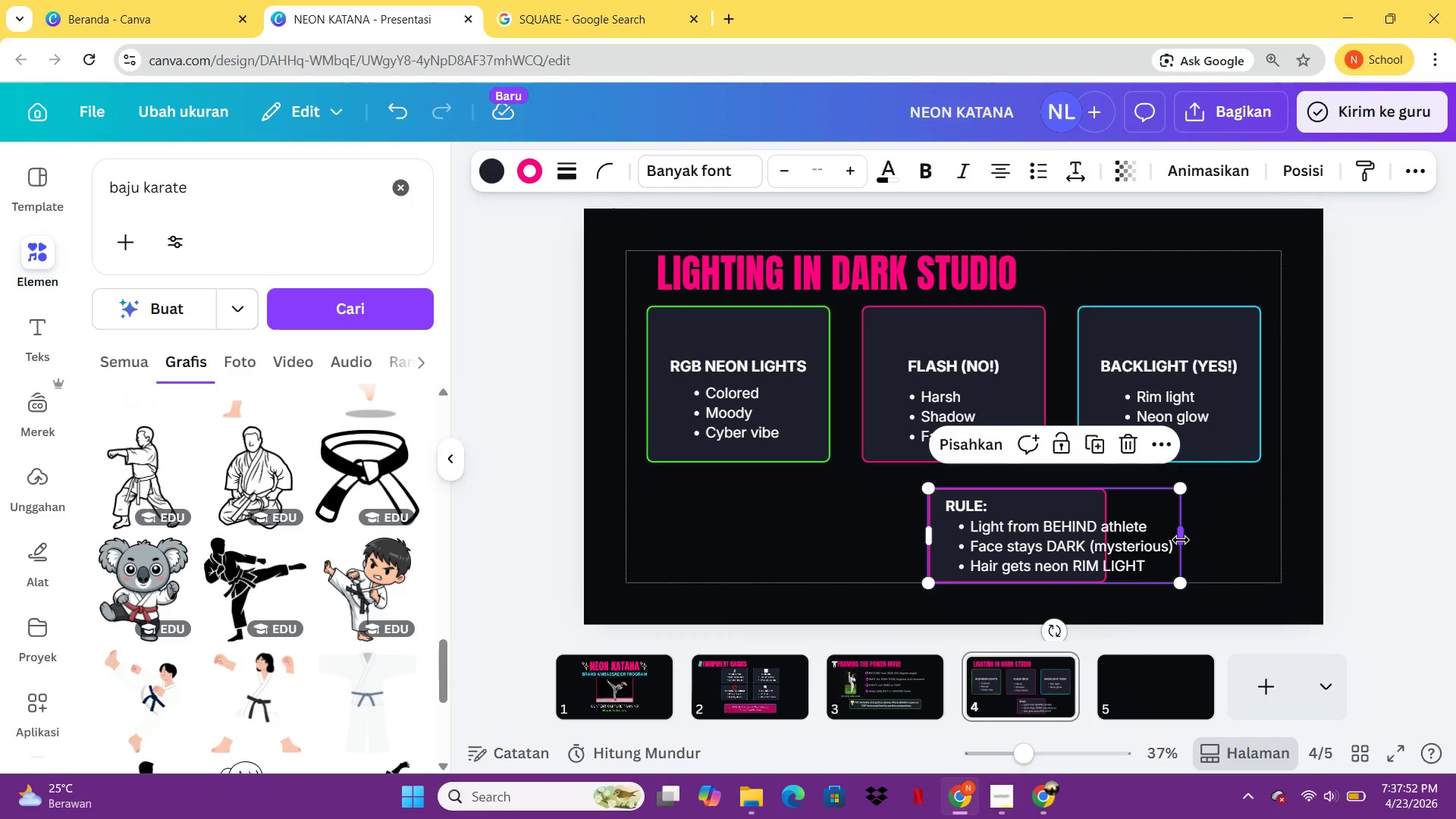 
key(Control+Z)
 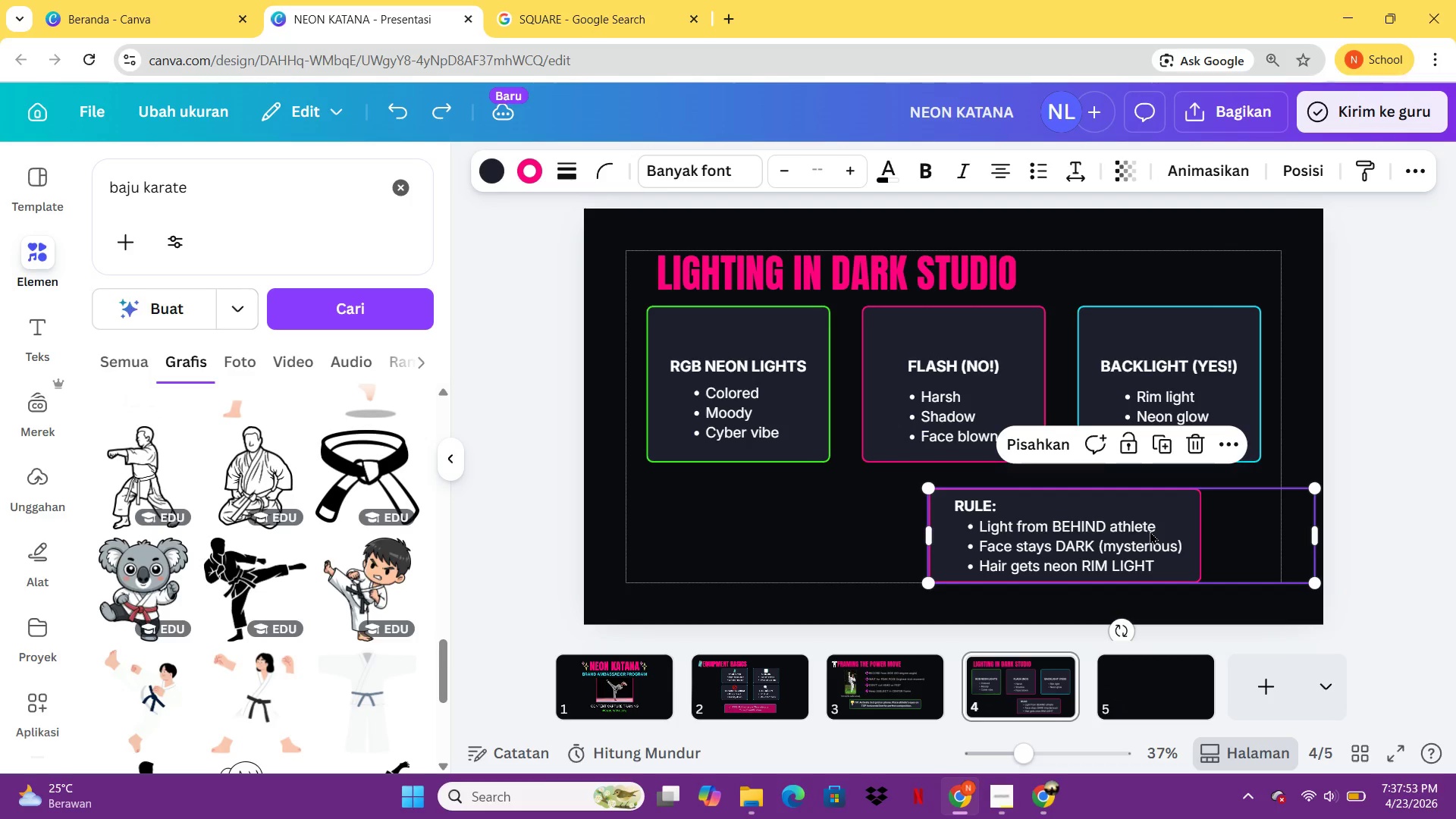 
left_click([1150, 531])
 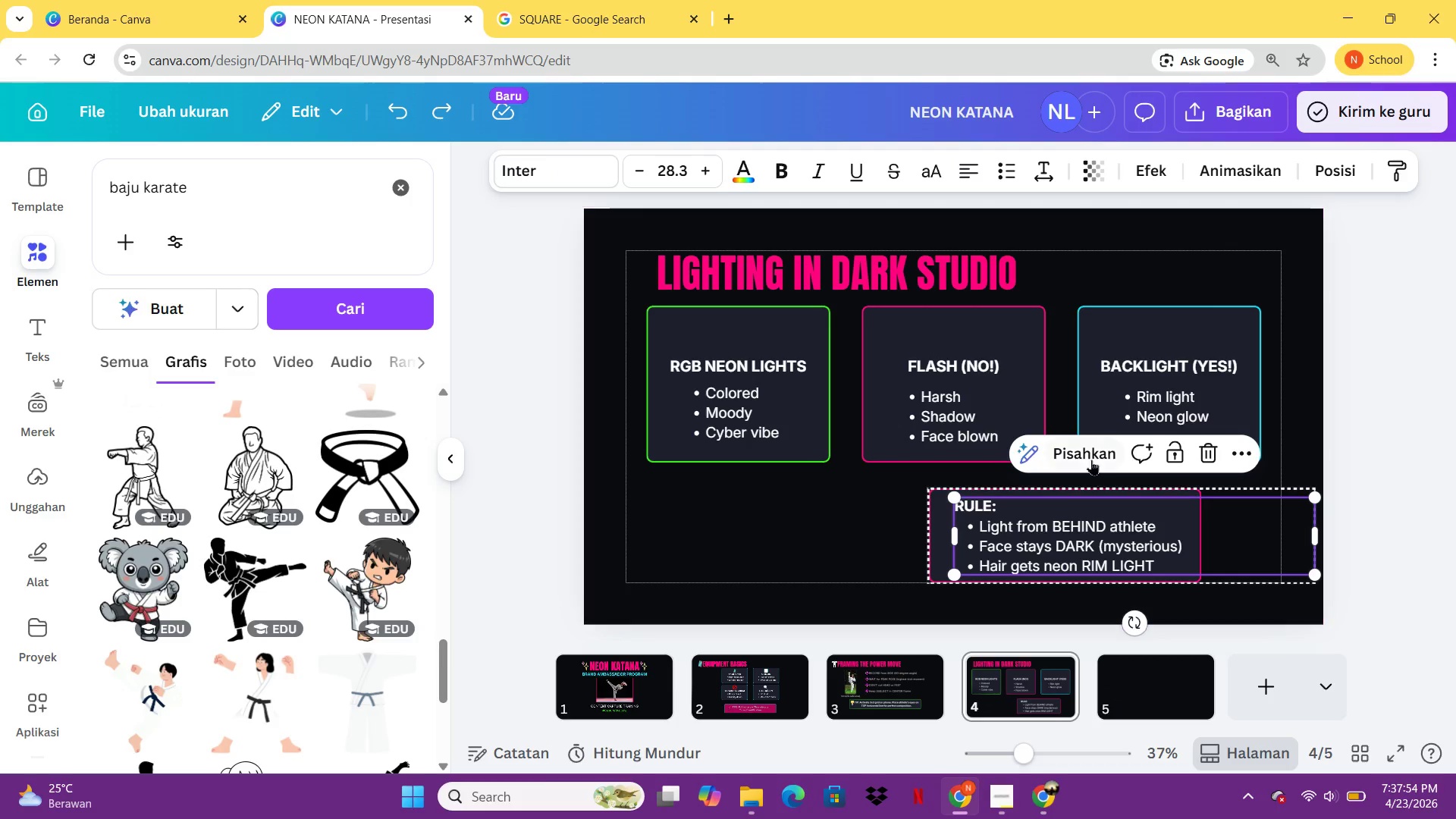 
left_click([1088, 453])
 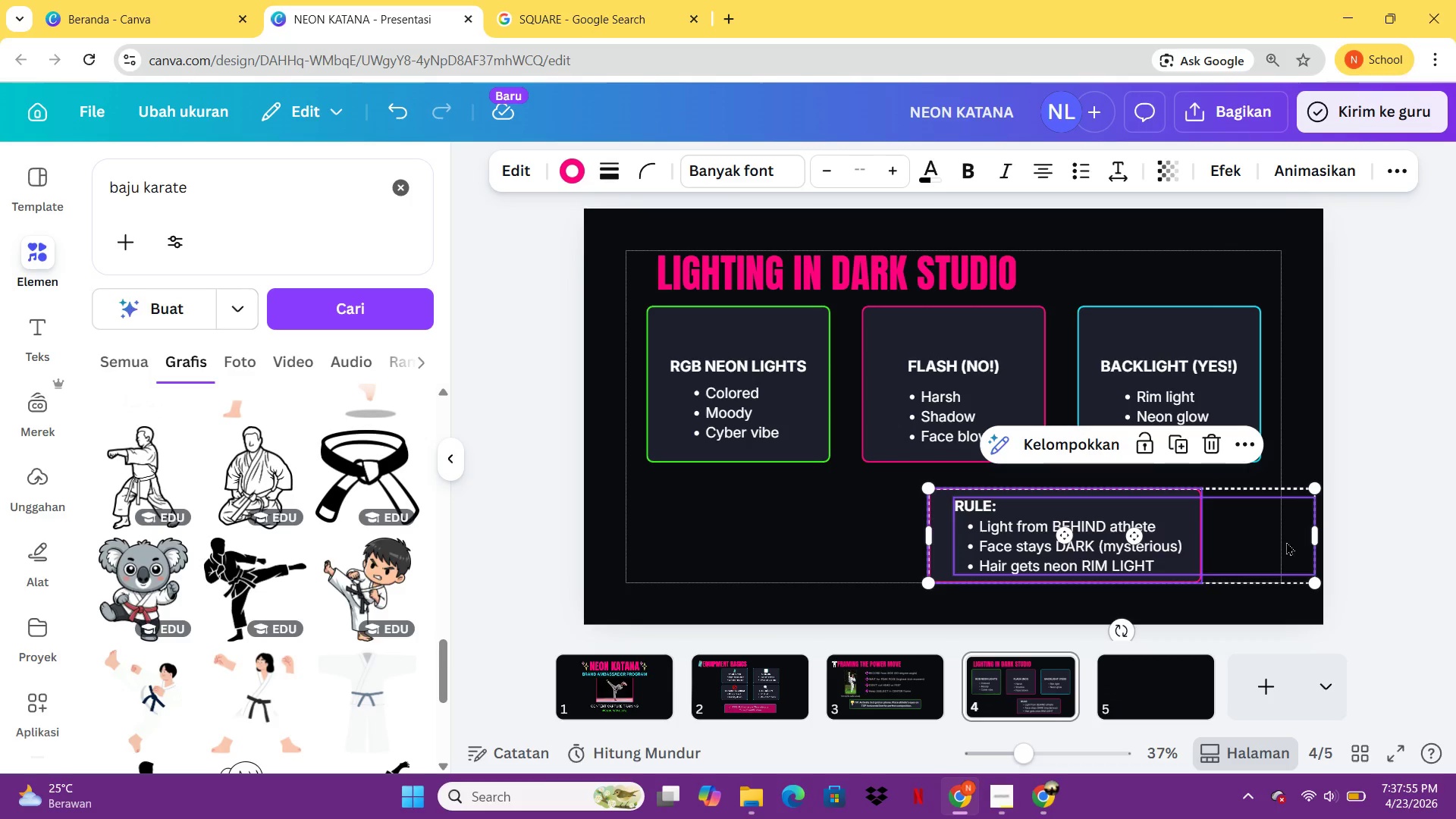 
left_click([1286, 541])
 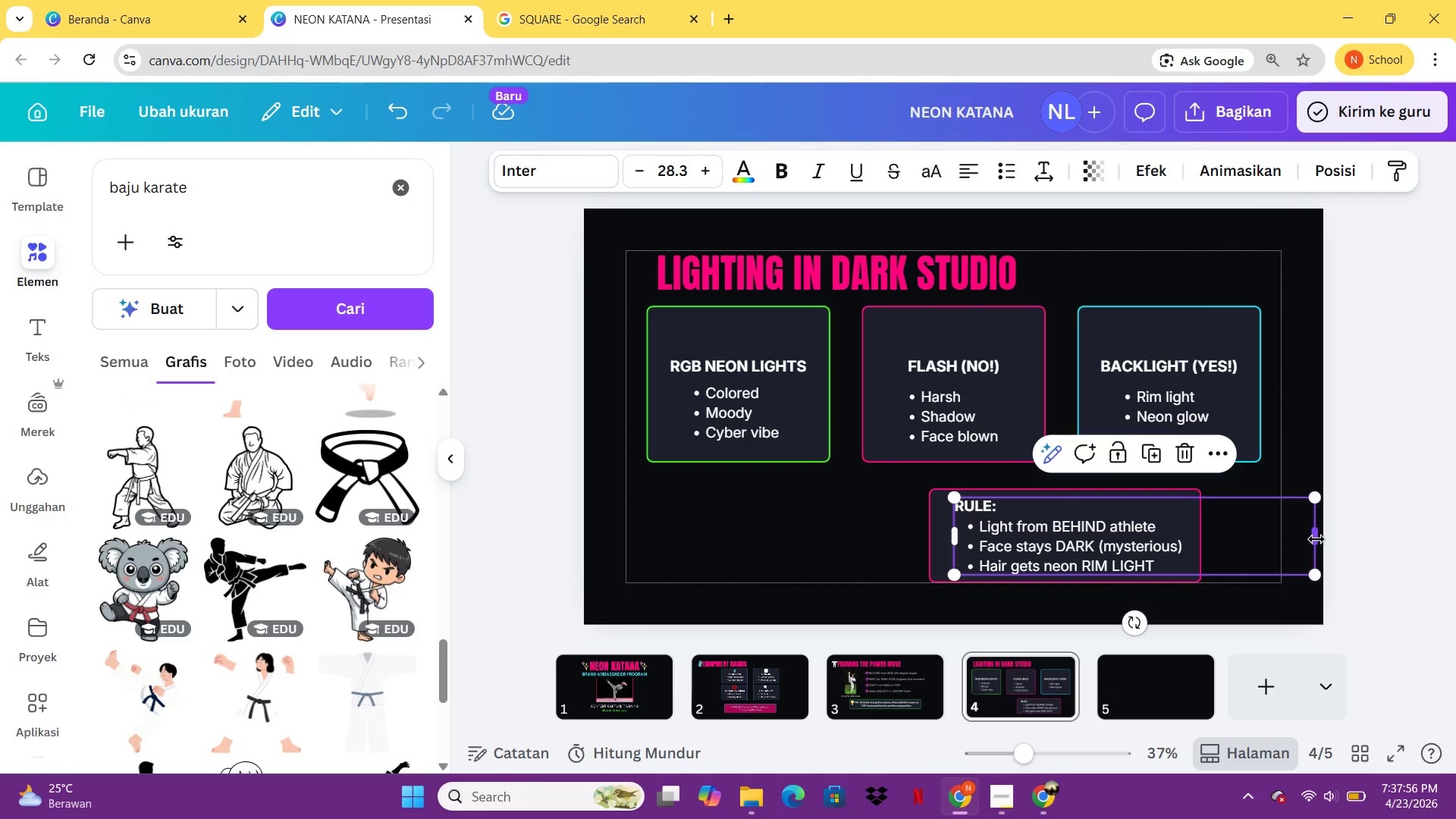 
left_click_drag(start_coordinate=[1316, 539], to_coordinate=[1191, 541])
 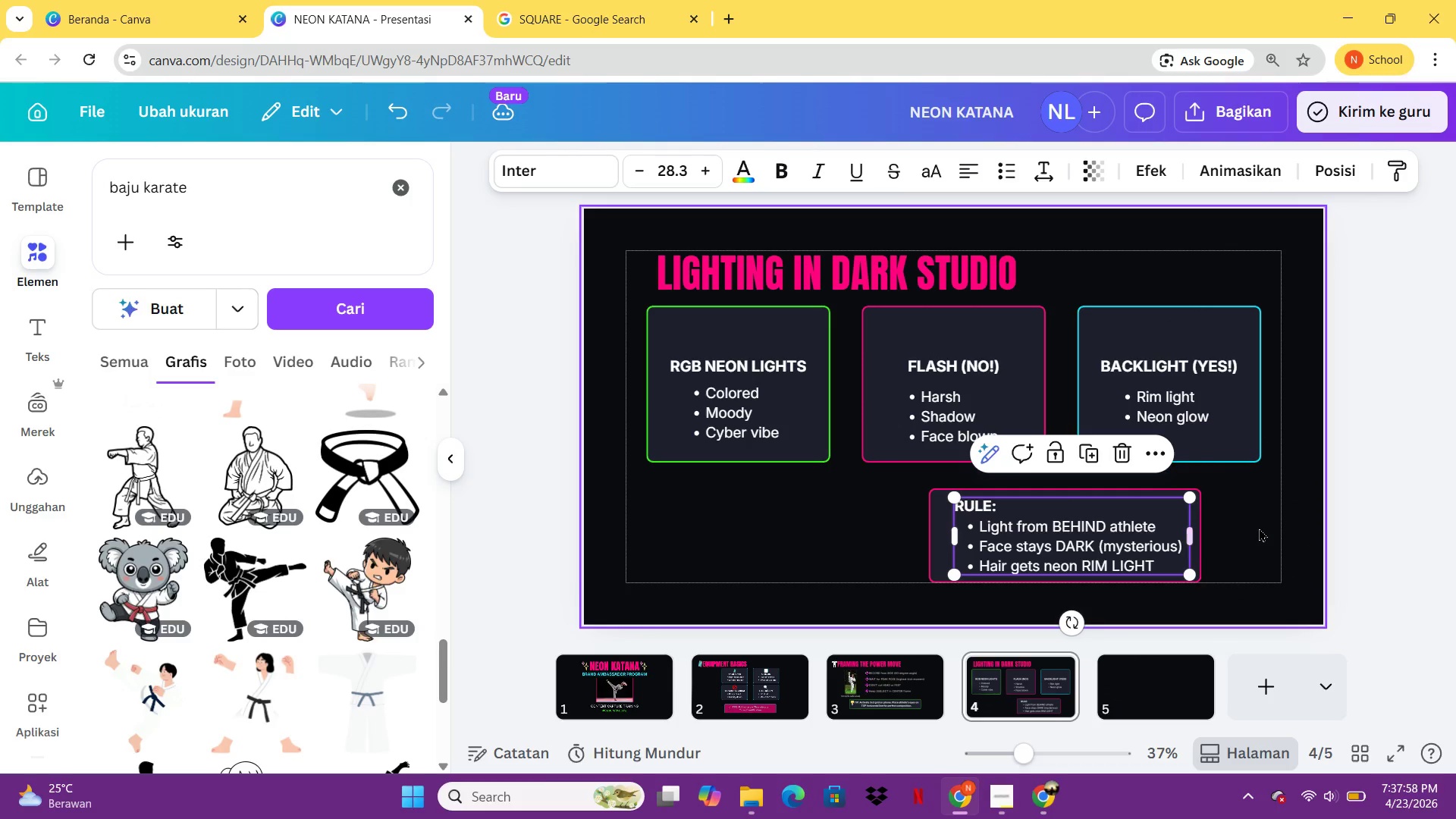 
left_click([1259, 528])
 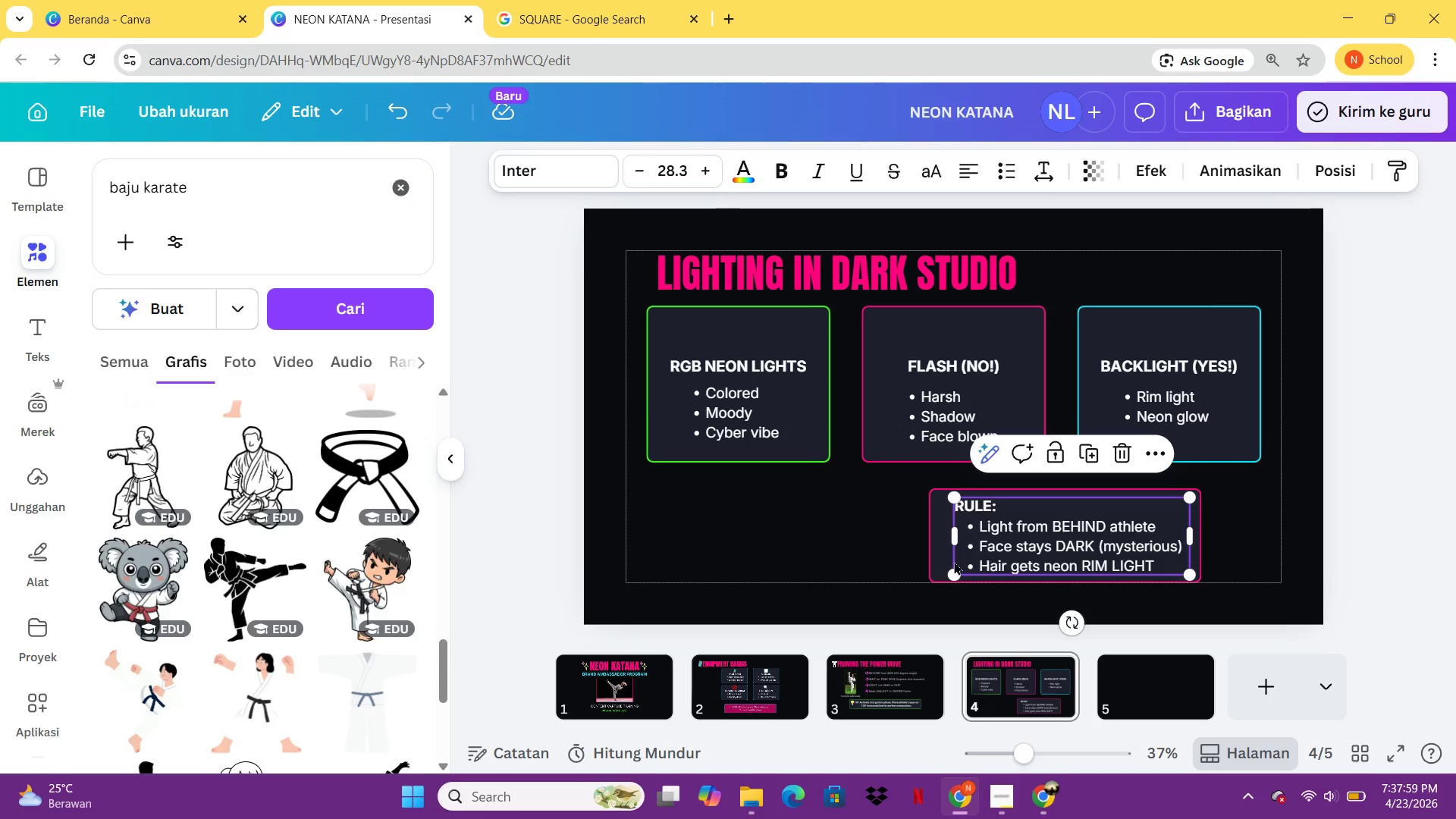 
double_click([952, 561])
 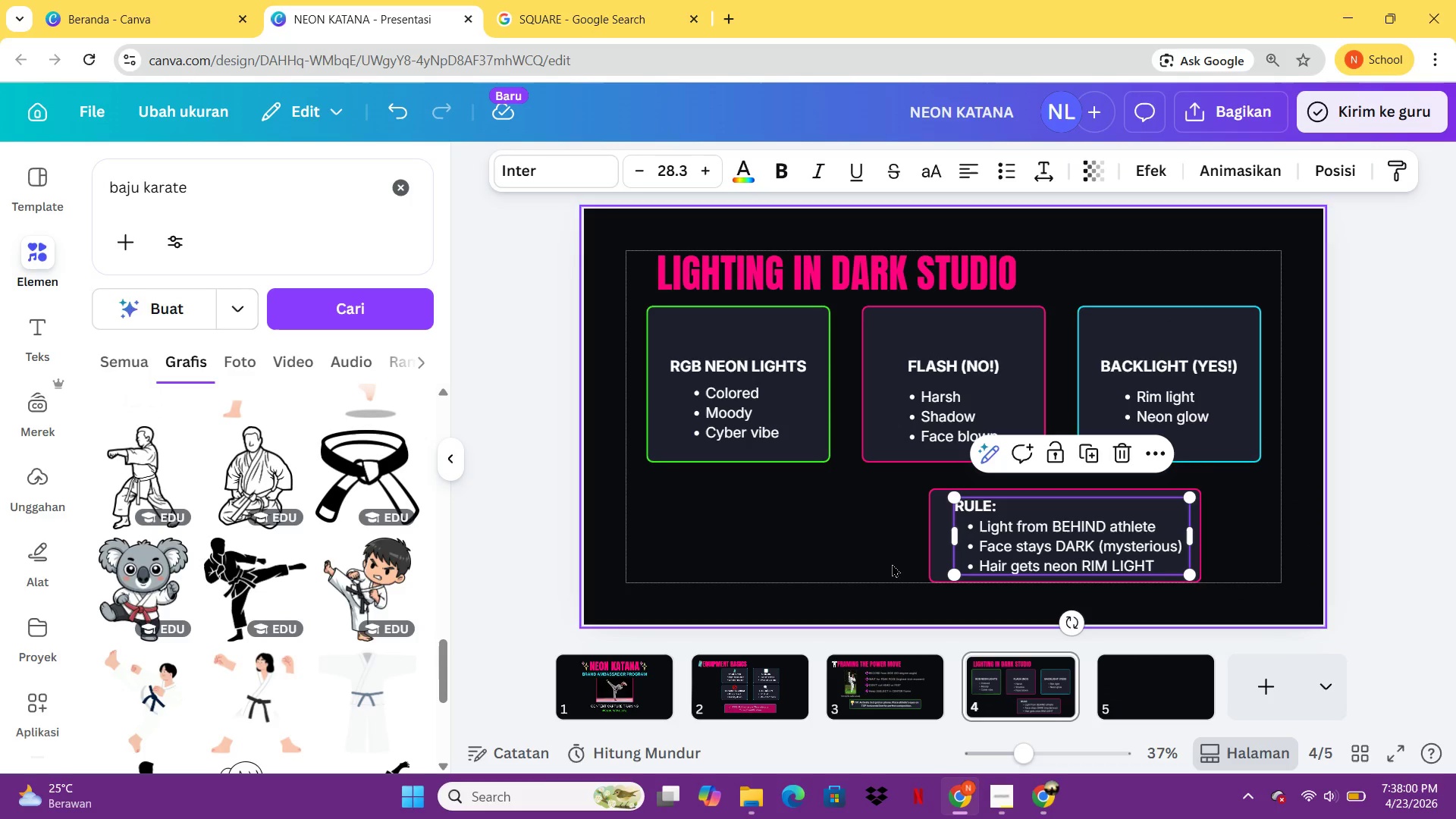 
left_click_drag(start_coordinate=[892, 563], to_coordinate=[1047, 510])
 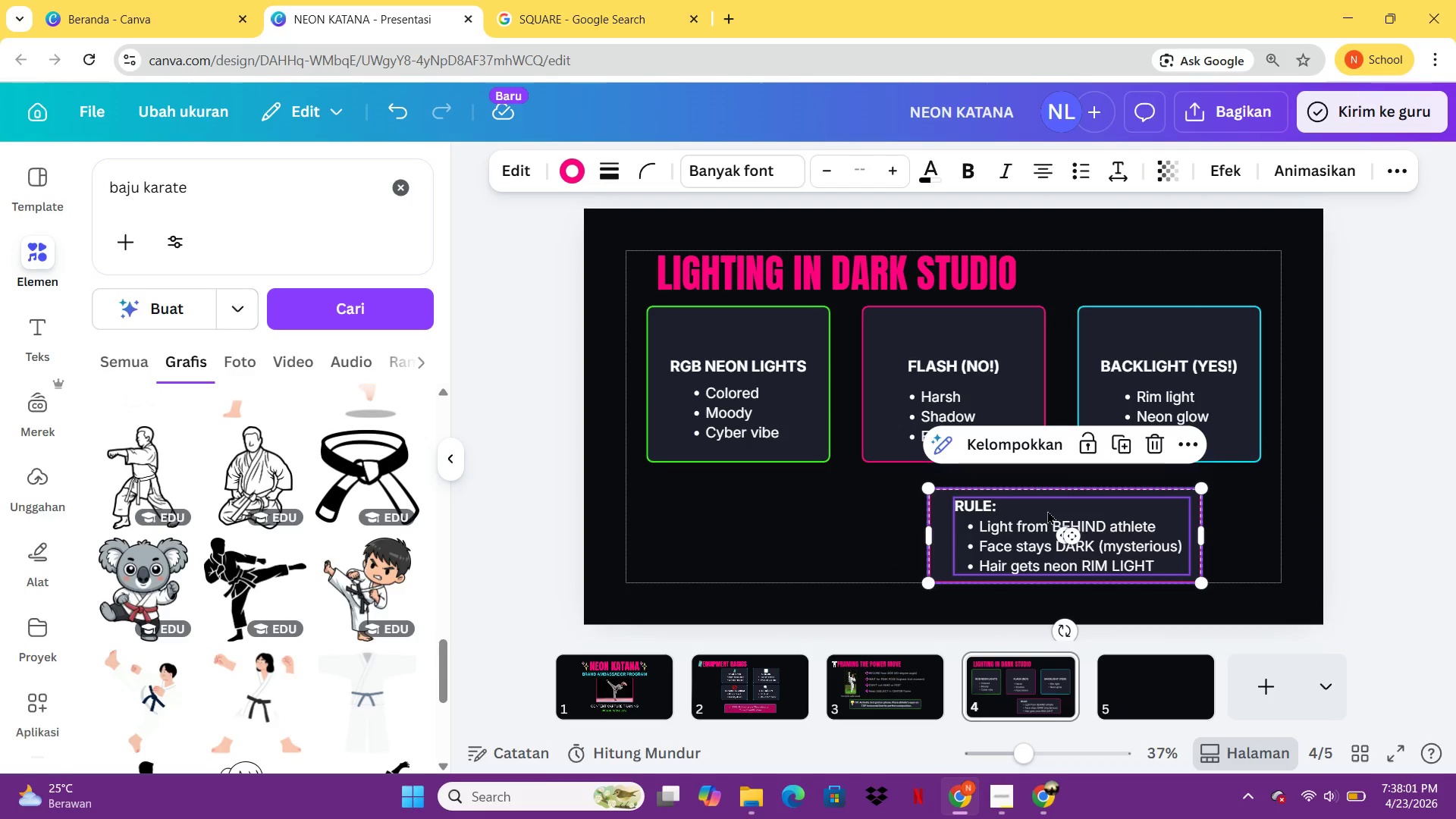 
key(Control+G)
 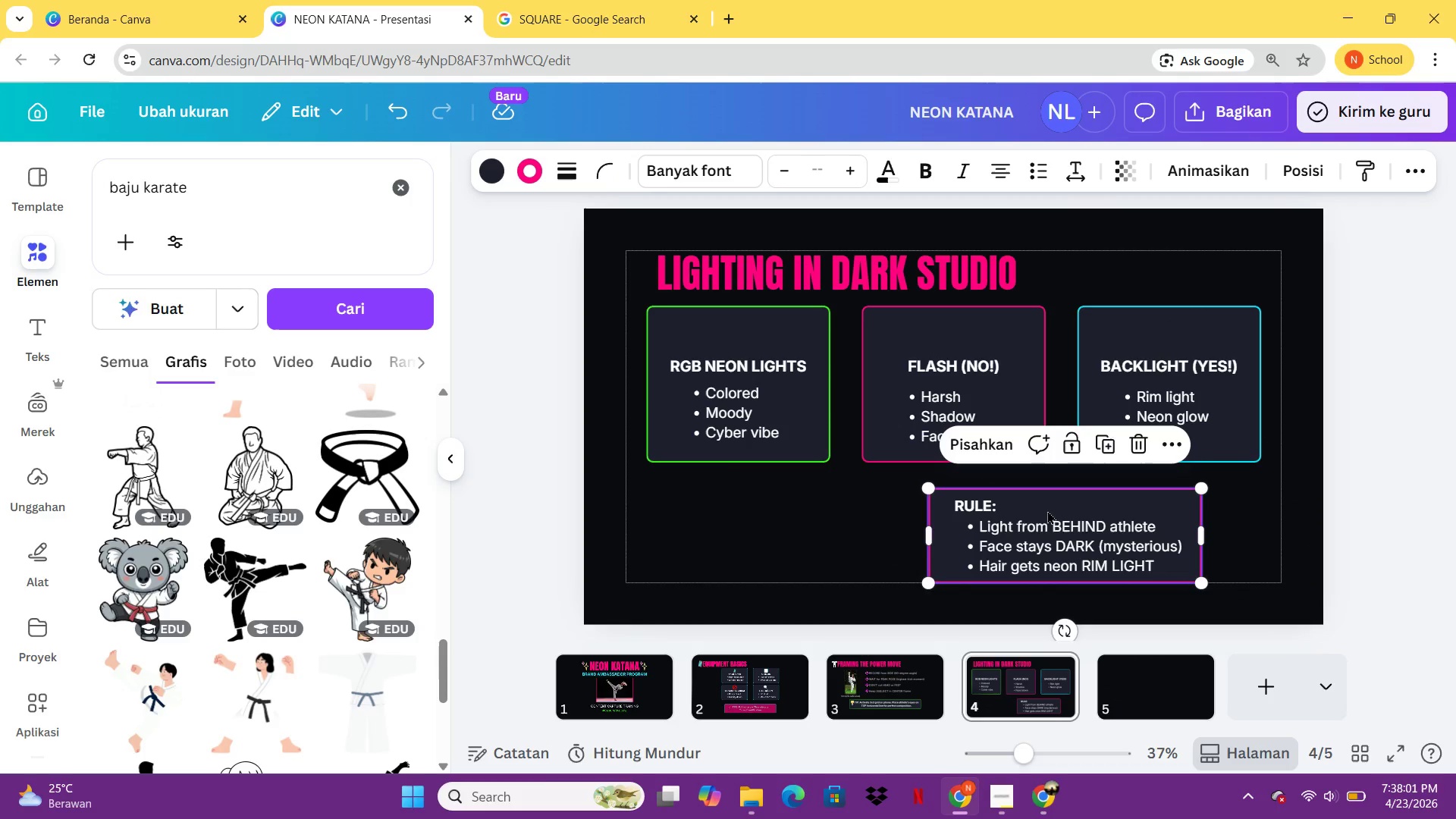 
left_click_drag(start_coordinate=[1047, 510], to_coordinate=[935, 491])
 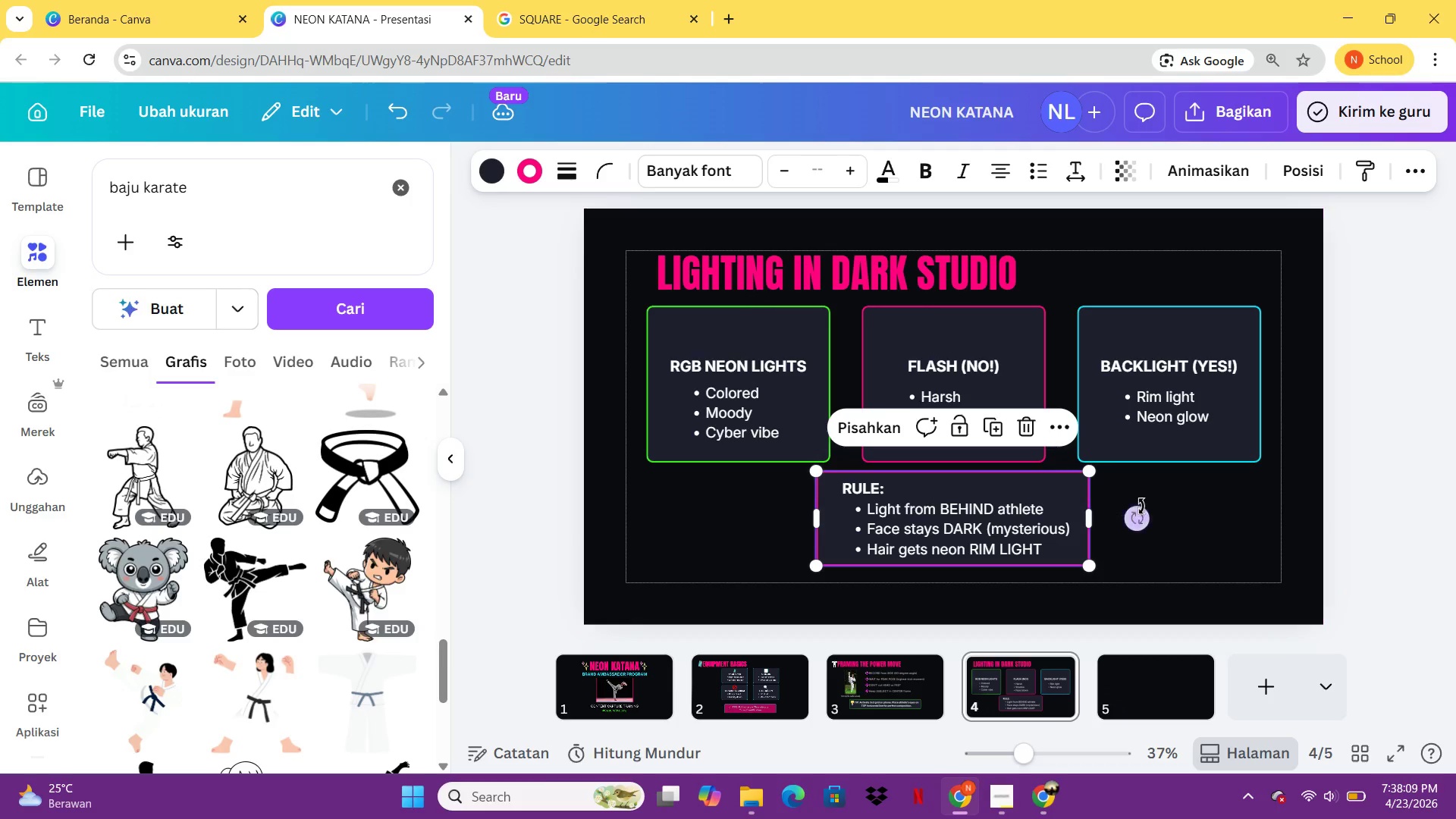 
left_click([1141, 507])
 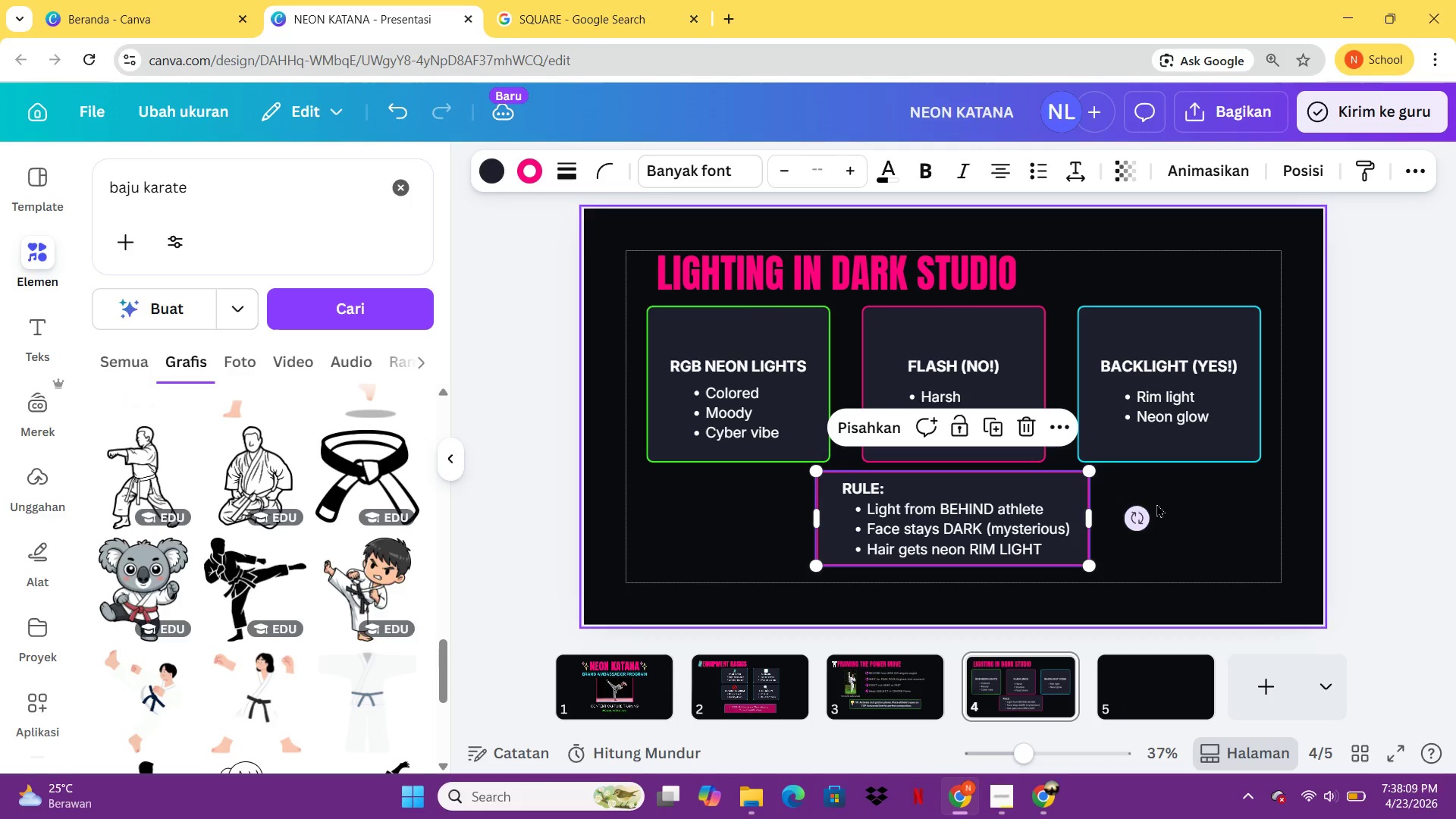 
left_click([1156, 504])
 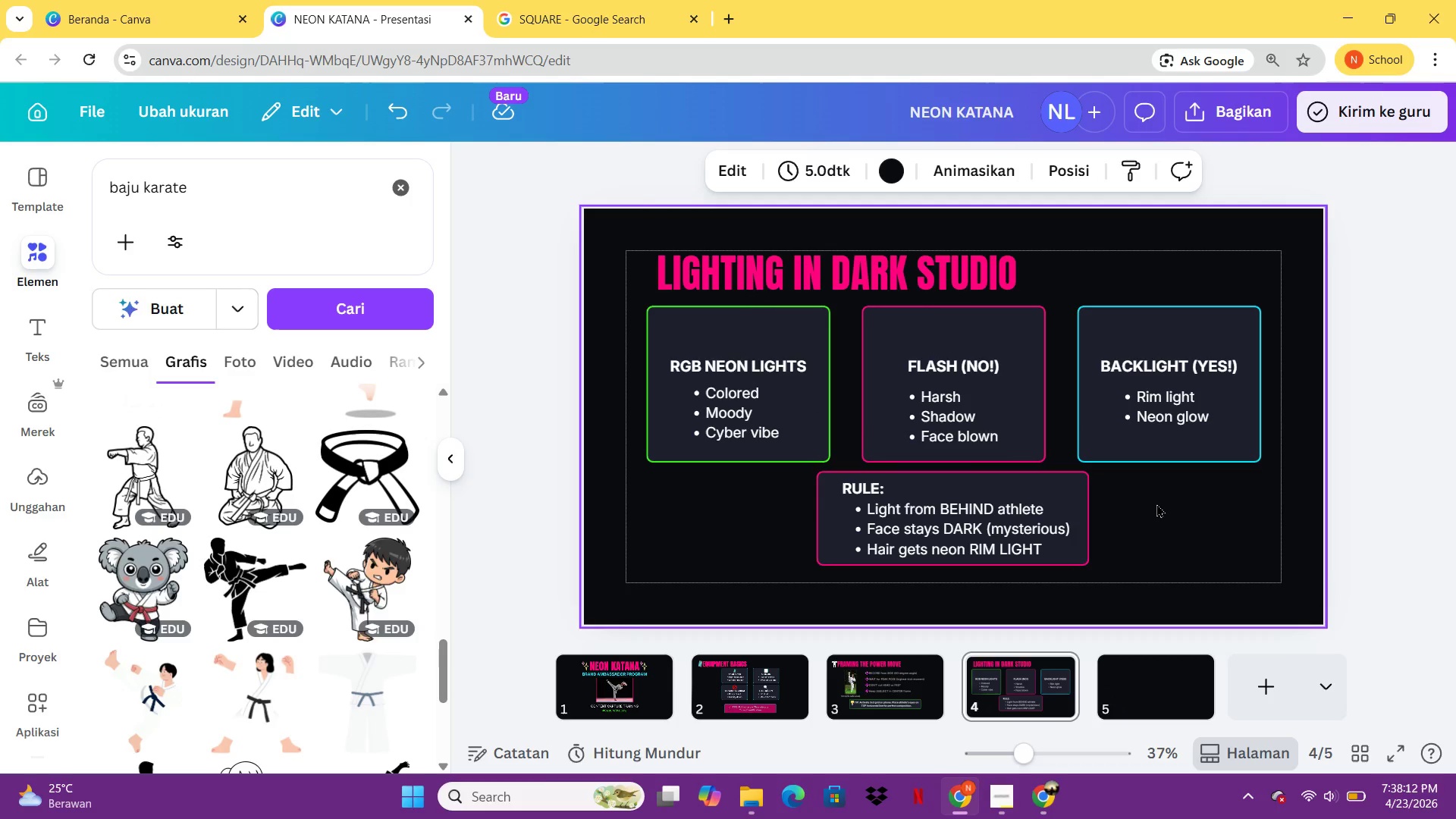 
left_click([1055, 519])
 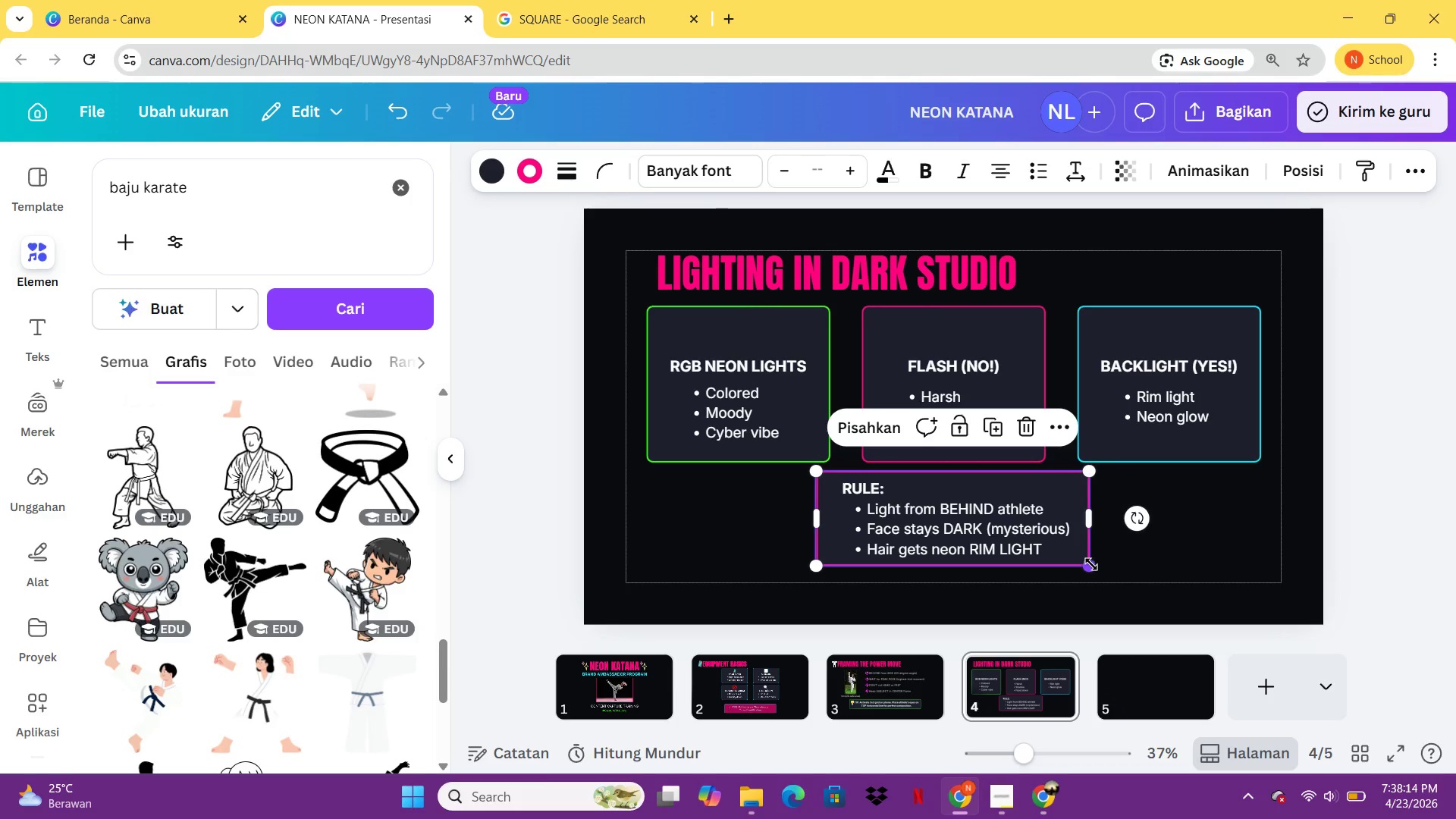 
left_click_drag(start_coordinate=[1091, 564], to_coordinate=[1077, 550])
 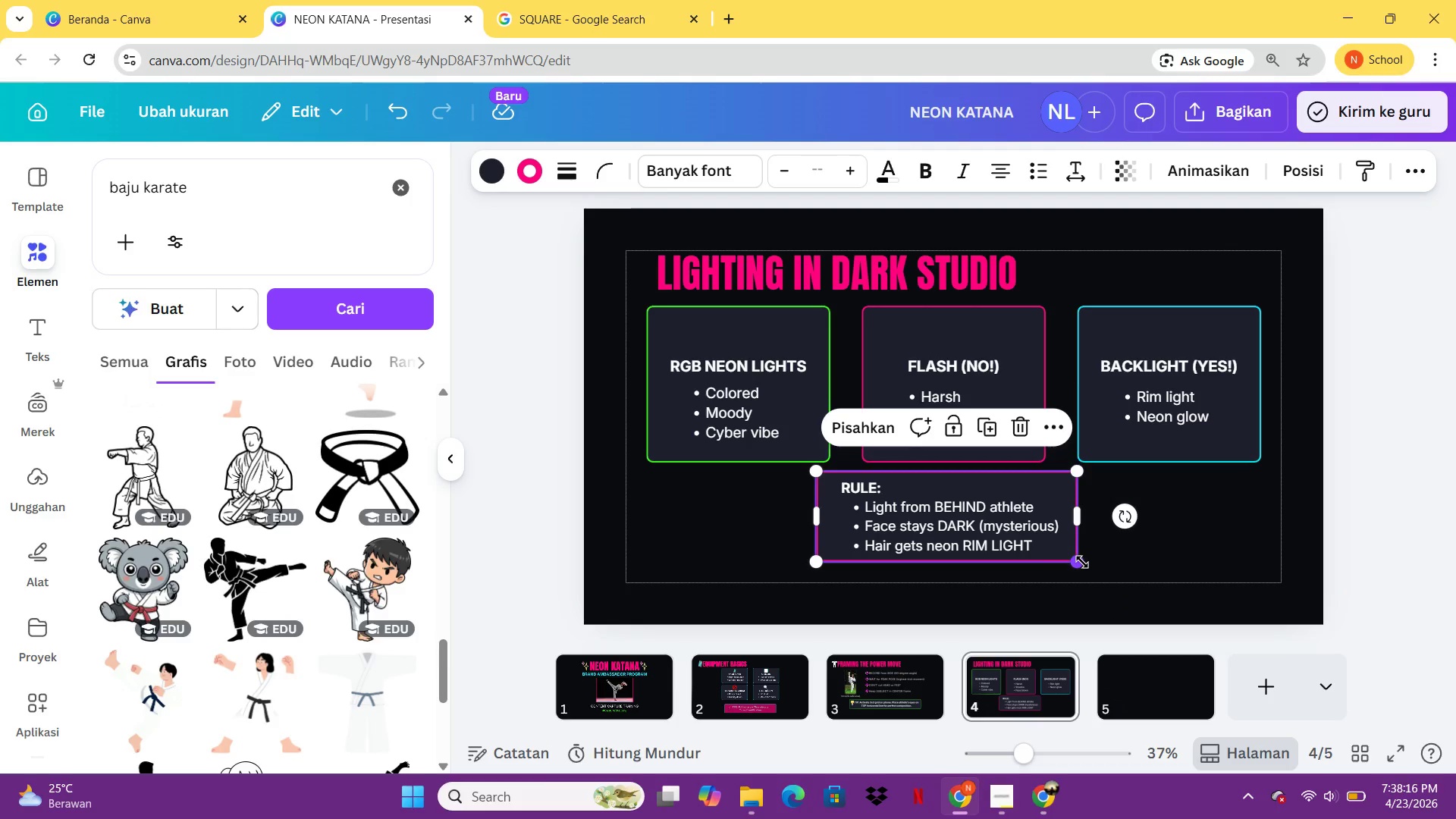 
left_click_drag(start_coordinate=[1082, 562], to_coordinate=[1065, 548])
 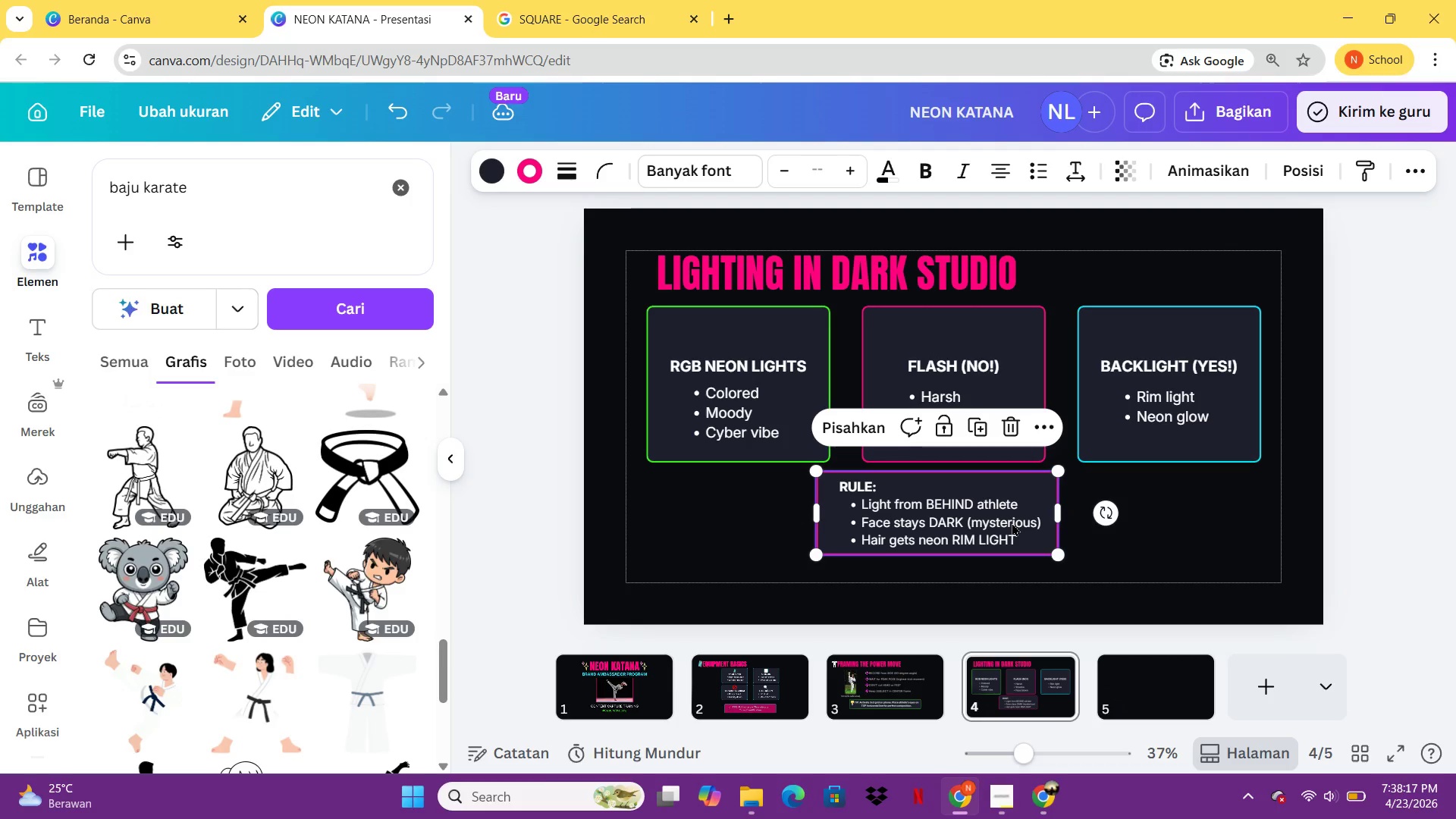 
left_click_drag(start_coordinate=[1012, 522], to_coordinate=[1024, 522])
 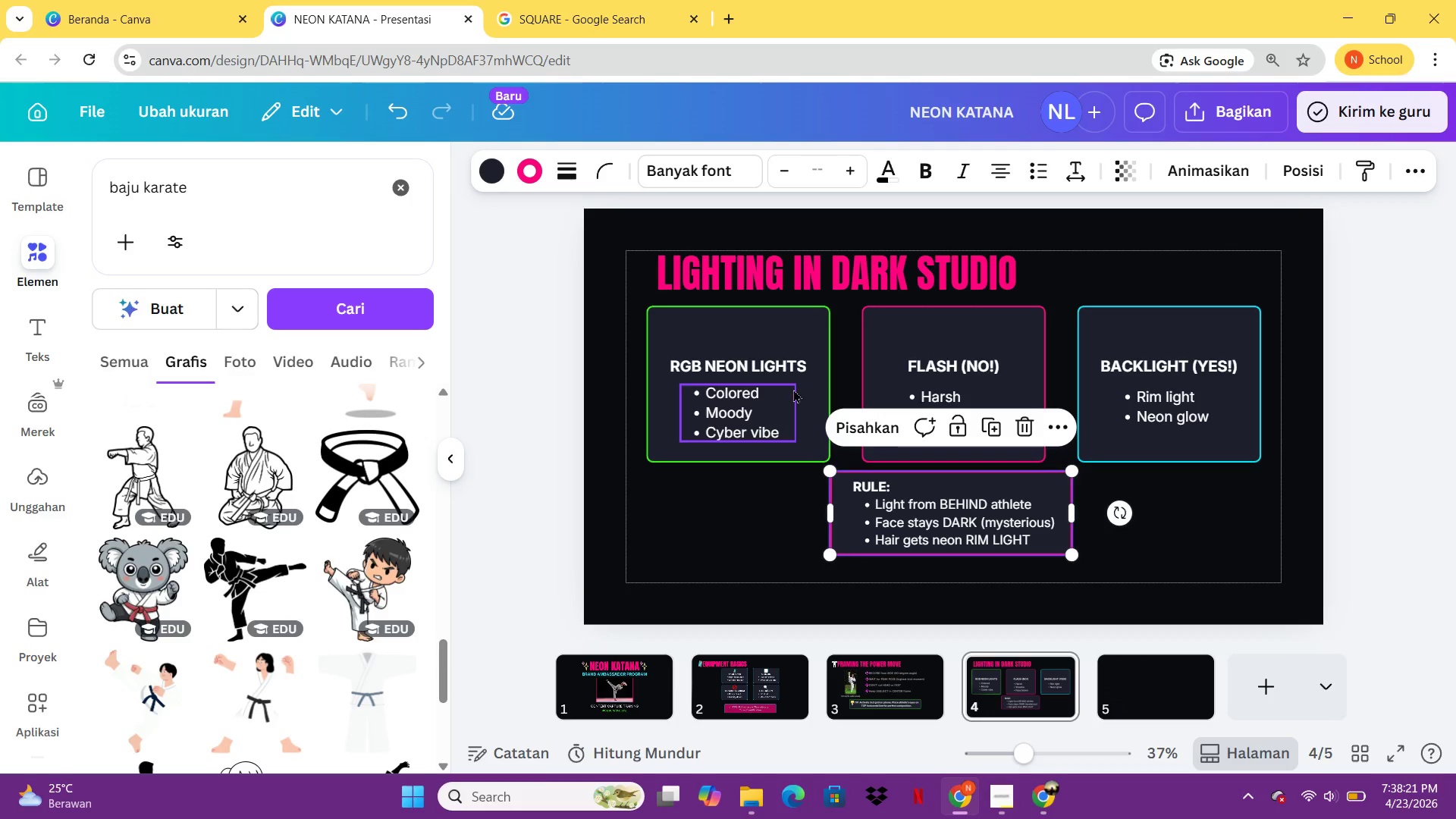 
left_click([777, 372])
 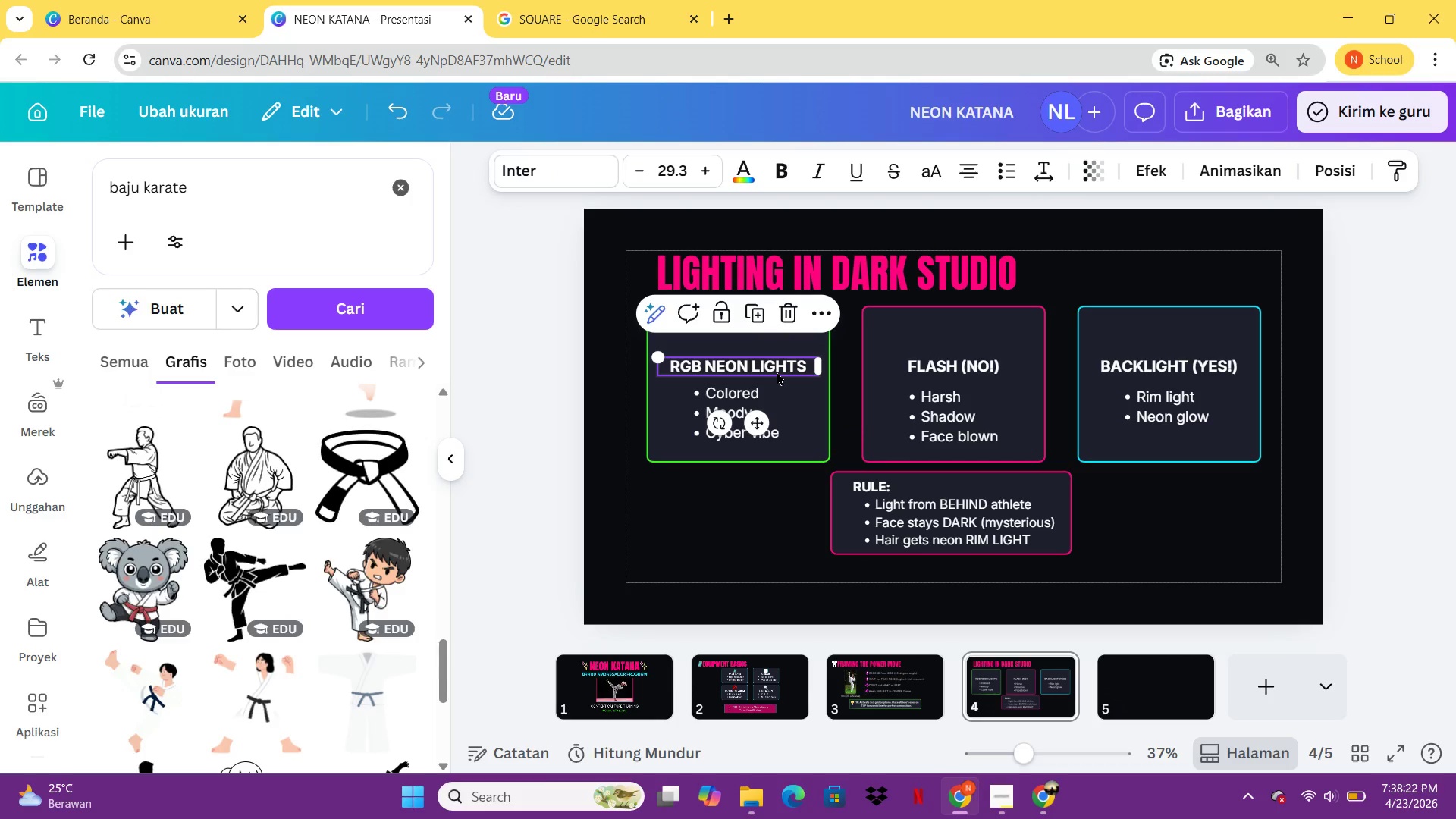 
key(Control+C)
 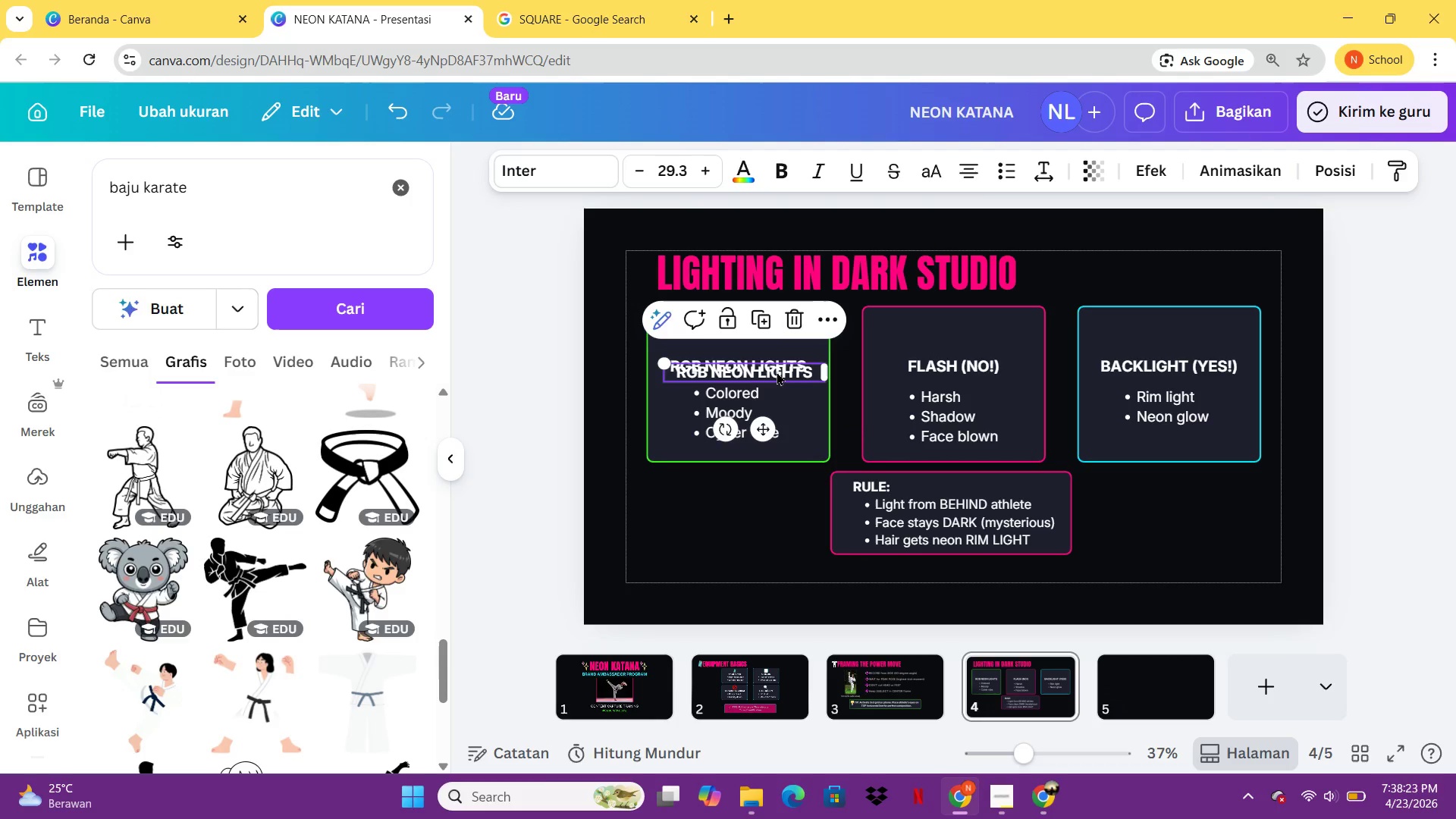 
key(Control+V)
 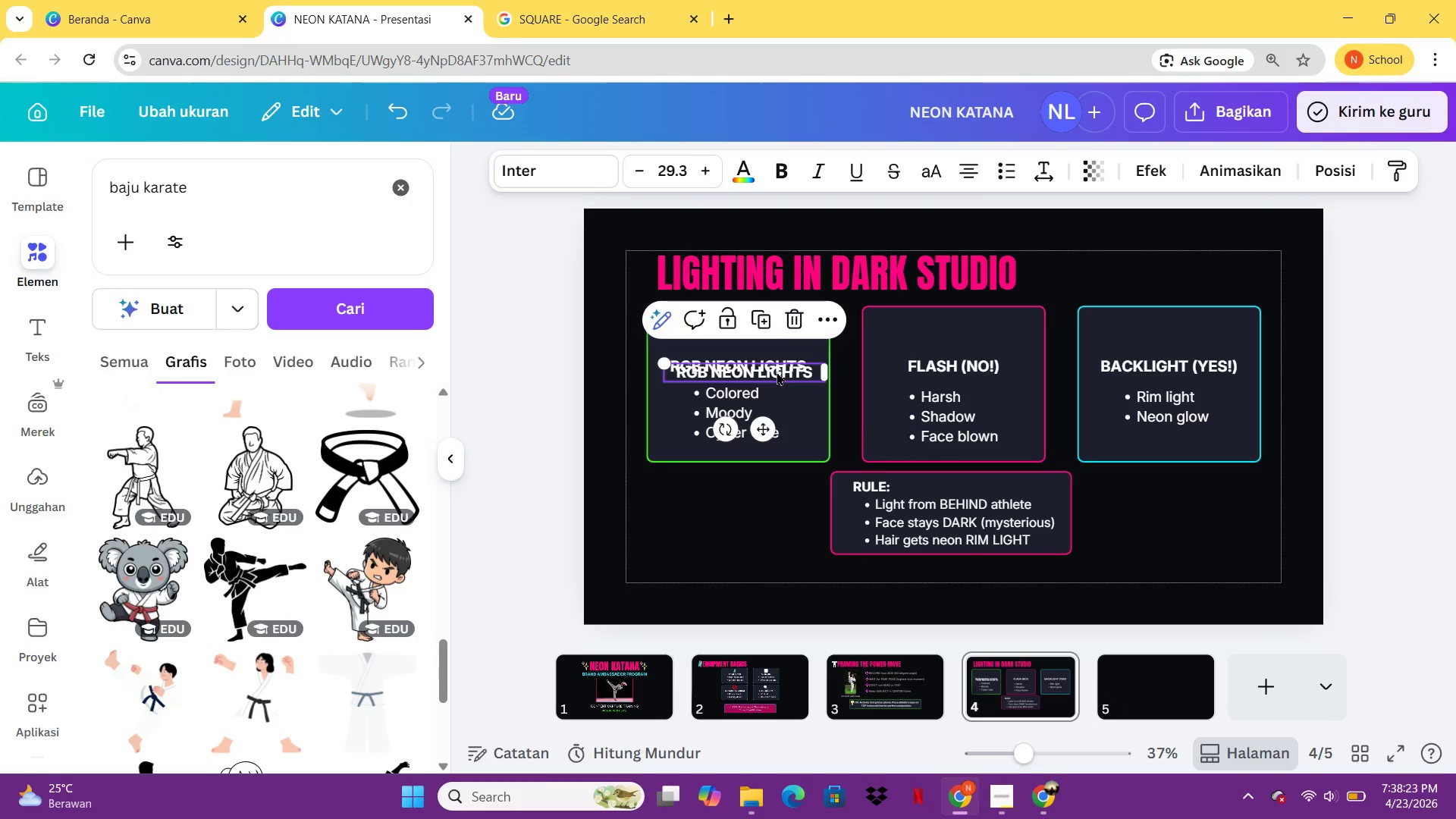 
left_click_drag(start_coordinate=[777, 372], to_coordinate=[744, 551])
 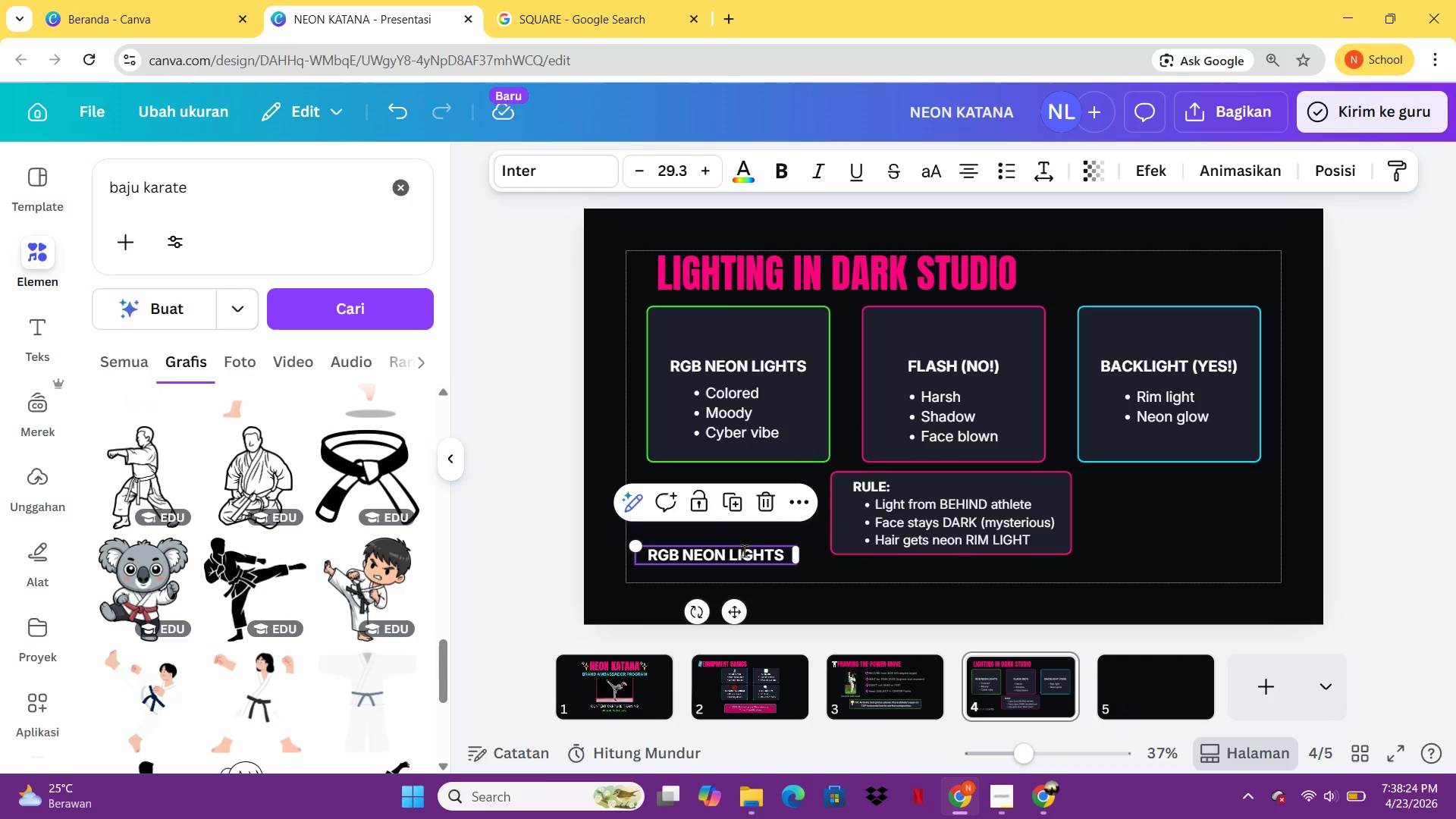 
left_click([744, 551])
 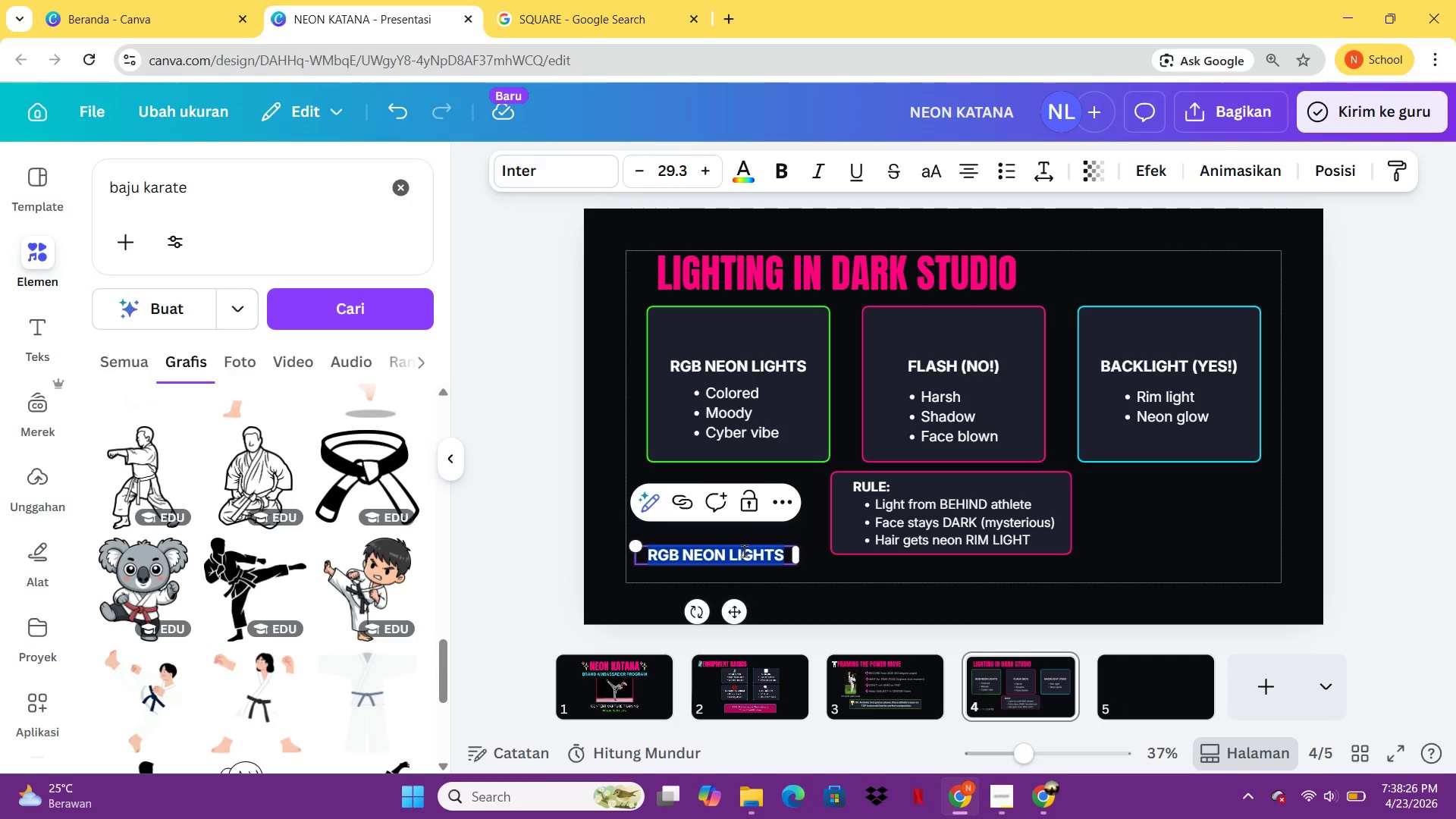 
type(Recommended neon colors:)
 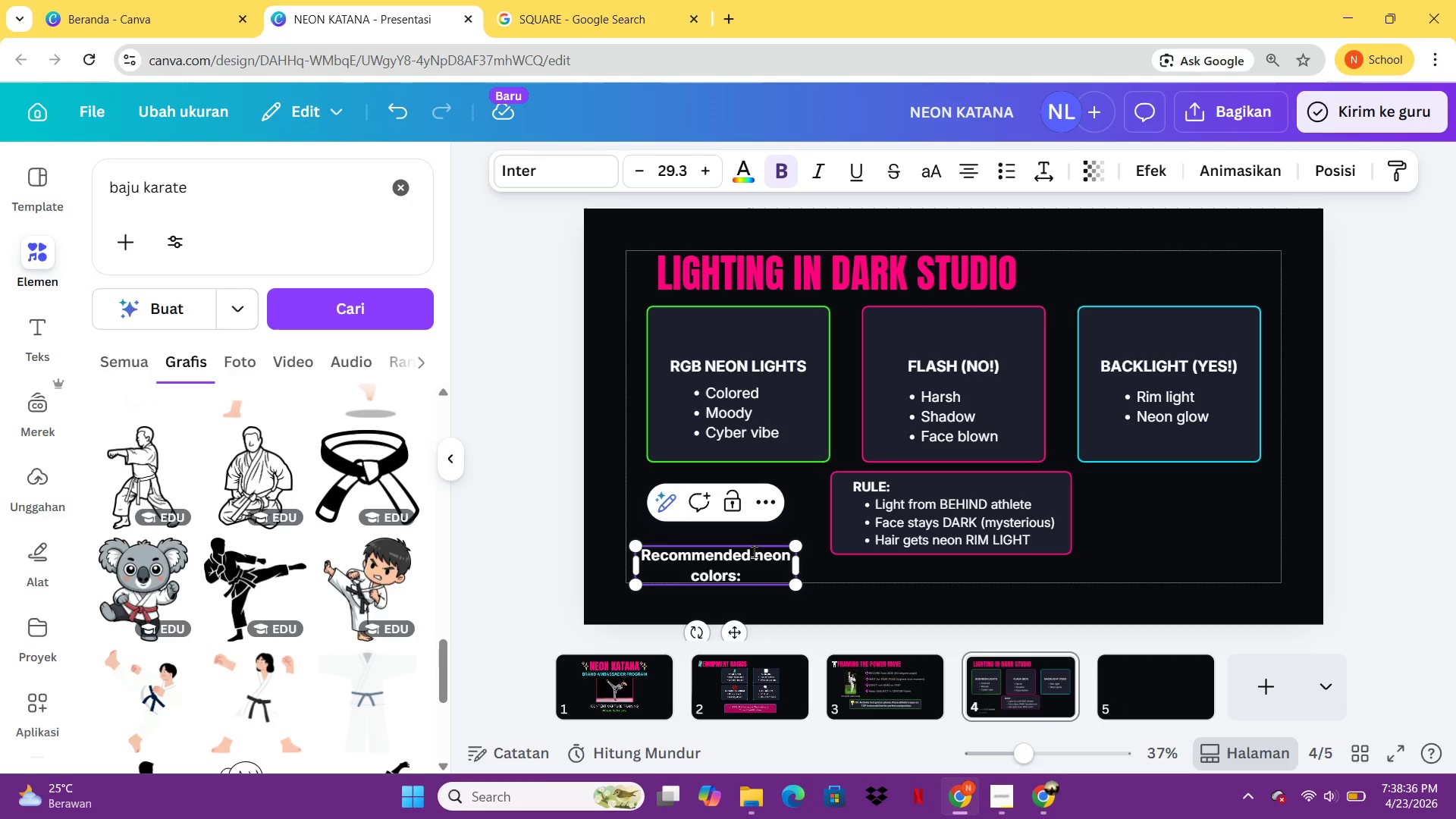 
left_click_drag(start_coordinate=[801, 563], to_coordinate=[883, 563])
 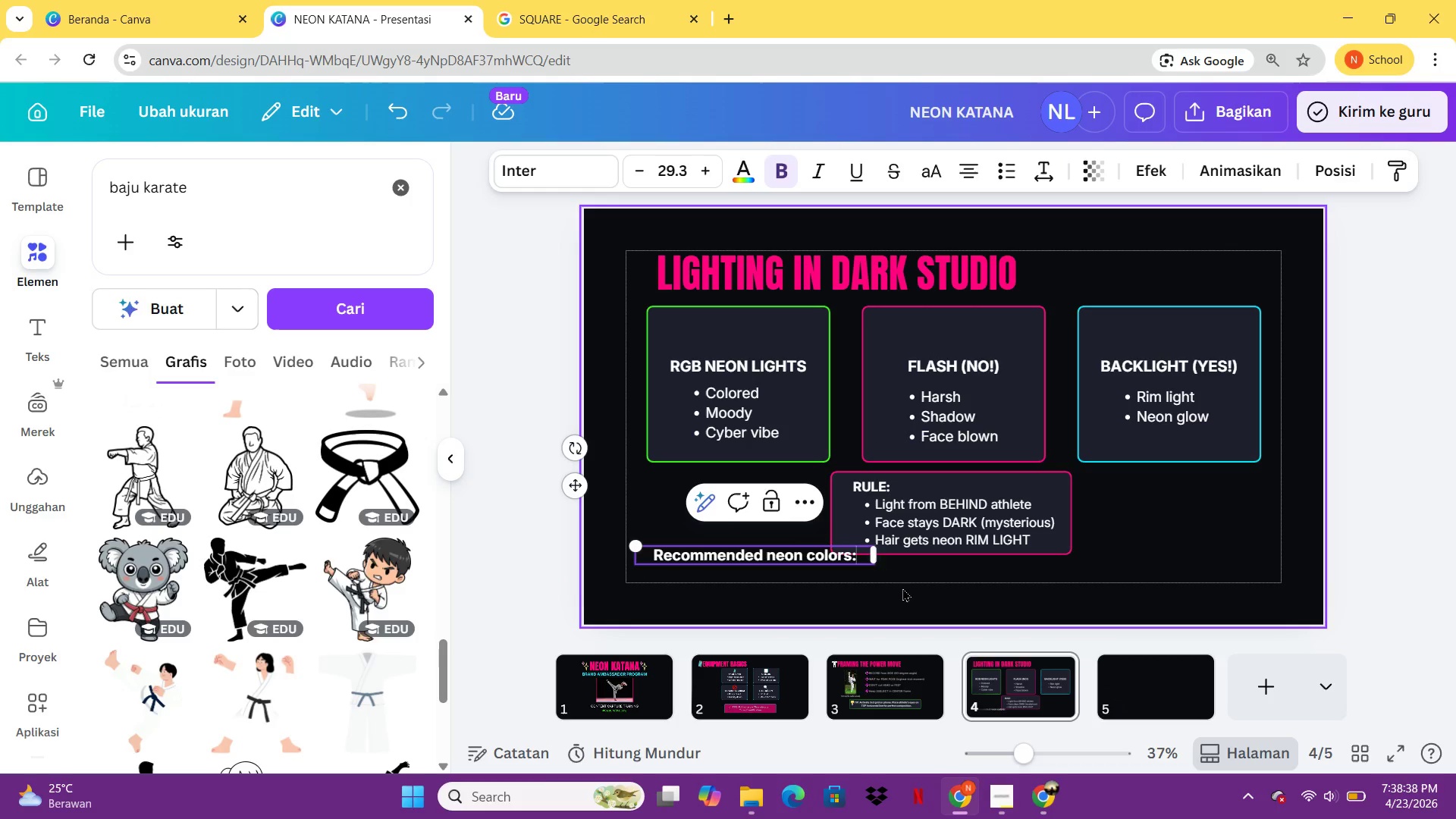 
left_click([903, 588])
 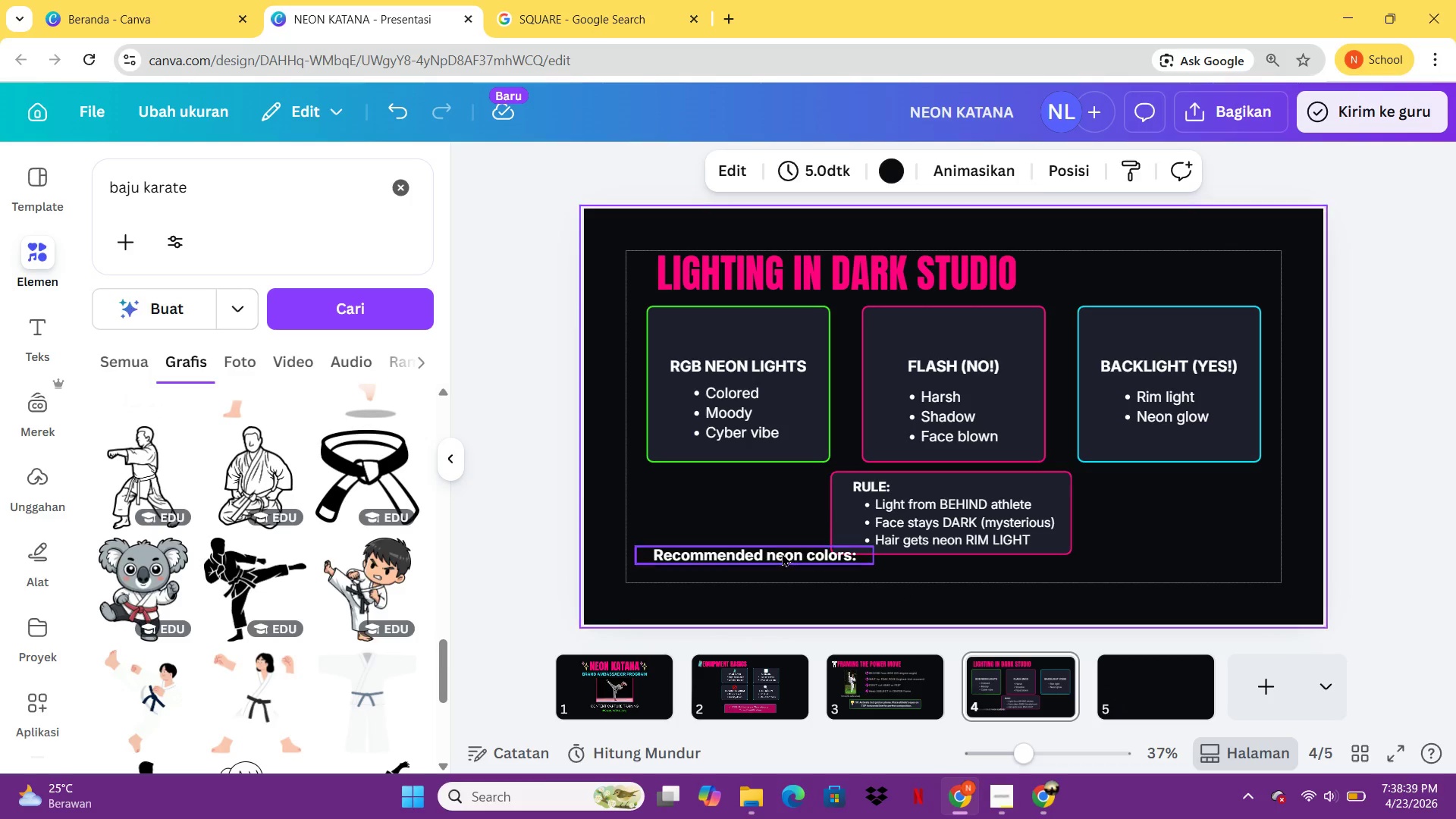 
left_click_drag(start_coordinate=[782, 553], to_coordinate=[767, 568])
 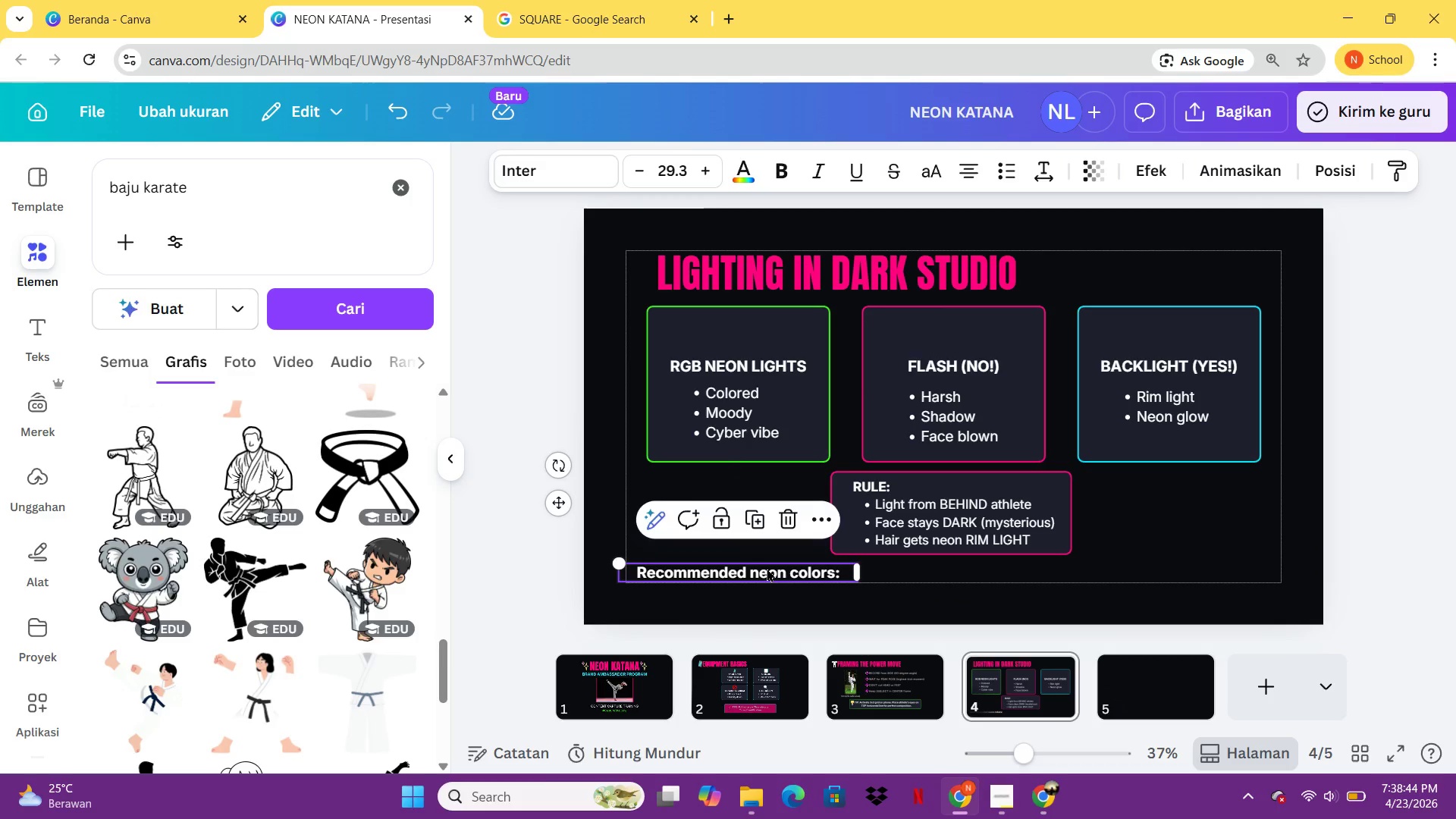 
left_click_drag(start_coordinate=[767, 568], to_coordinate=[775, 563])
 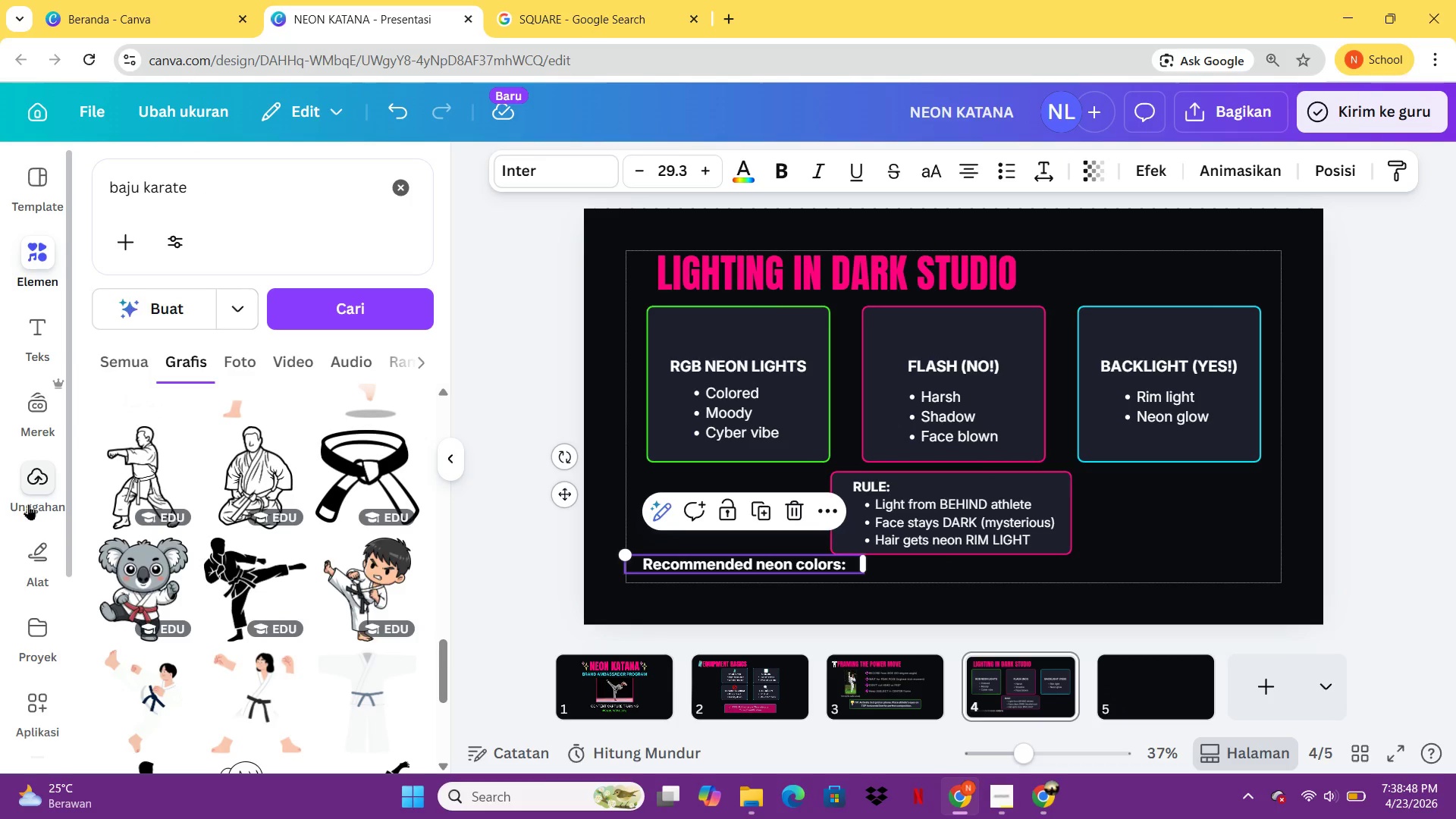 
left_click_drag(start_coordinate=[34, 544], to_coordinate=[39, 542])
 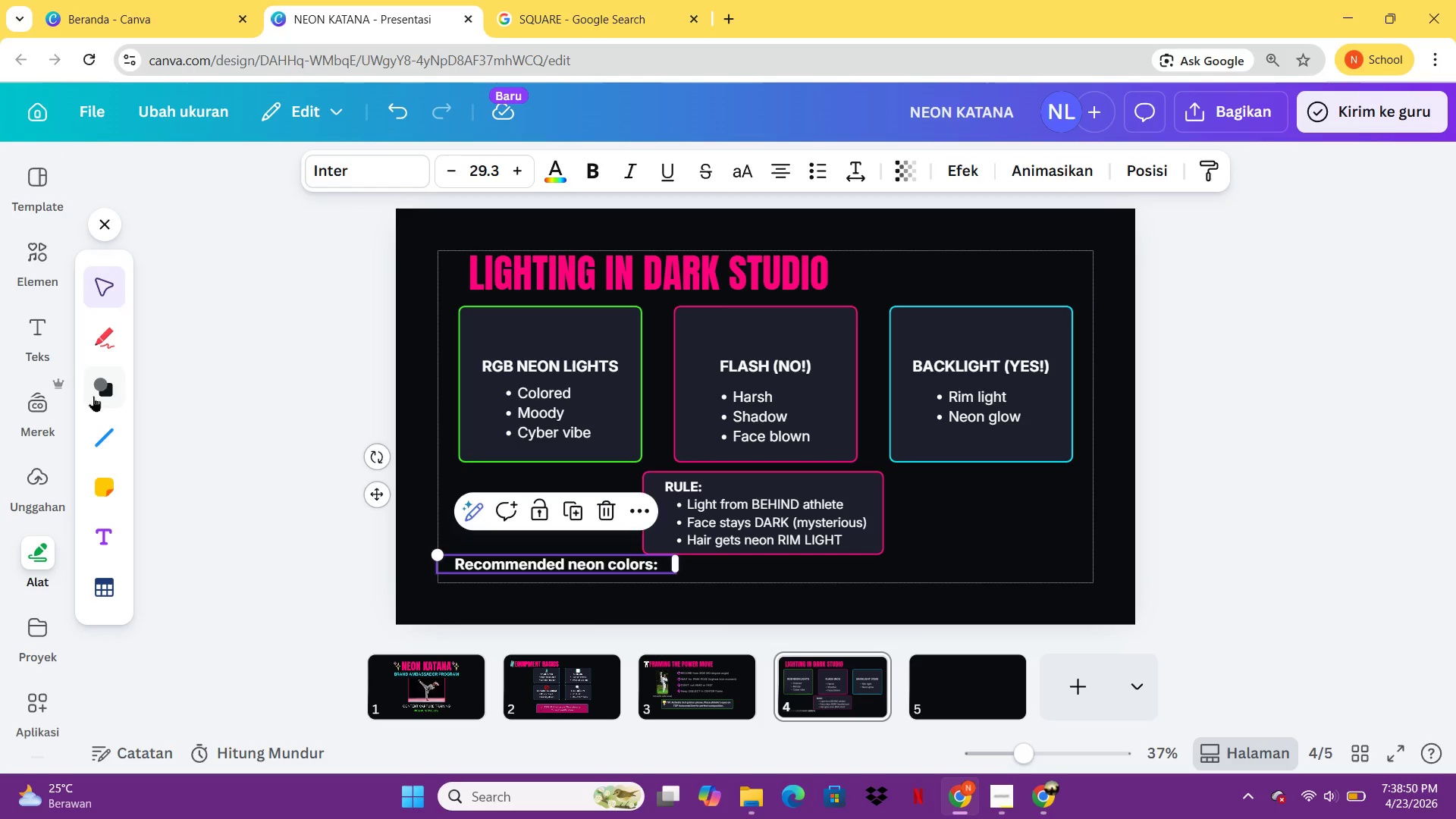 
left_click([93, 398])
 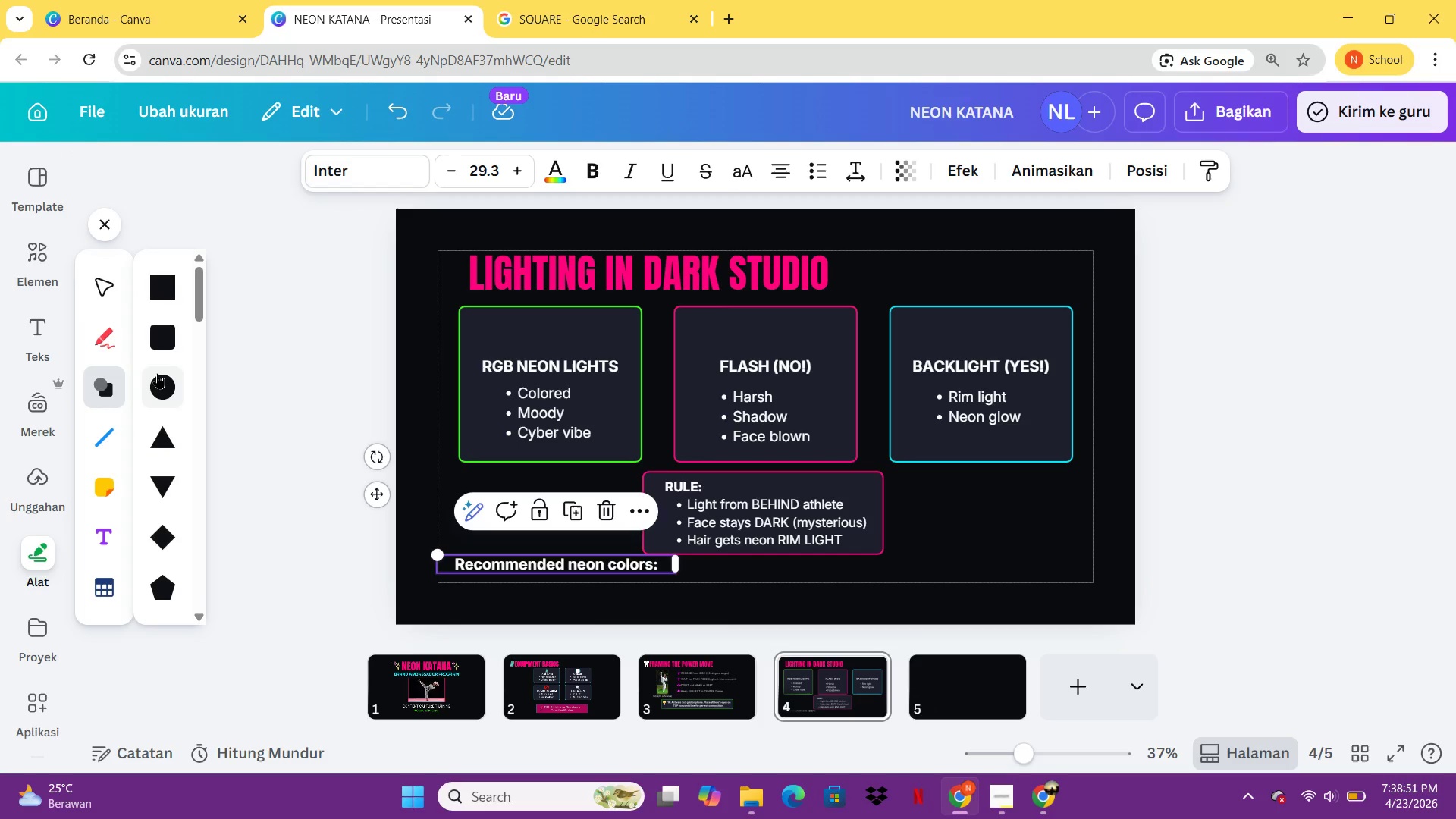 
left_click([157, 373])
 